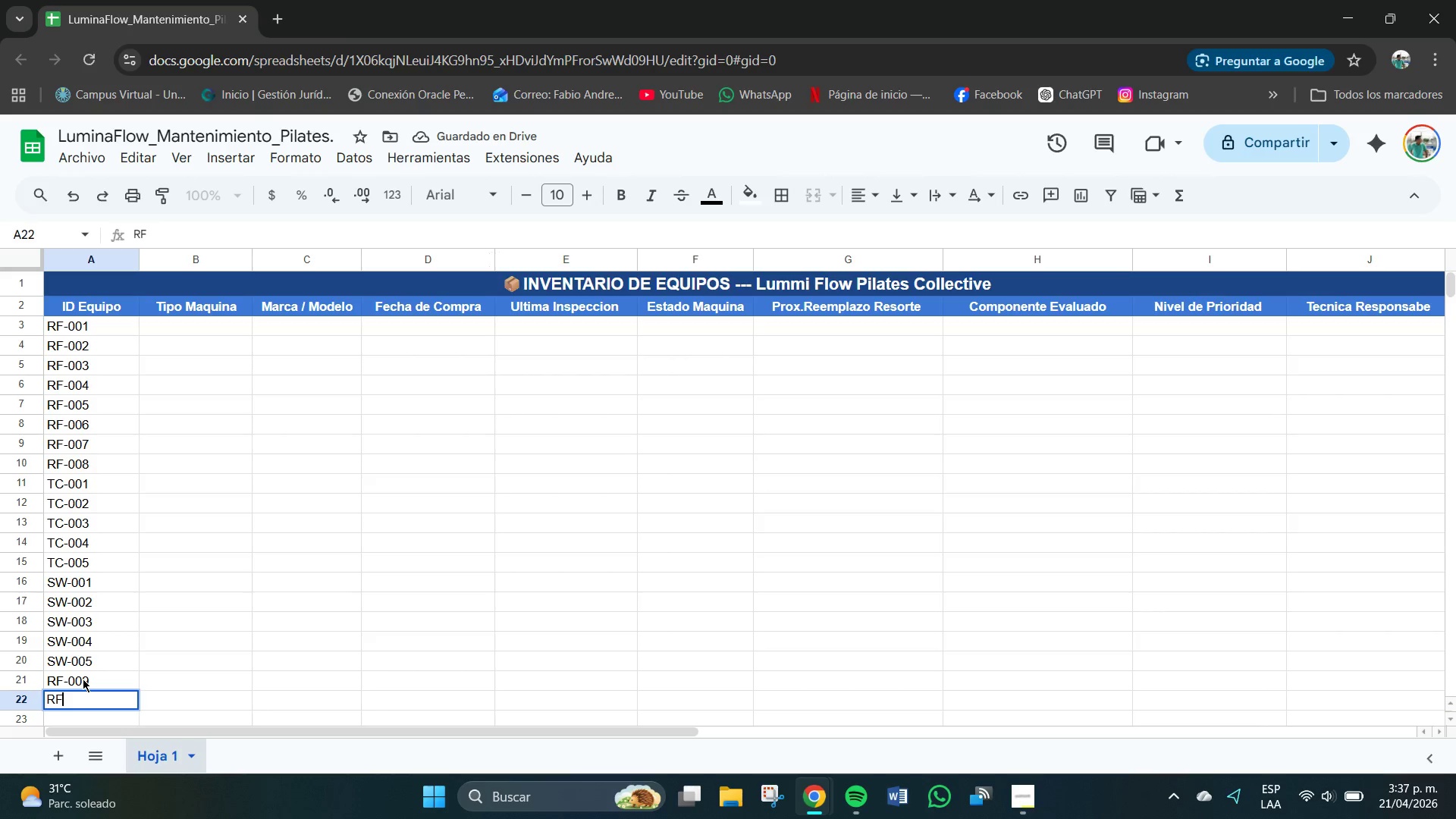 
key(CapsLock)
 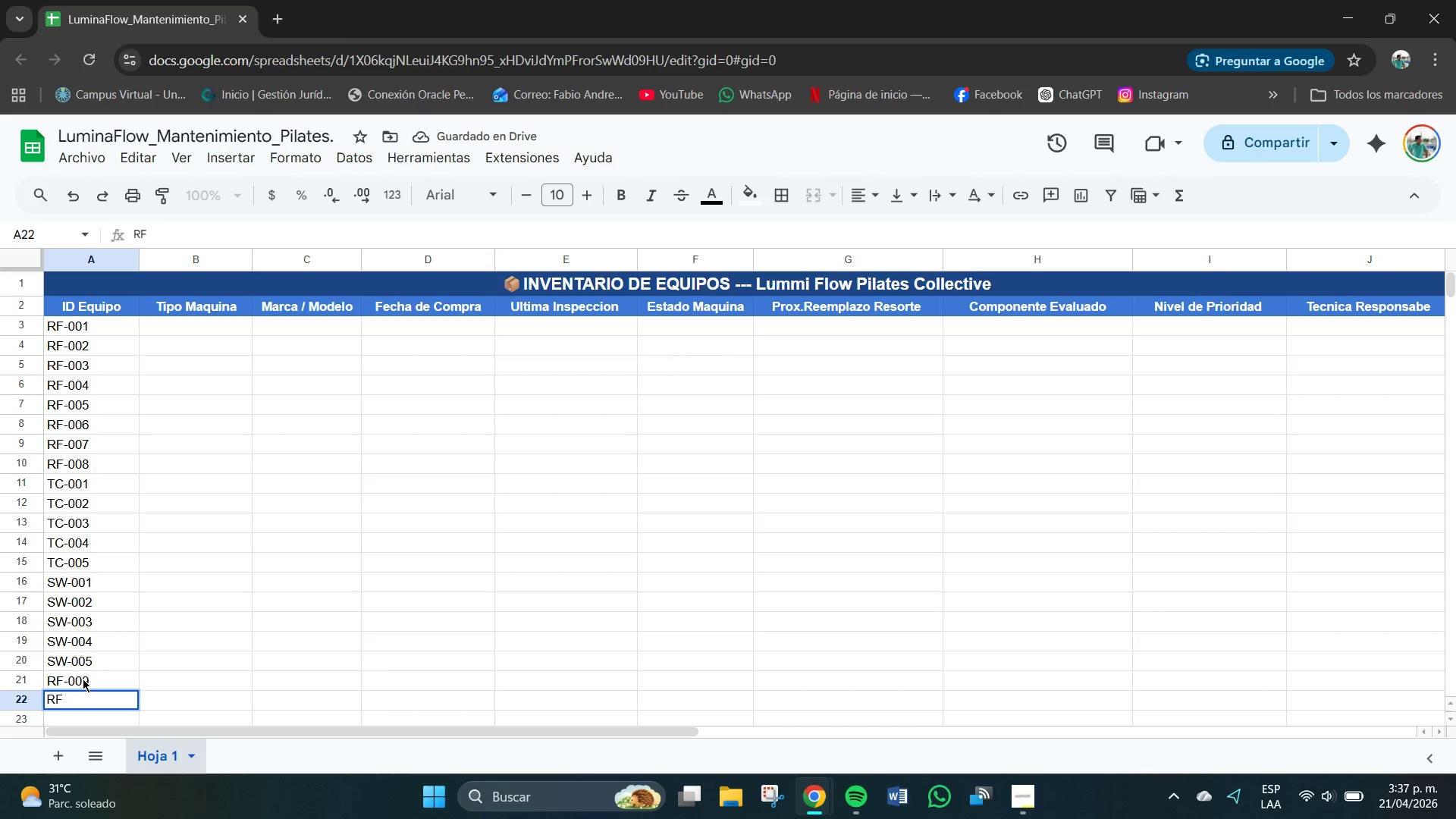 
key(Shift+Minus)
 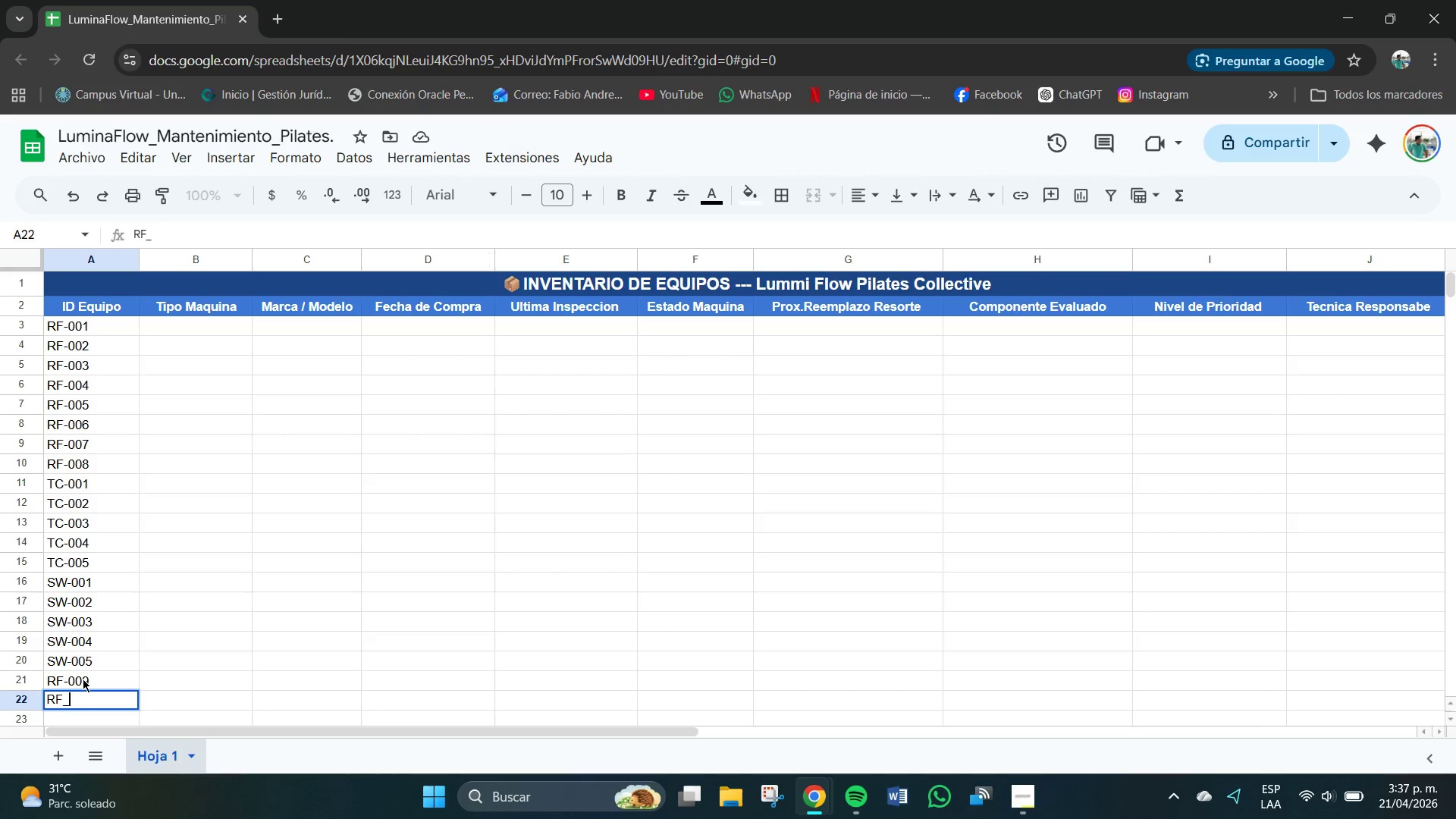 
key(Backspace)
 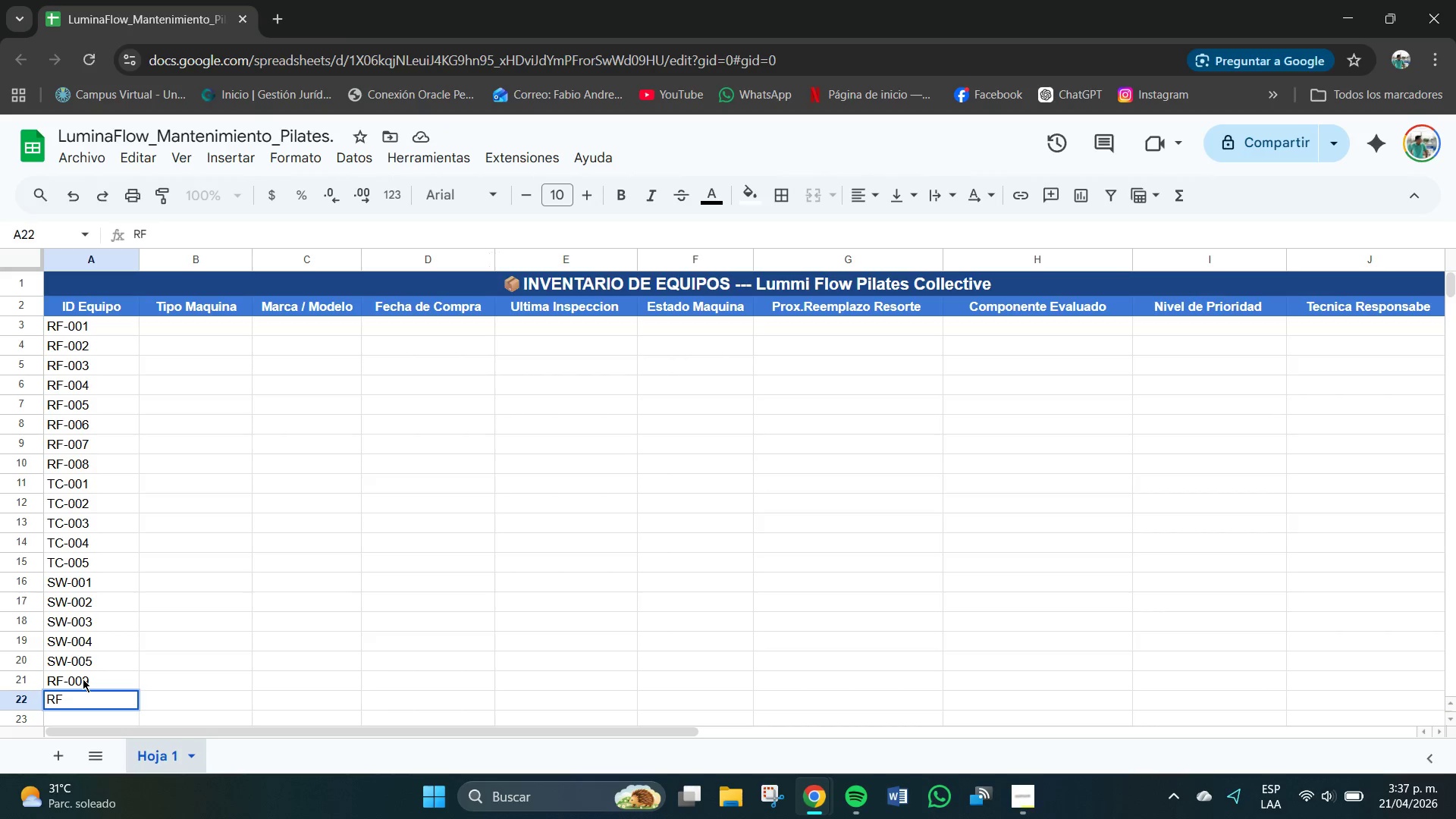 
key(Period)
 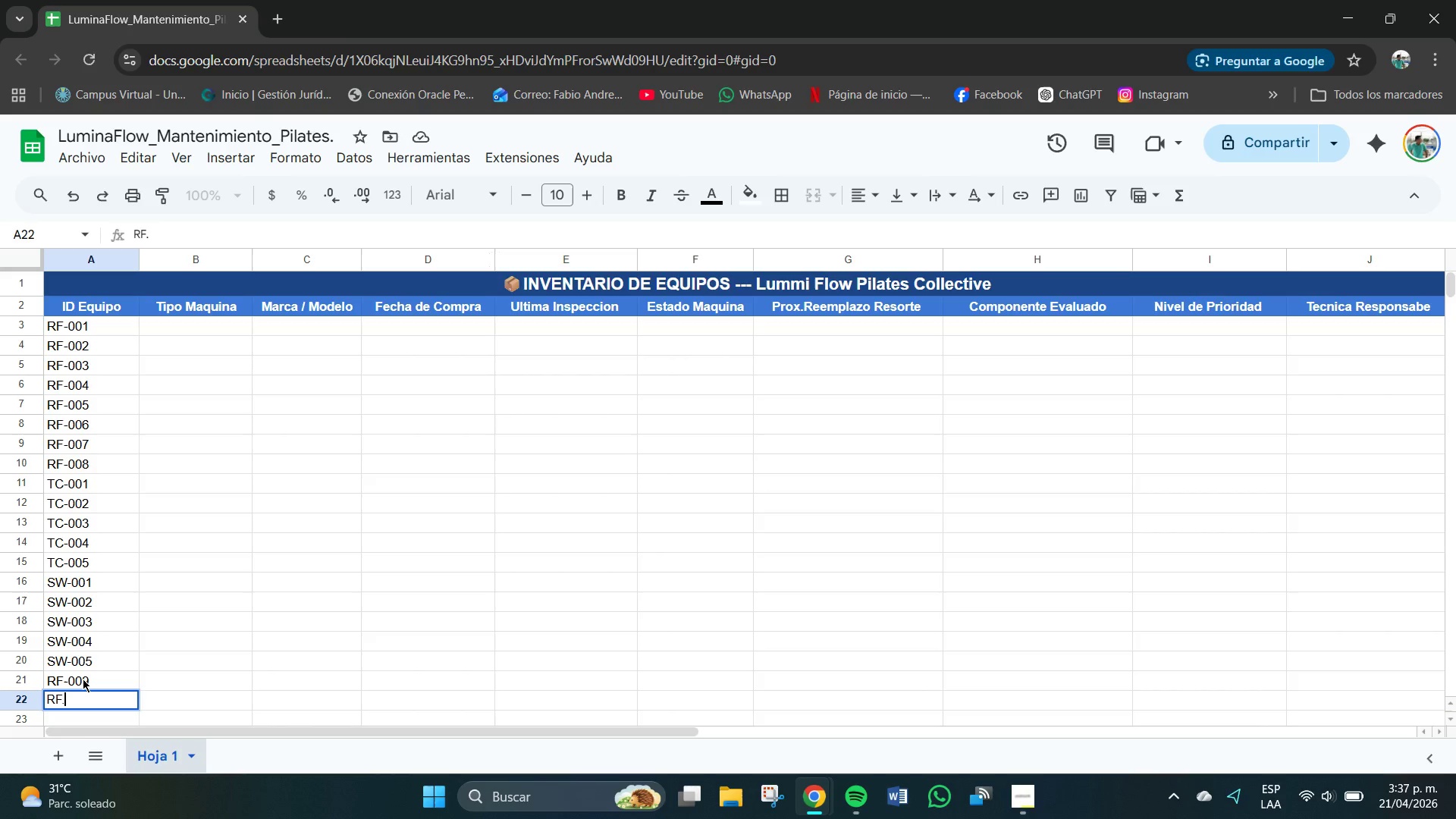 
key(Backspace)
 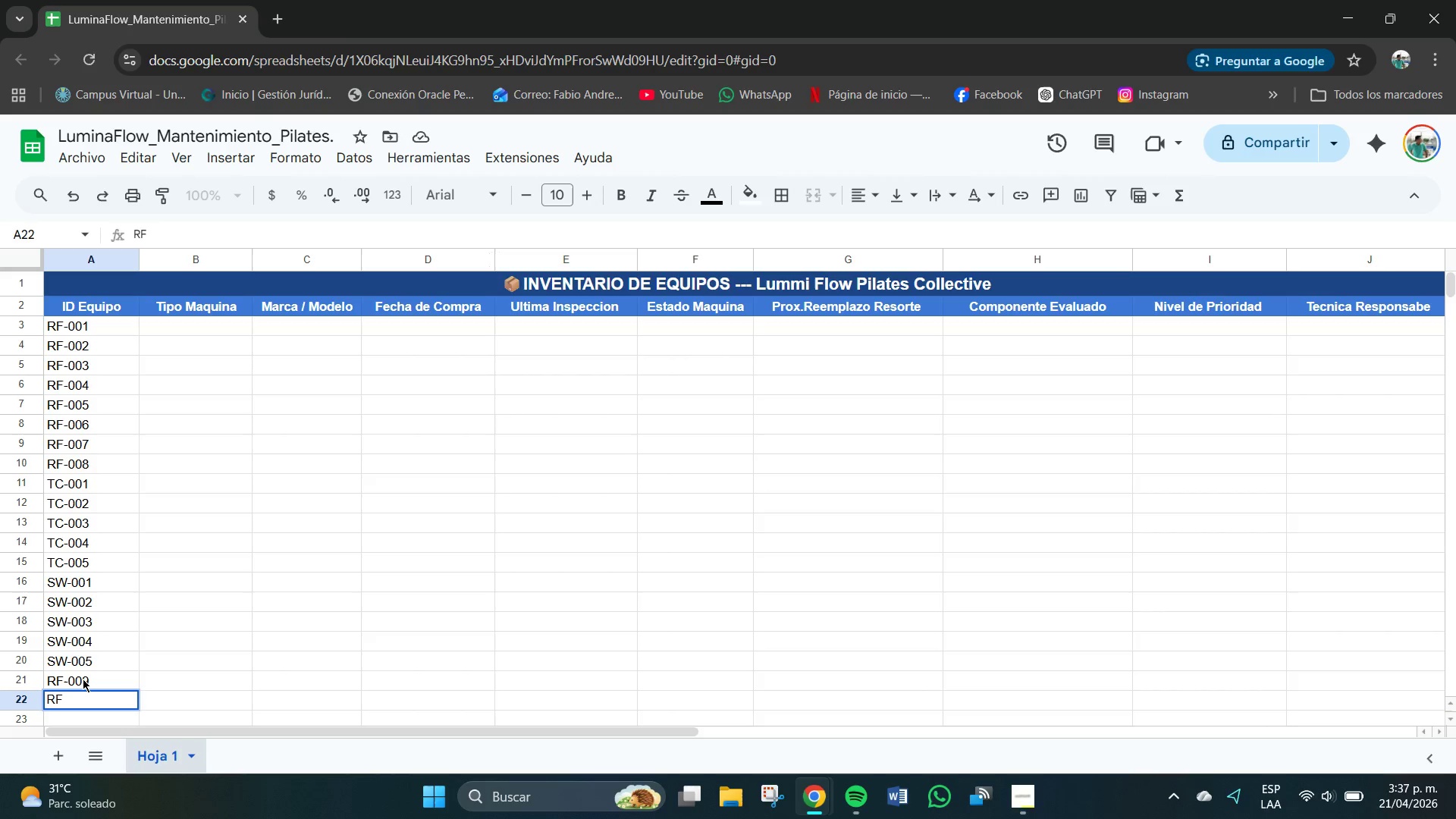 
key(Minus)
 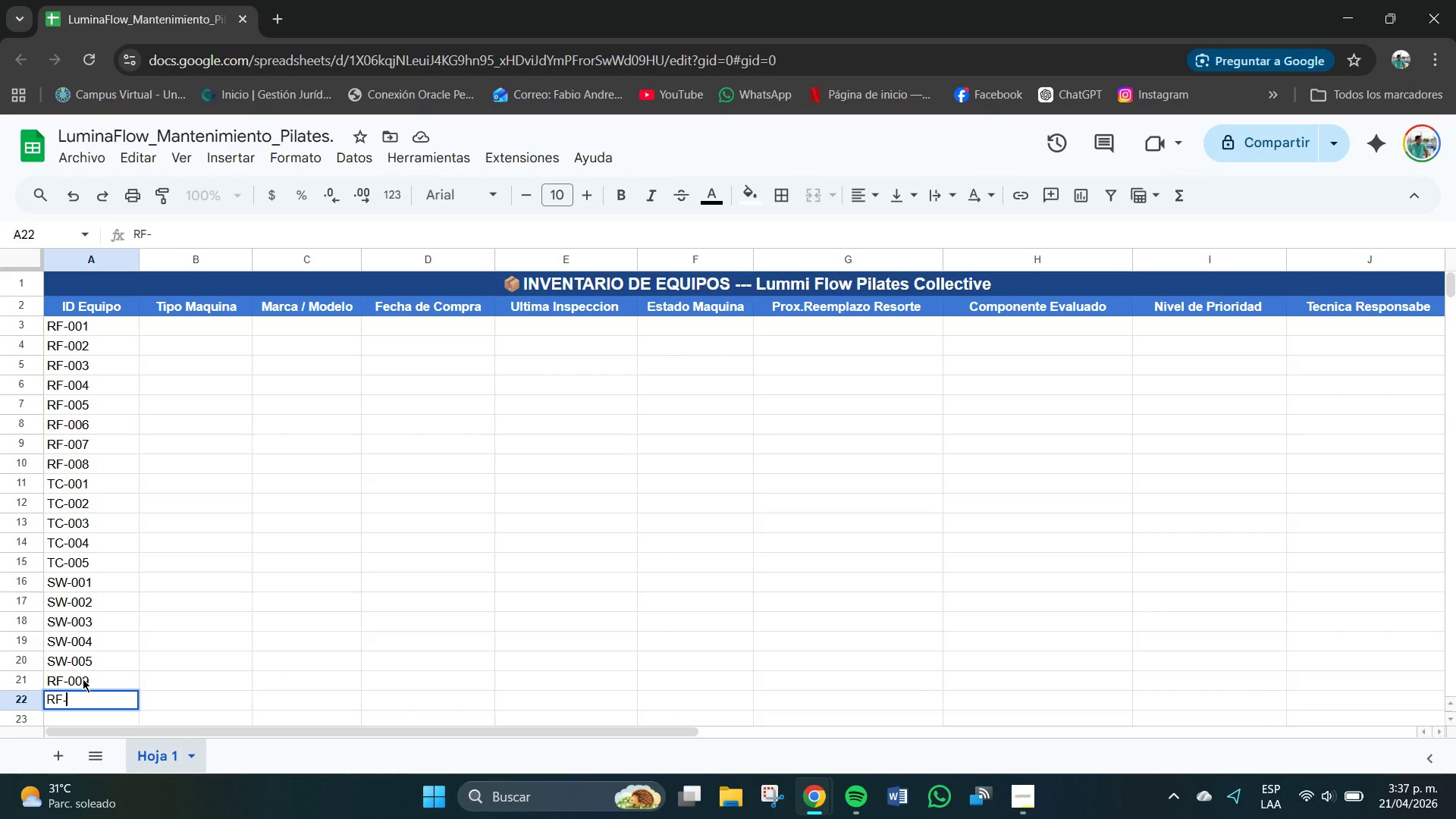 
type([1[)
key(Backspace)
key(Backspace)
key(Backspace)
type(010)
 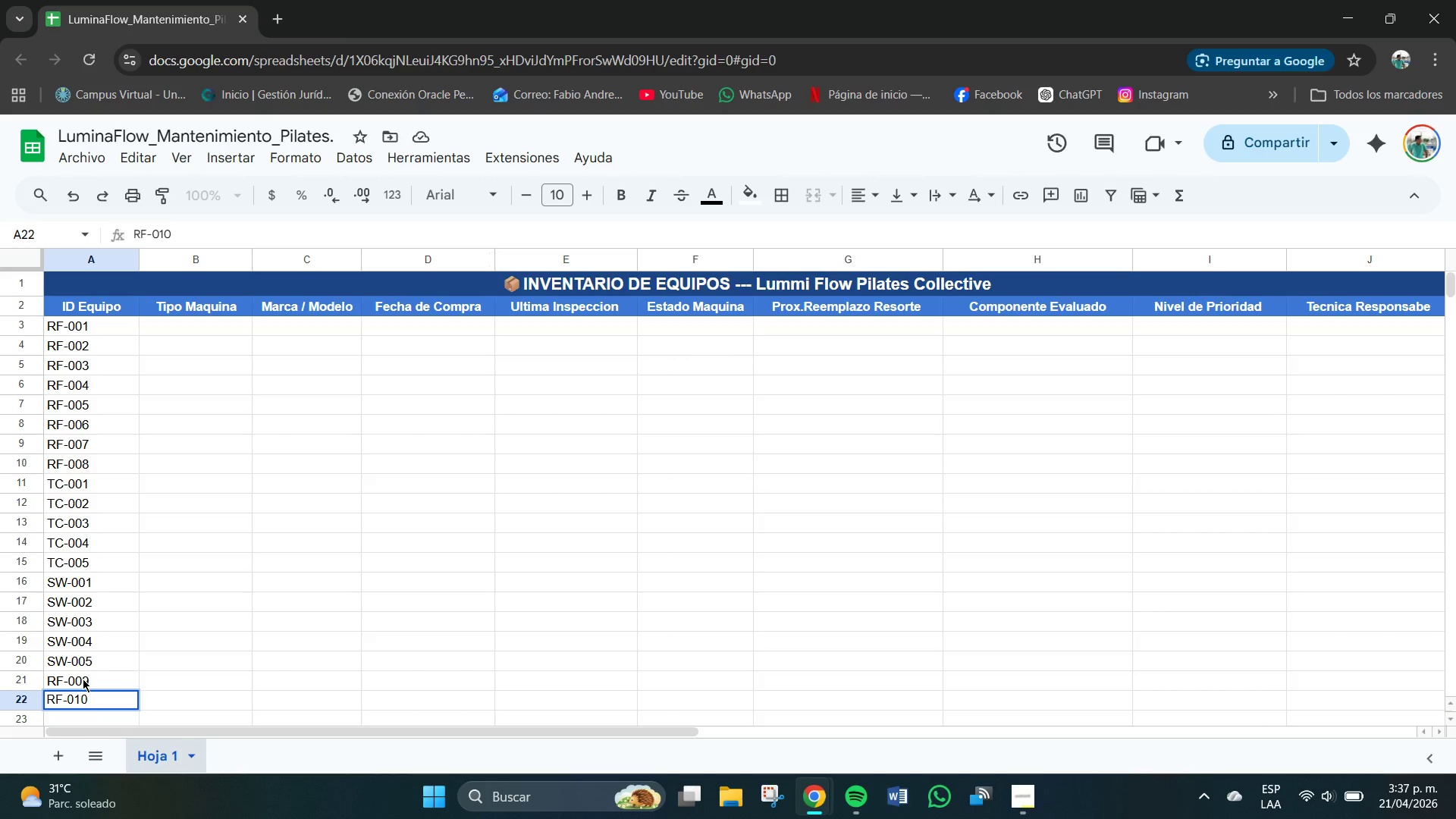 
key(Enter)
 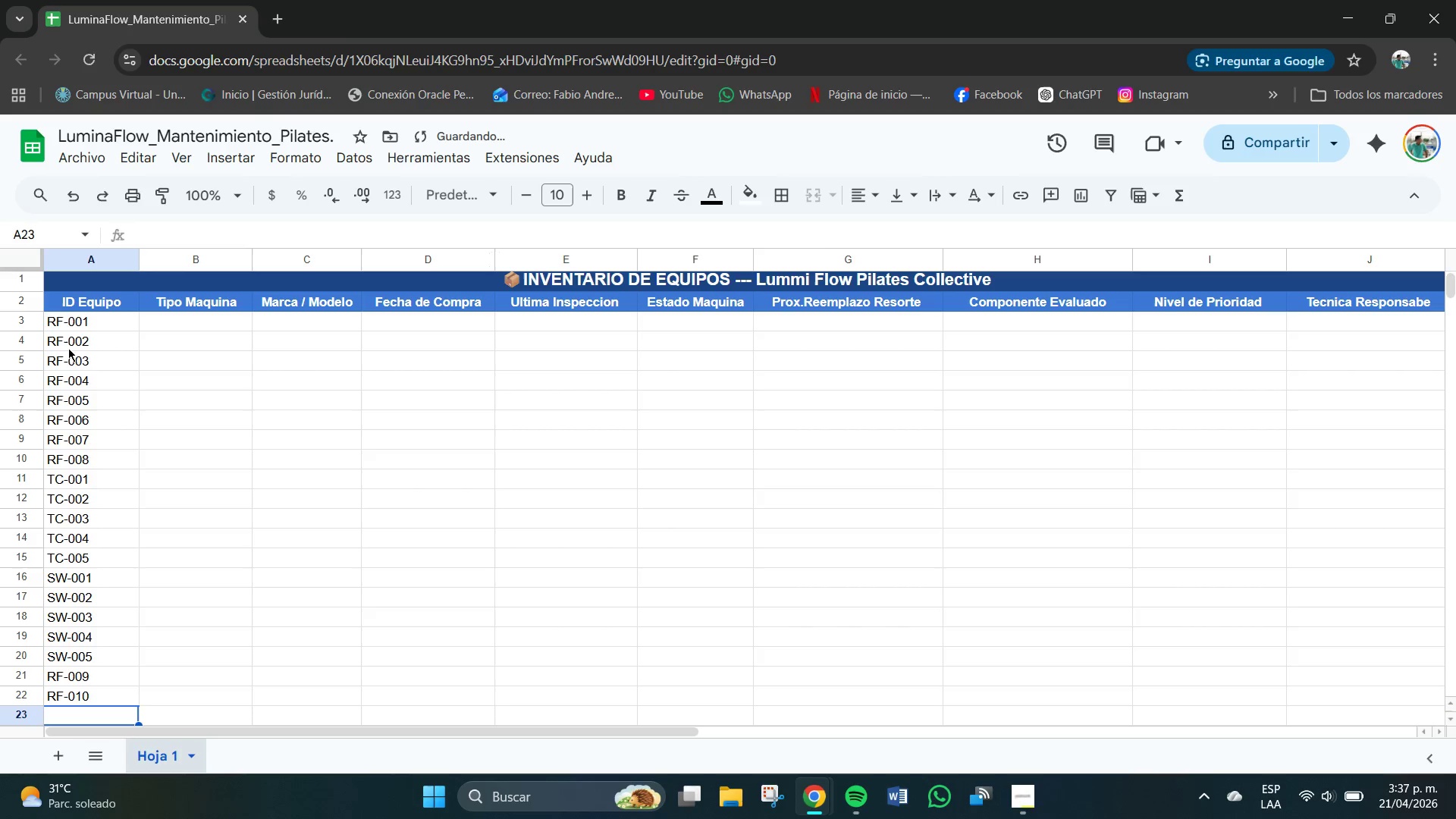 
left_click_drag(start_coordinate=[101, 321], to_coordinate=[108, 703])
 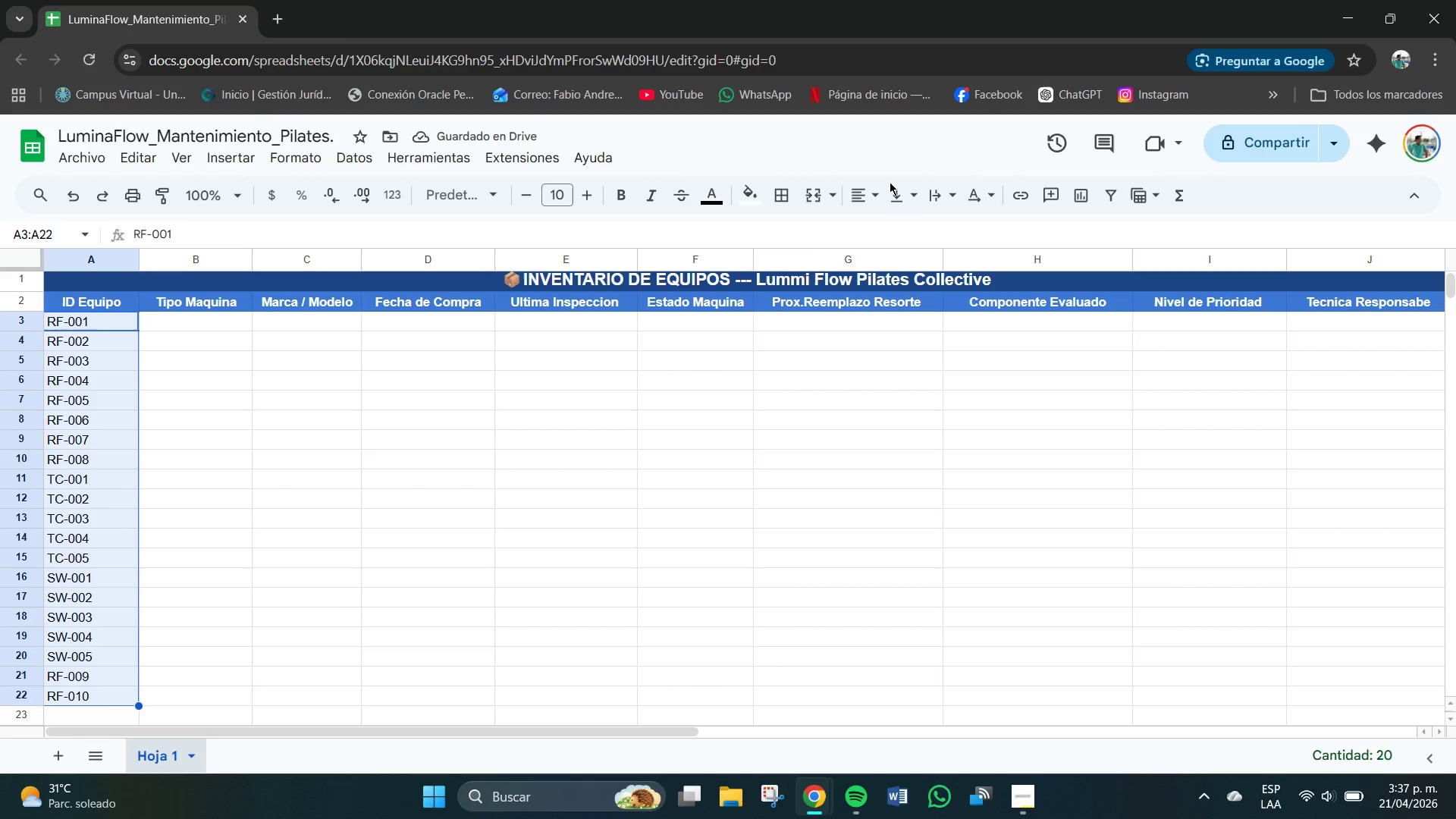 
left_click_drag(start_coordinate=[871, 189], to_coordinate=[864, 189])
 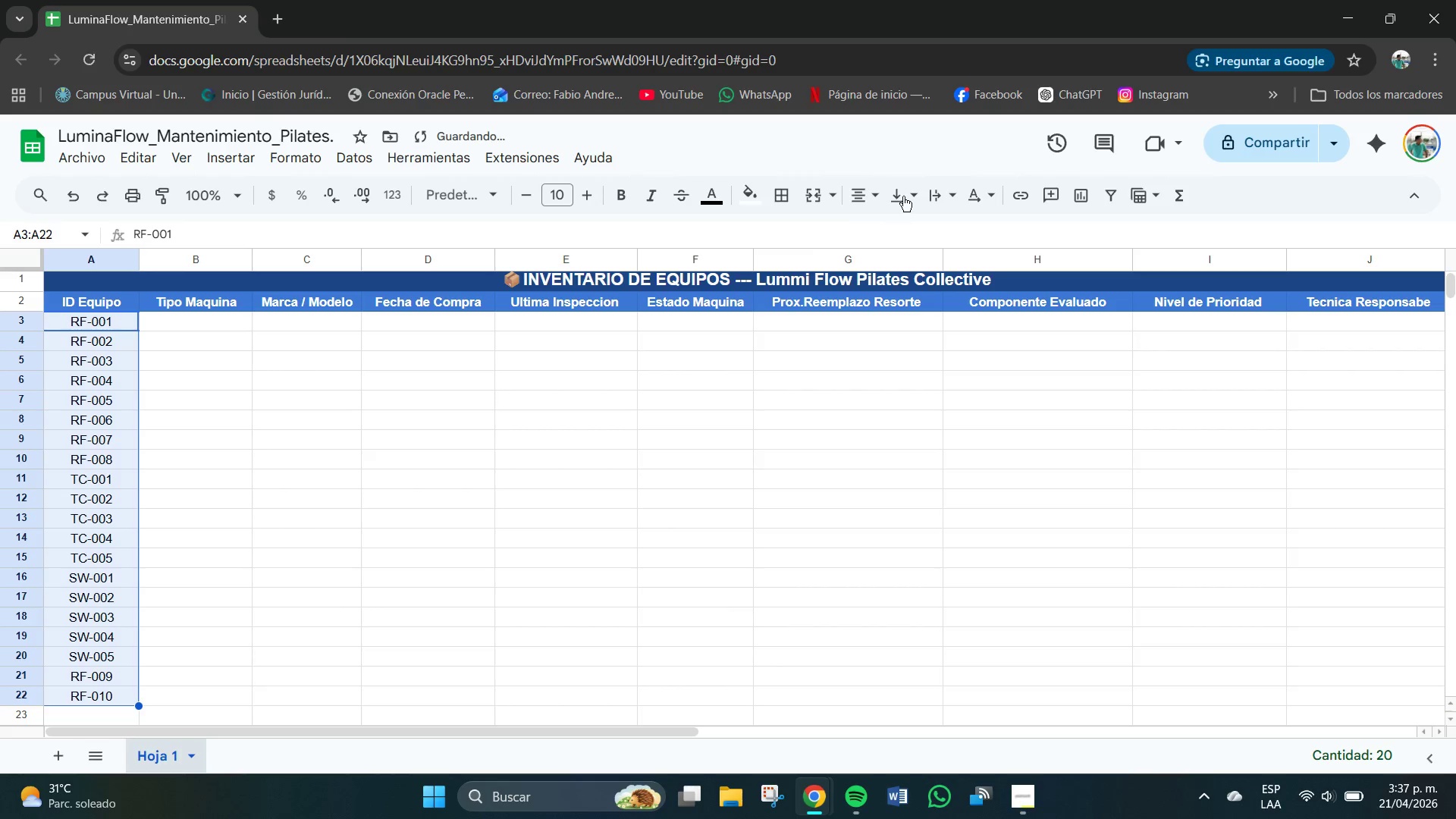 
double_click([906, 174])
 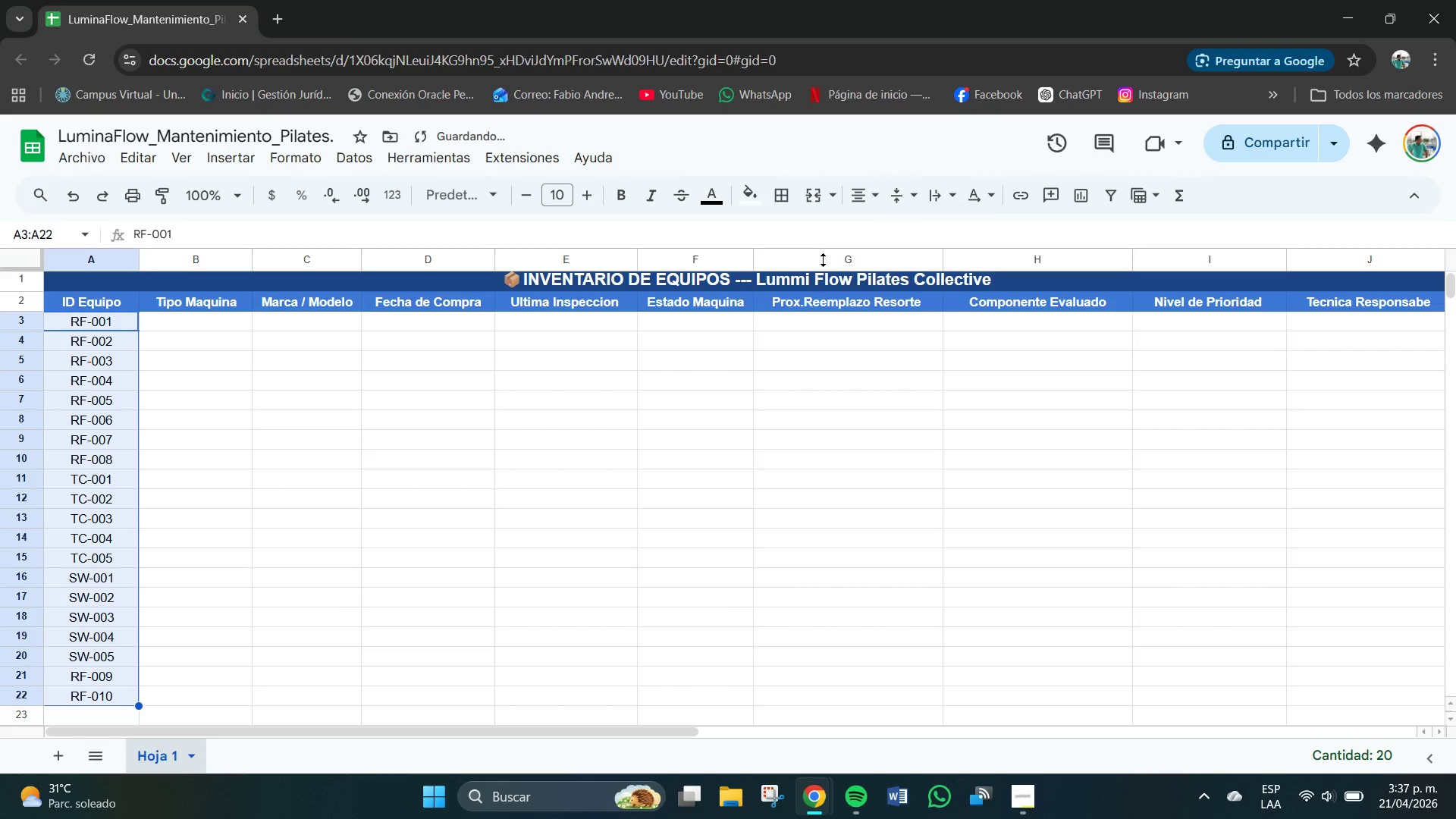 
double_click([284, 398])
 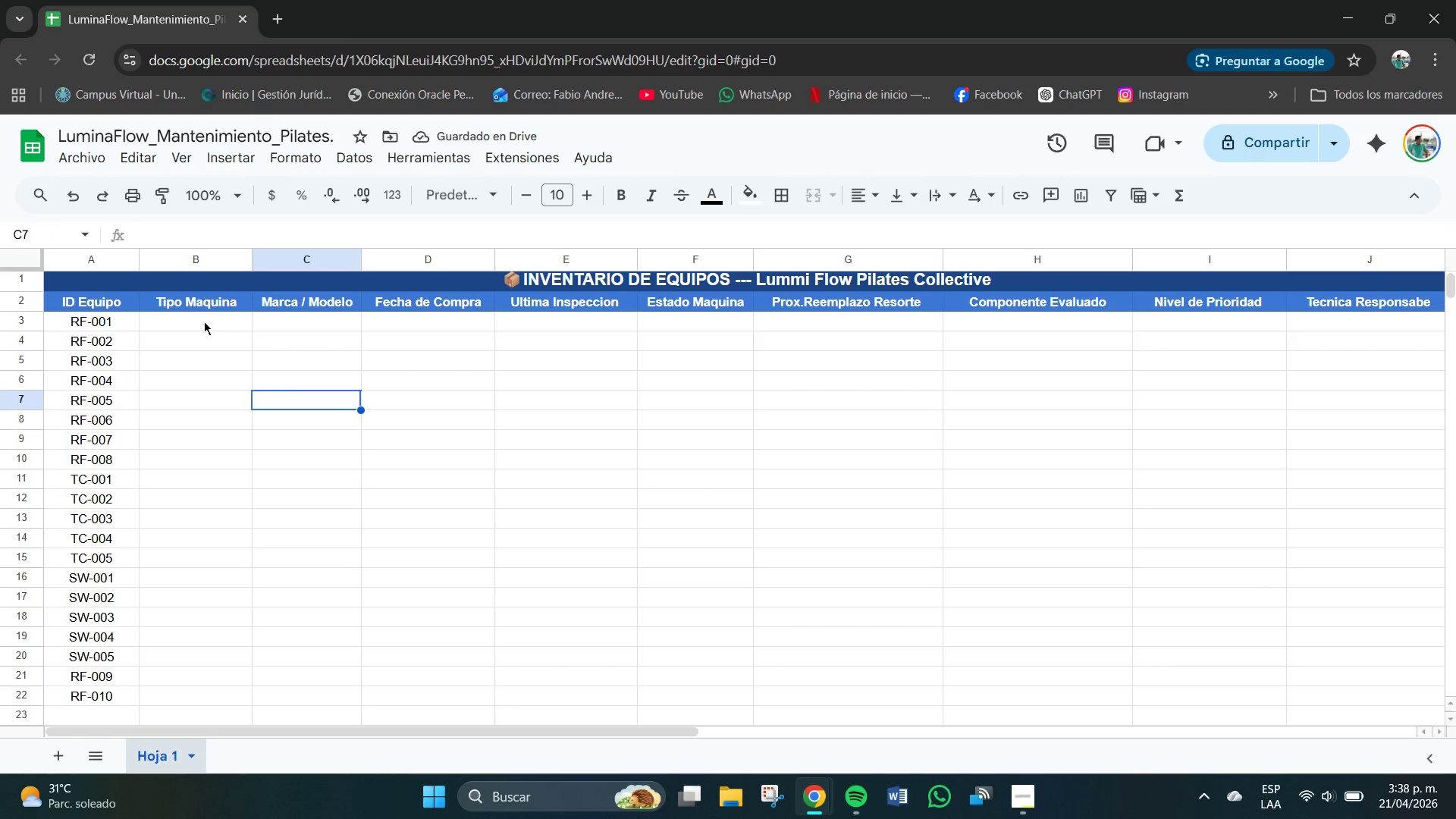 
wait(6.23)
 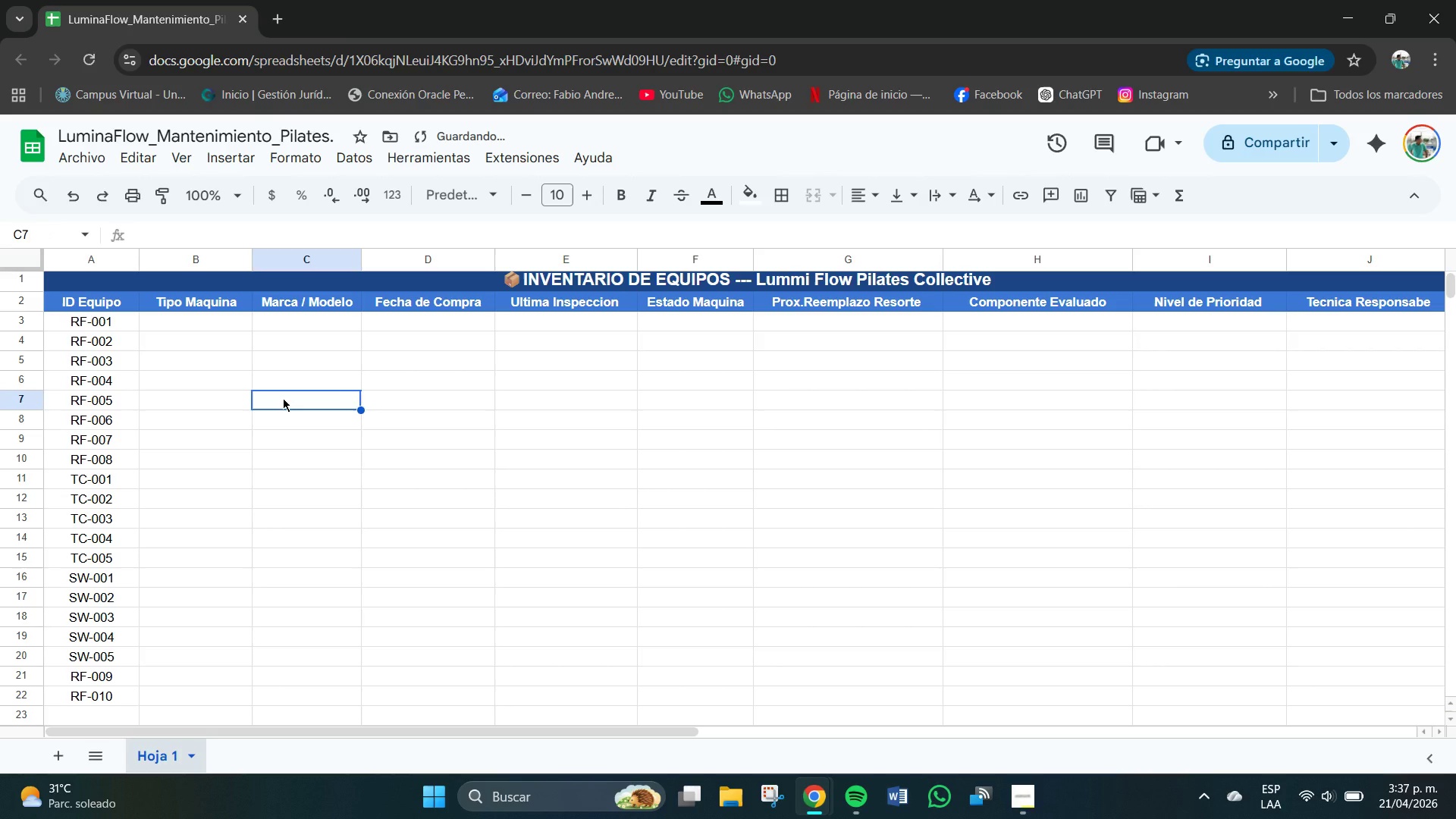 
double_click([202, 322])
 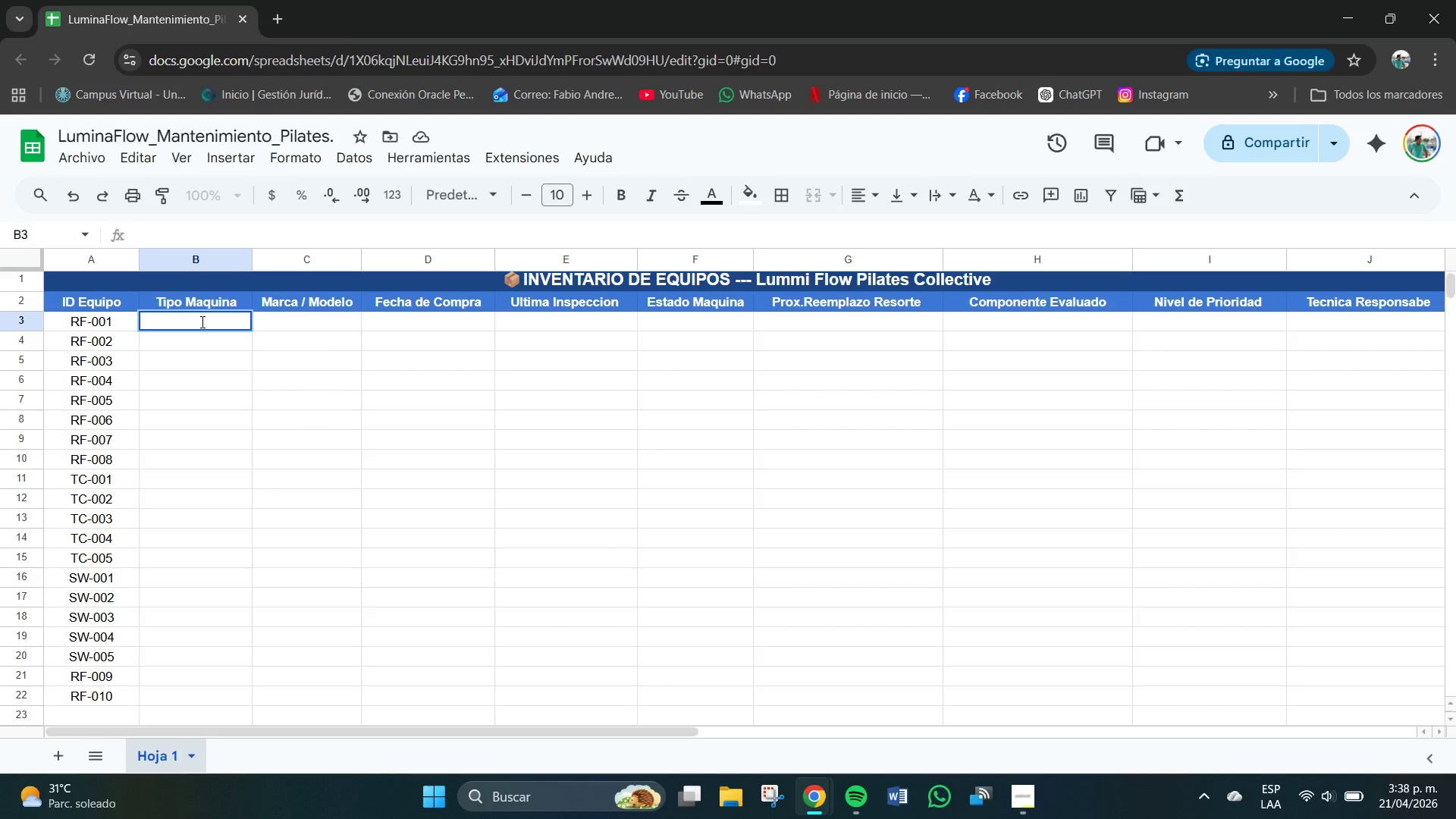 
type(Reformer)
 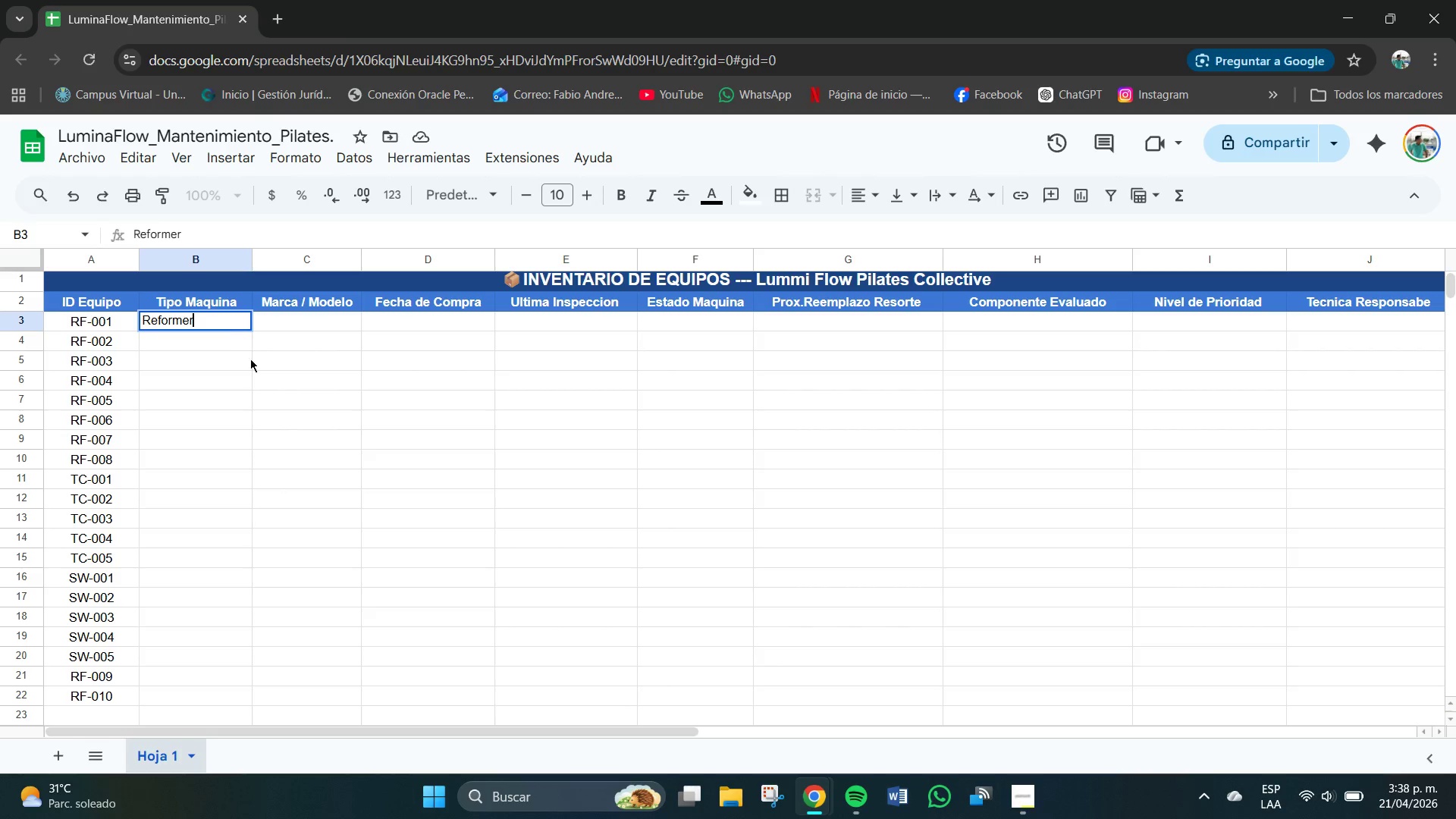 
left_click([206, 317])
 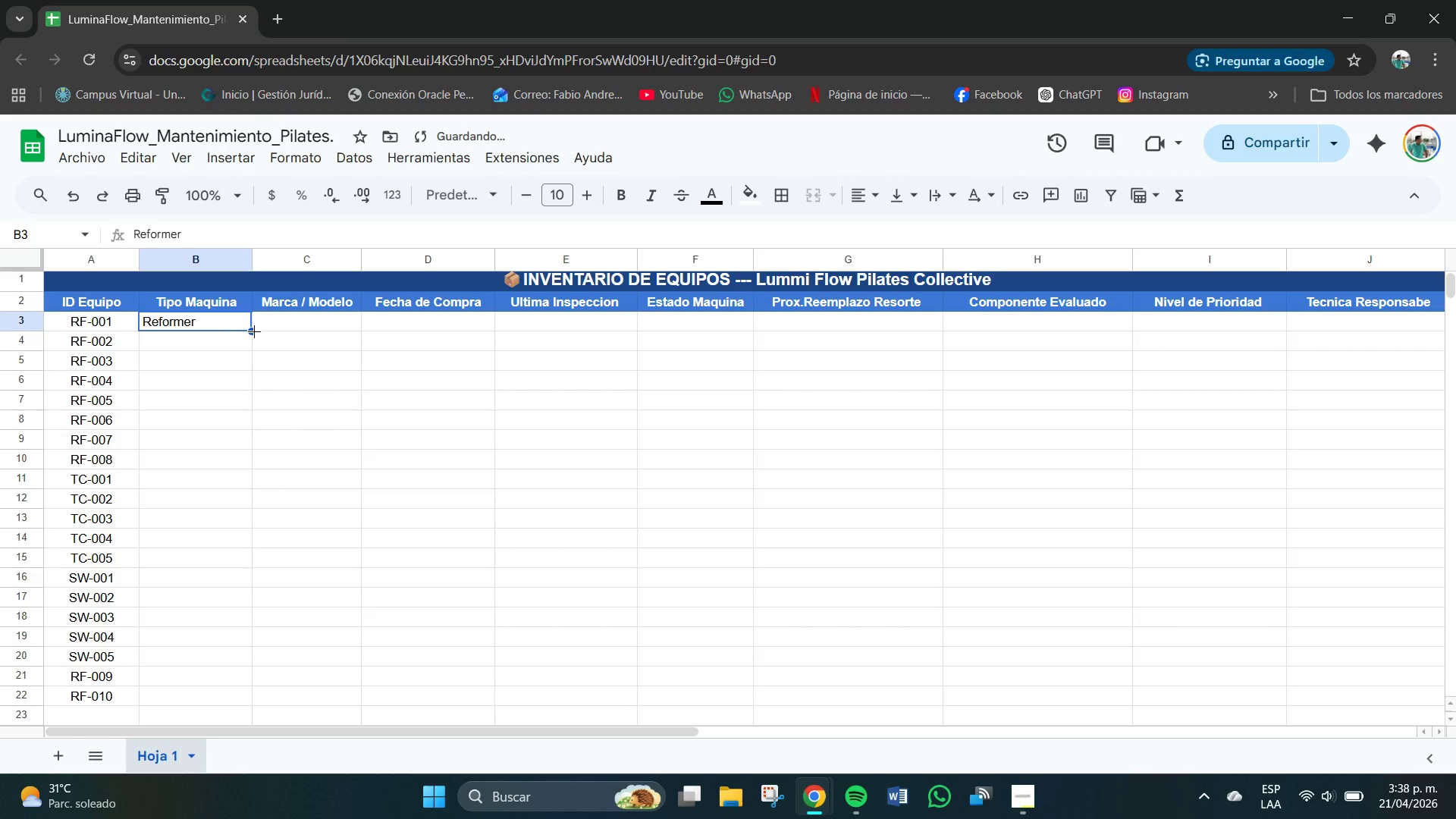 
left_click_drag(start_coordinate=[254, 331], to_coordinate=[249, 465])
 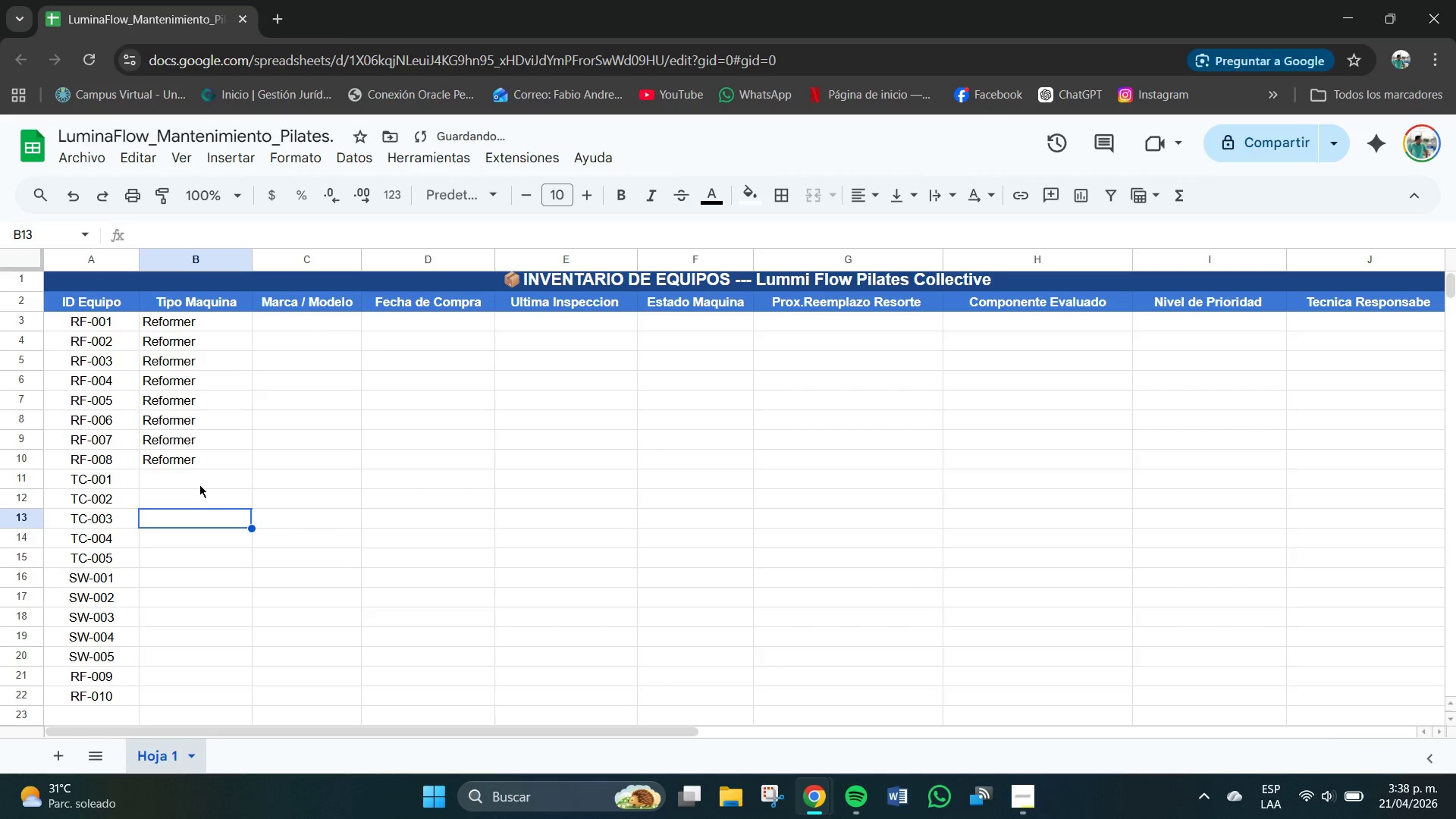 
double_click([194, 484])
 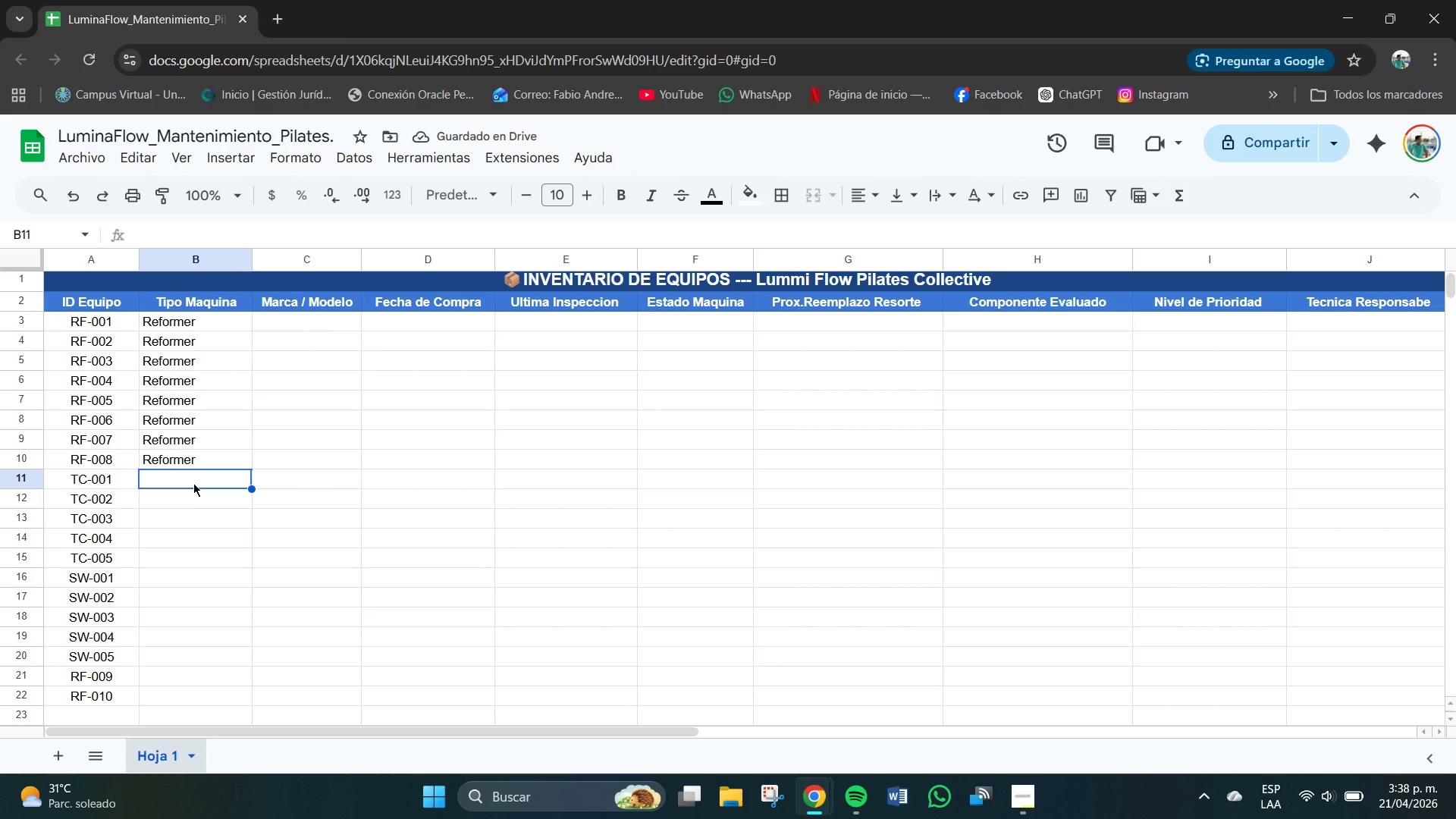 
double_click([179, 479])
 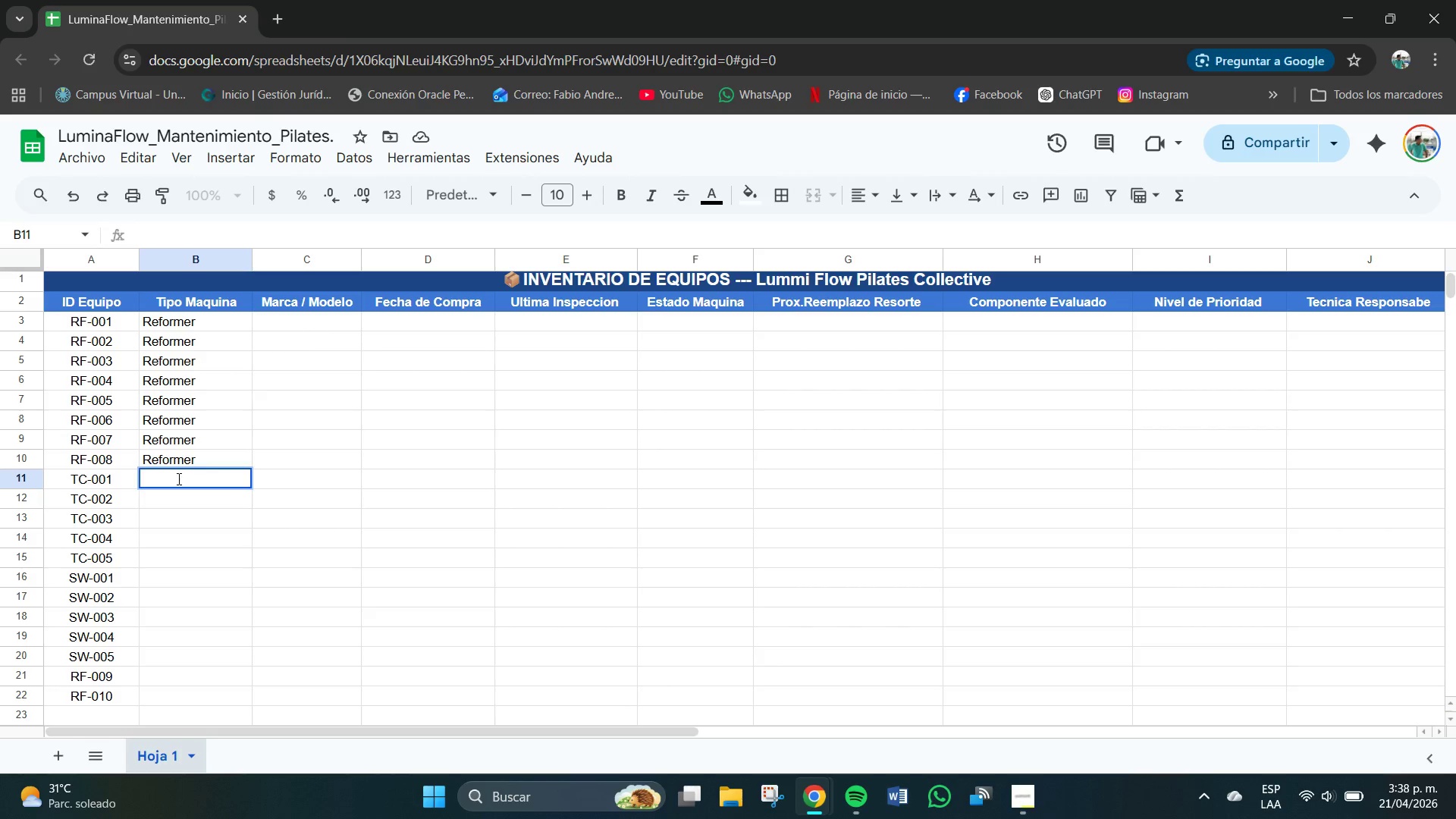 
type(Torre Cadillac)
 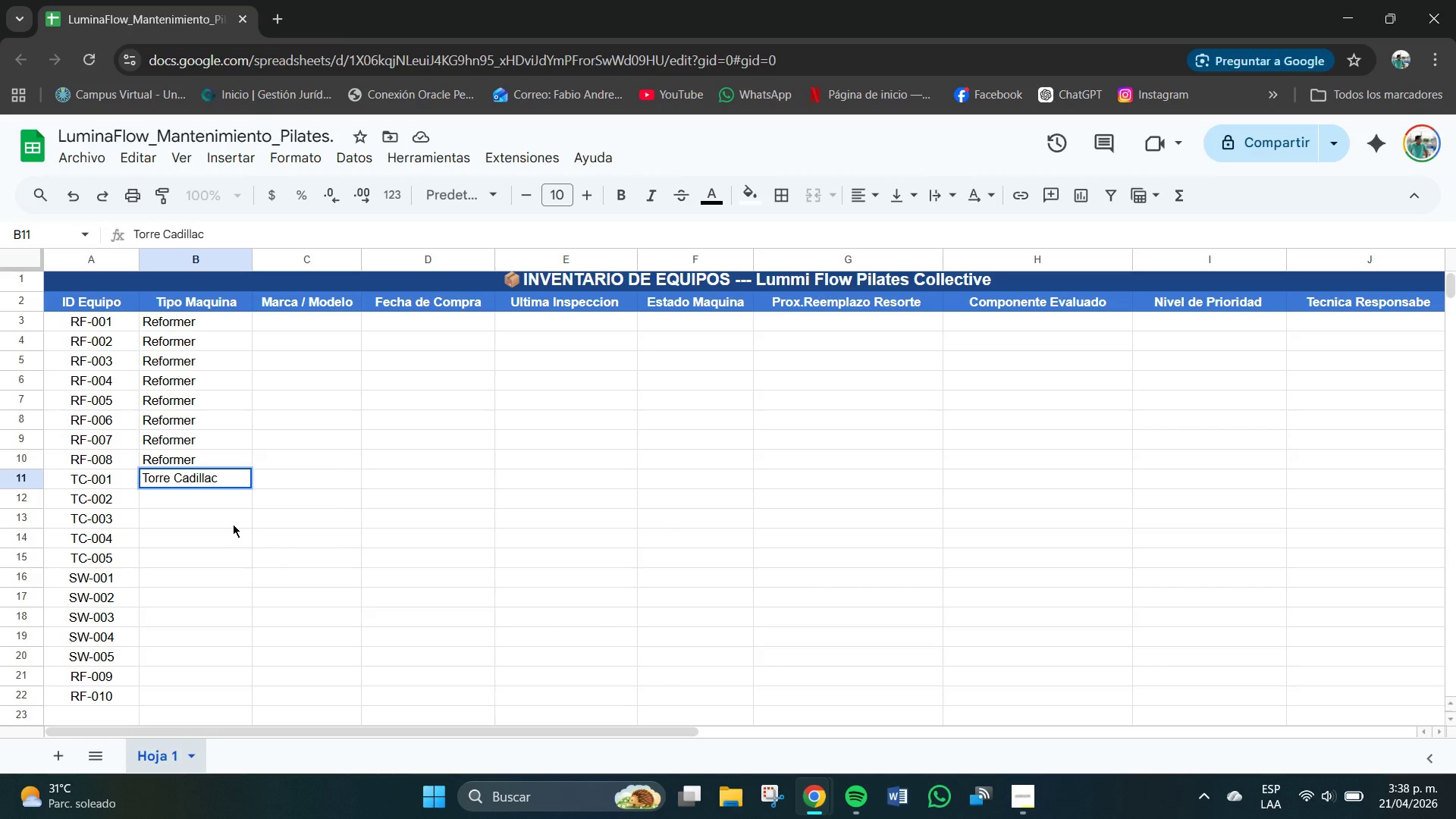 
left_click([170, 501])
 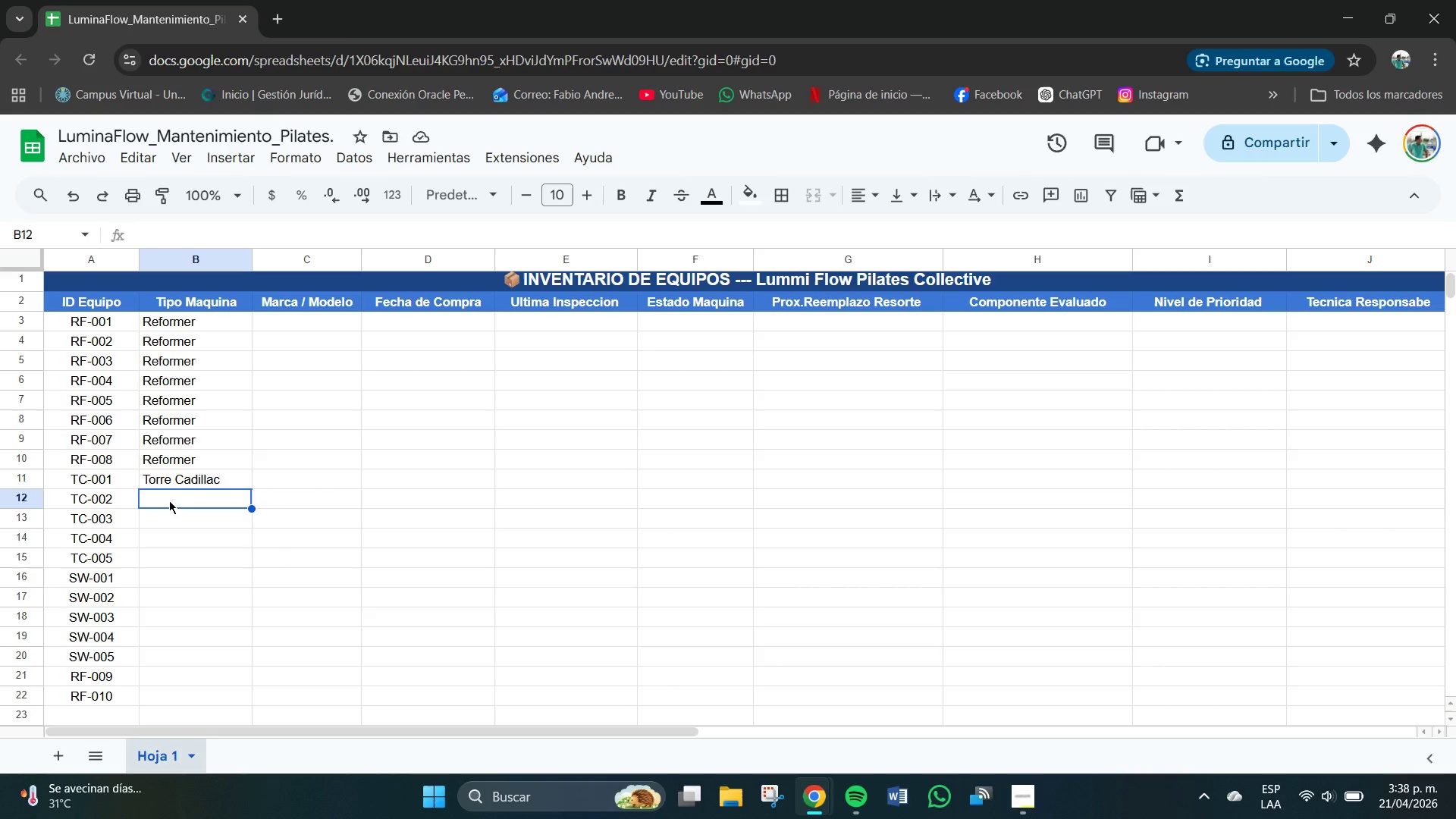 
wait(15.59)
 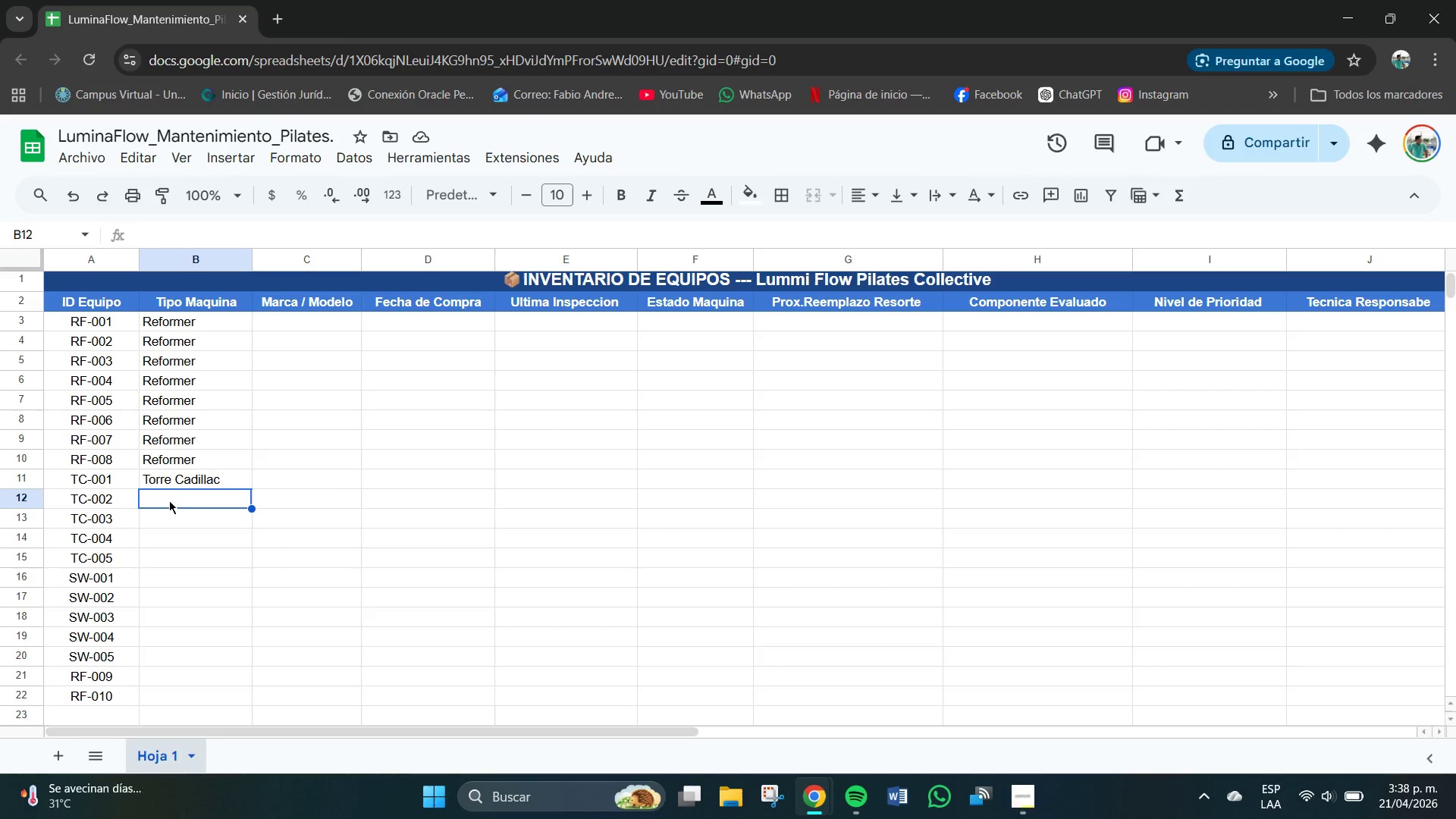 
left_click([193, 480])
 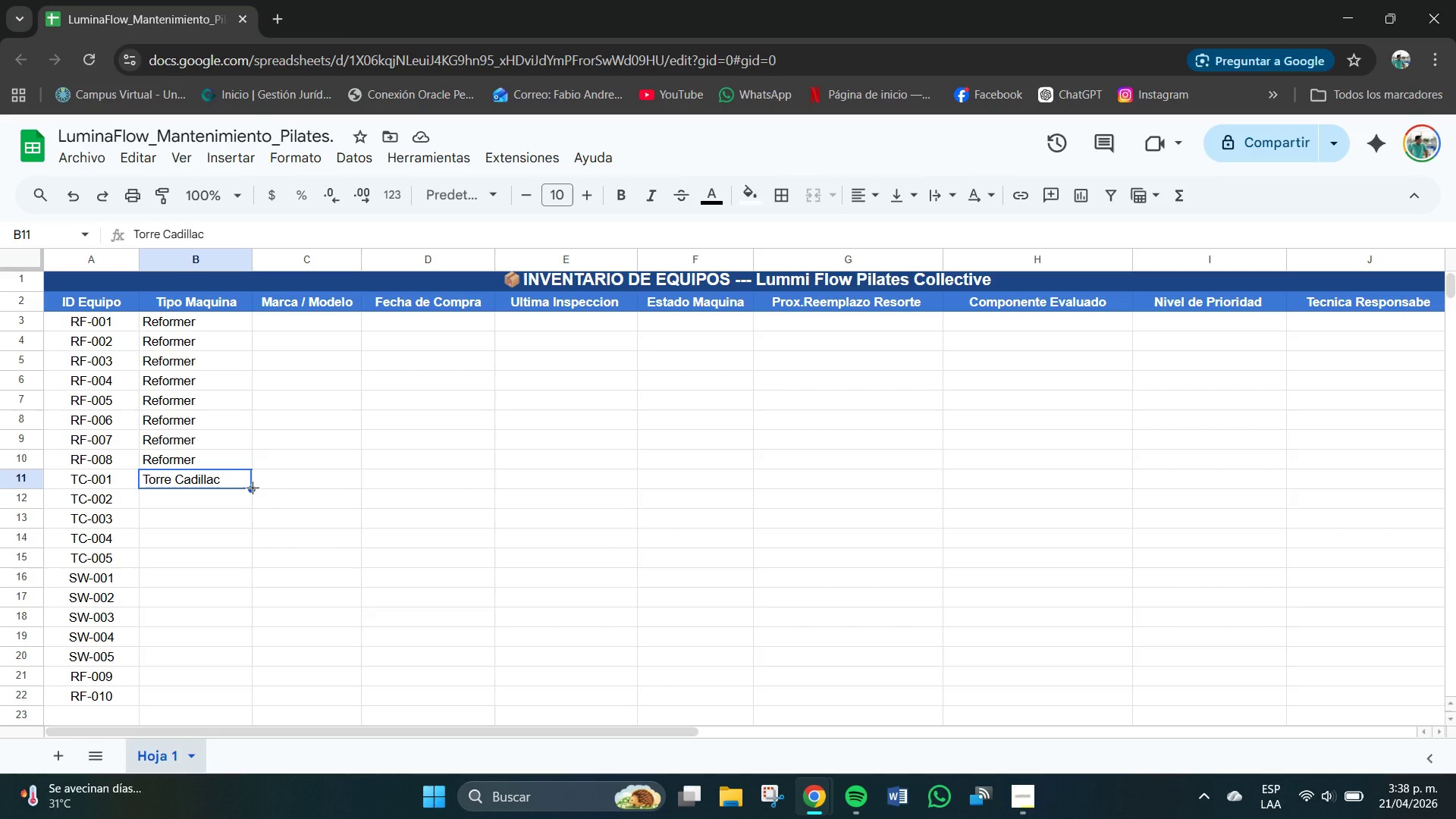 
left_click_drag(start_coordinate=[253, 488], to_coordinate=[240, 555])
 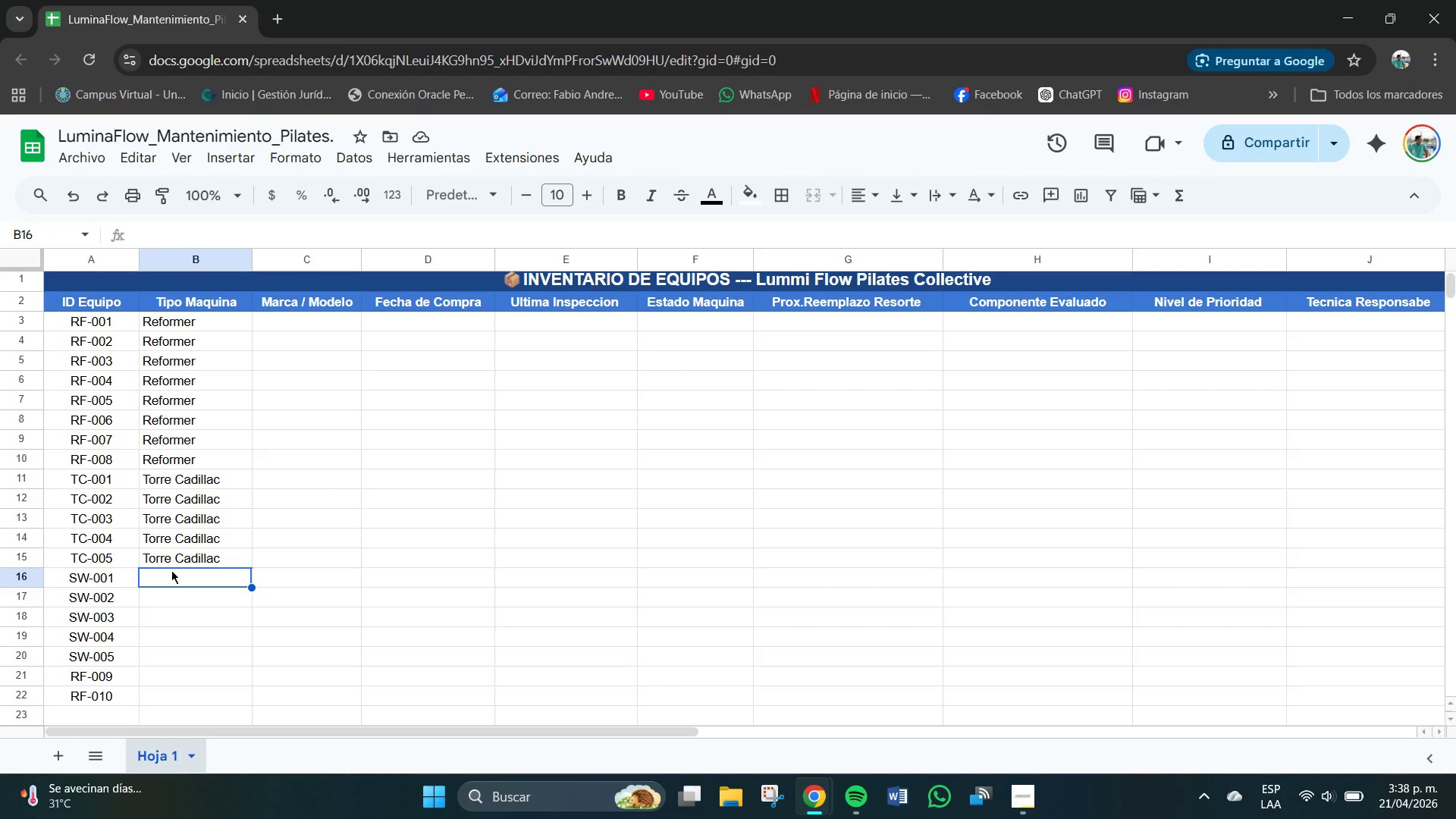 
wait(7.47)
 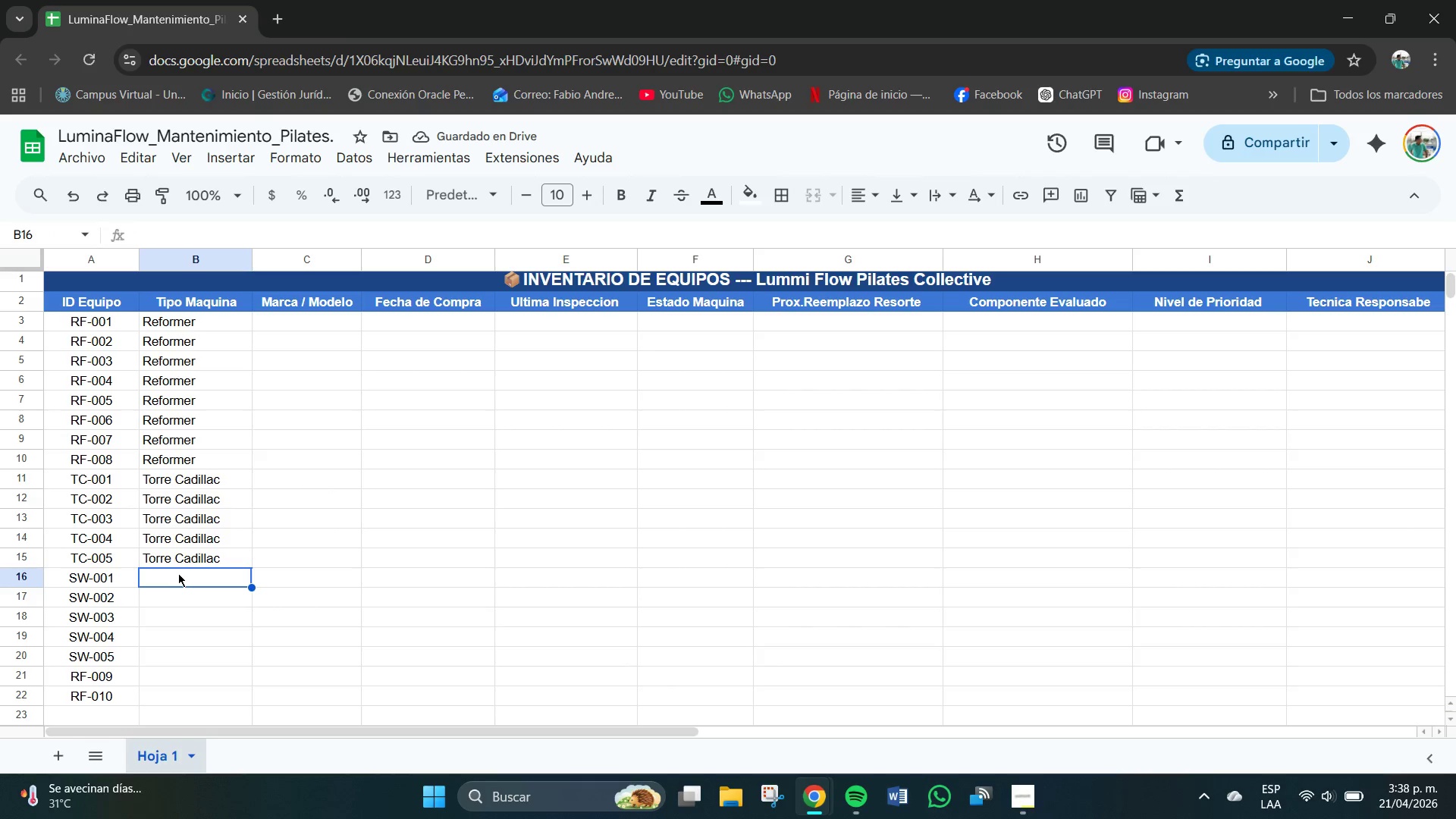 
double_click([189, 580])
 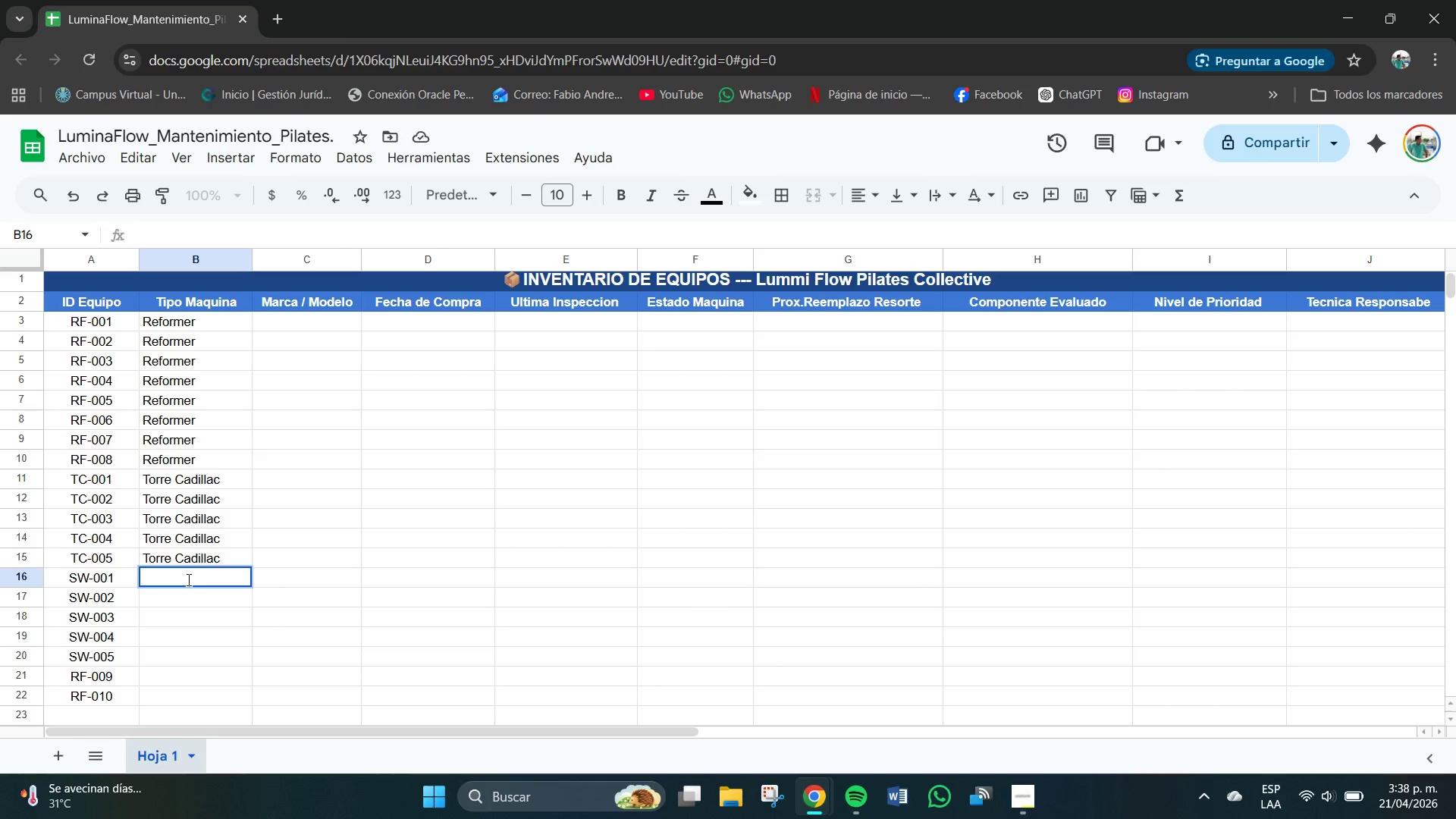 
type(Silla Wunda)
 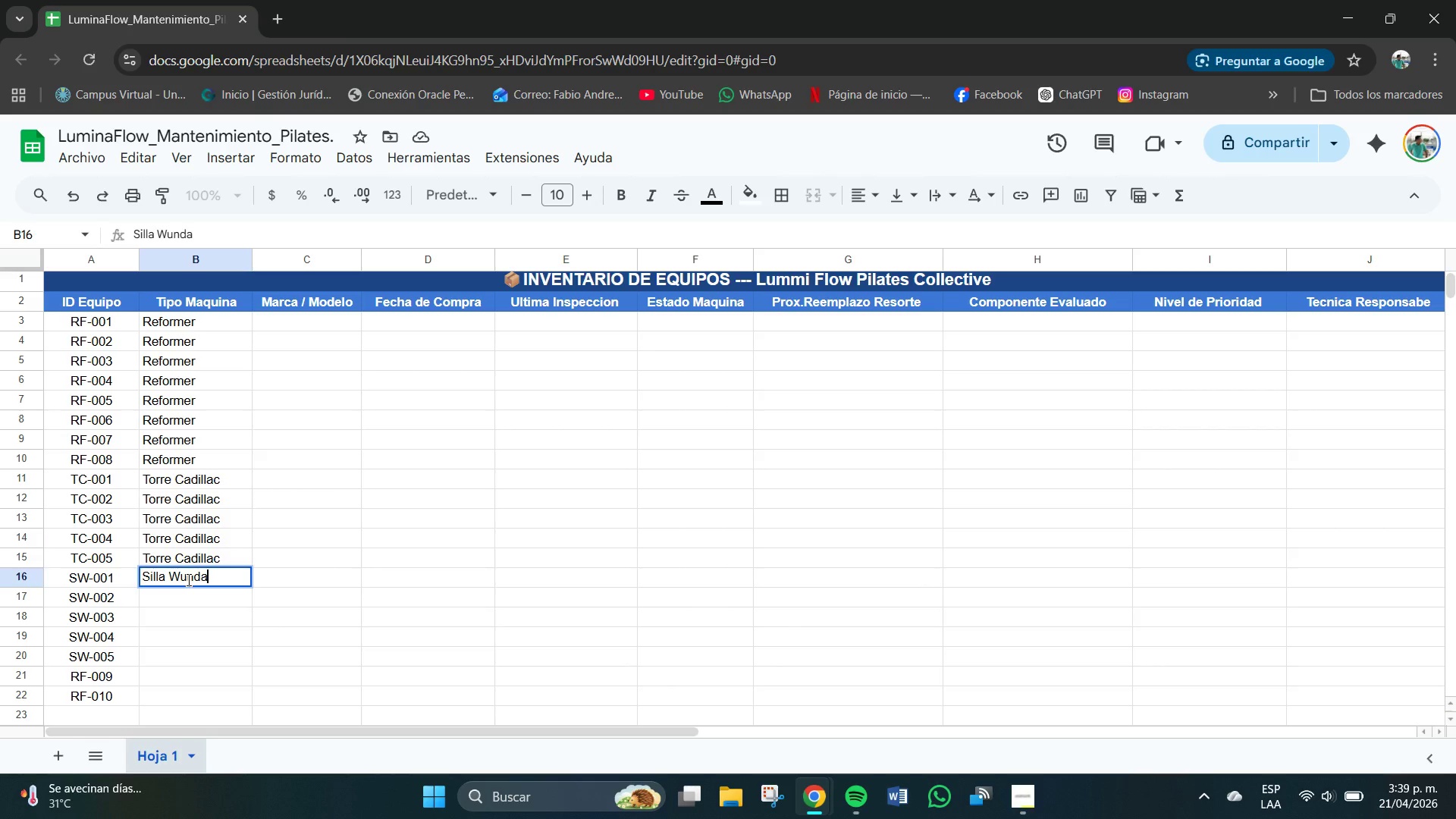 
key(Enter)
 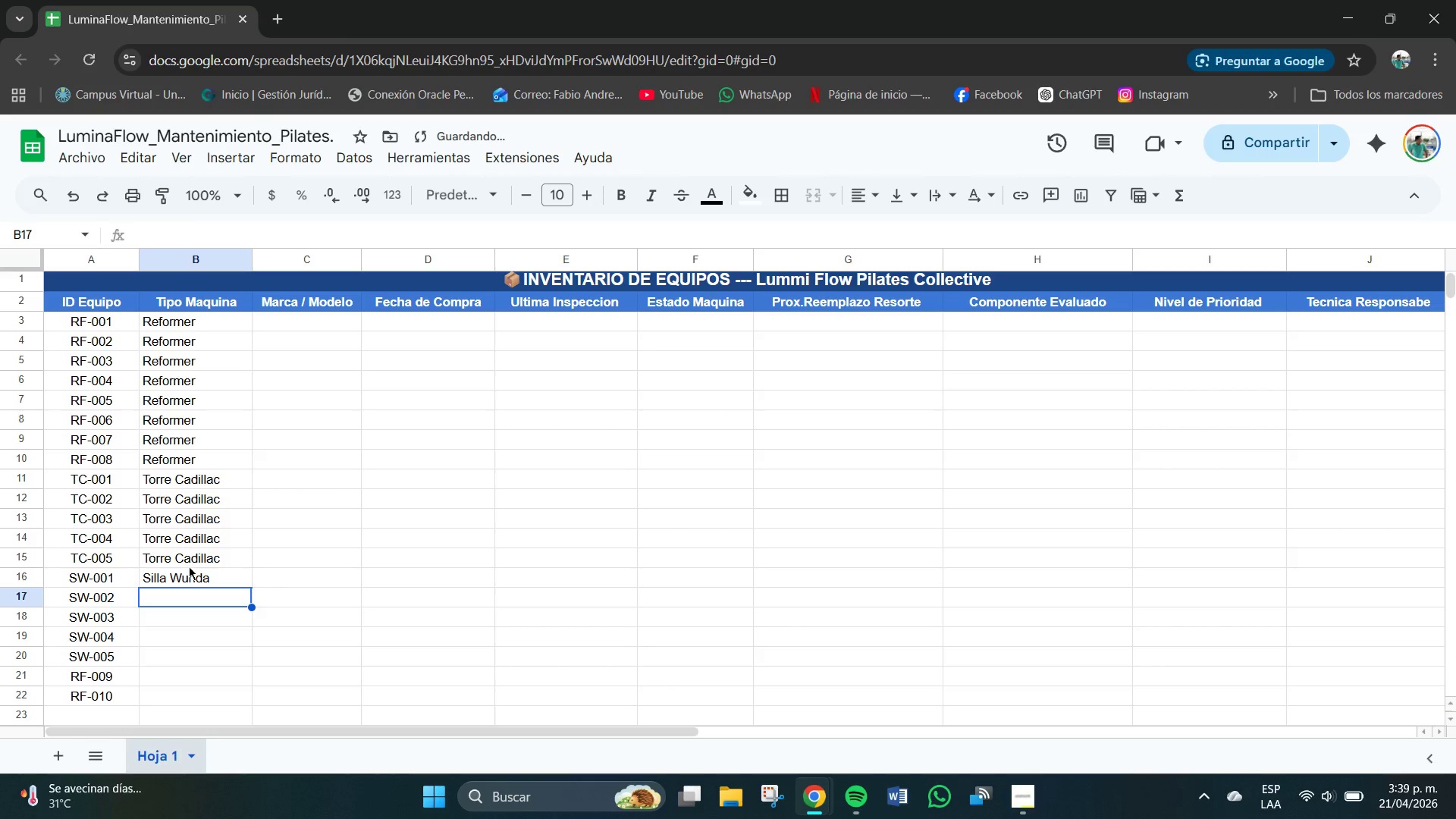 
left_click([193, 576])
 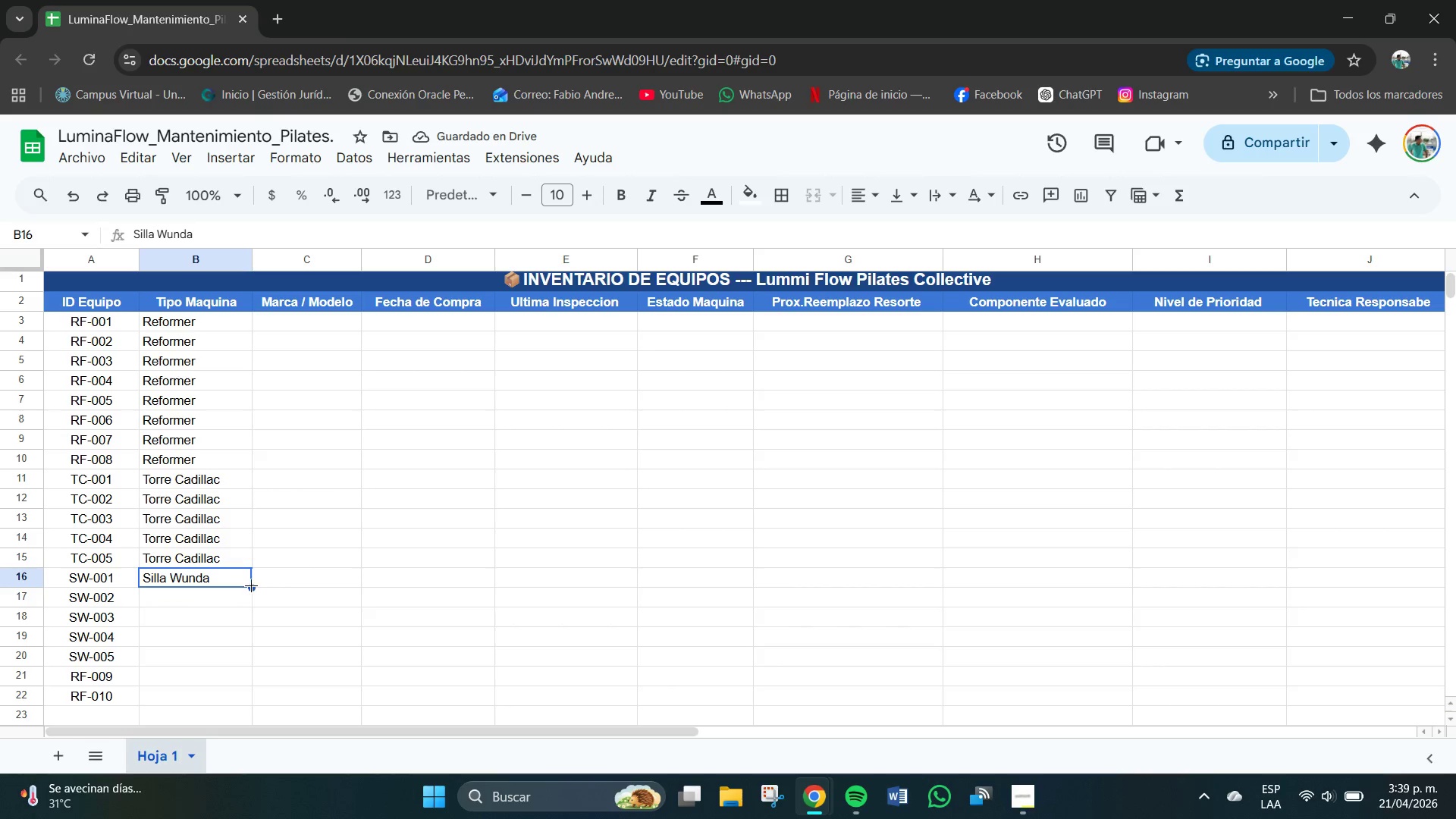 
left_click_drag(start_coordinate=[250, 585], to_coordinate=[240, 654])
 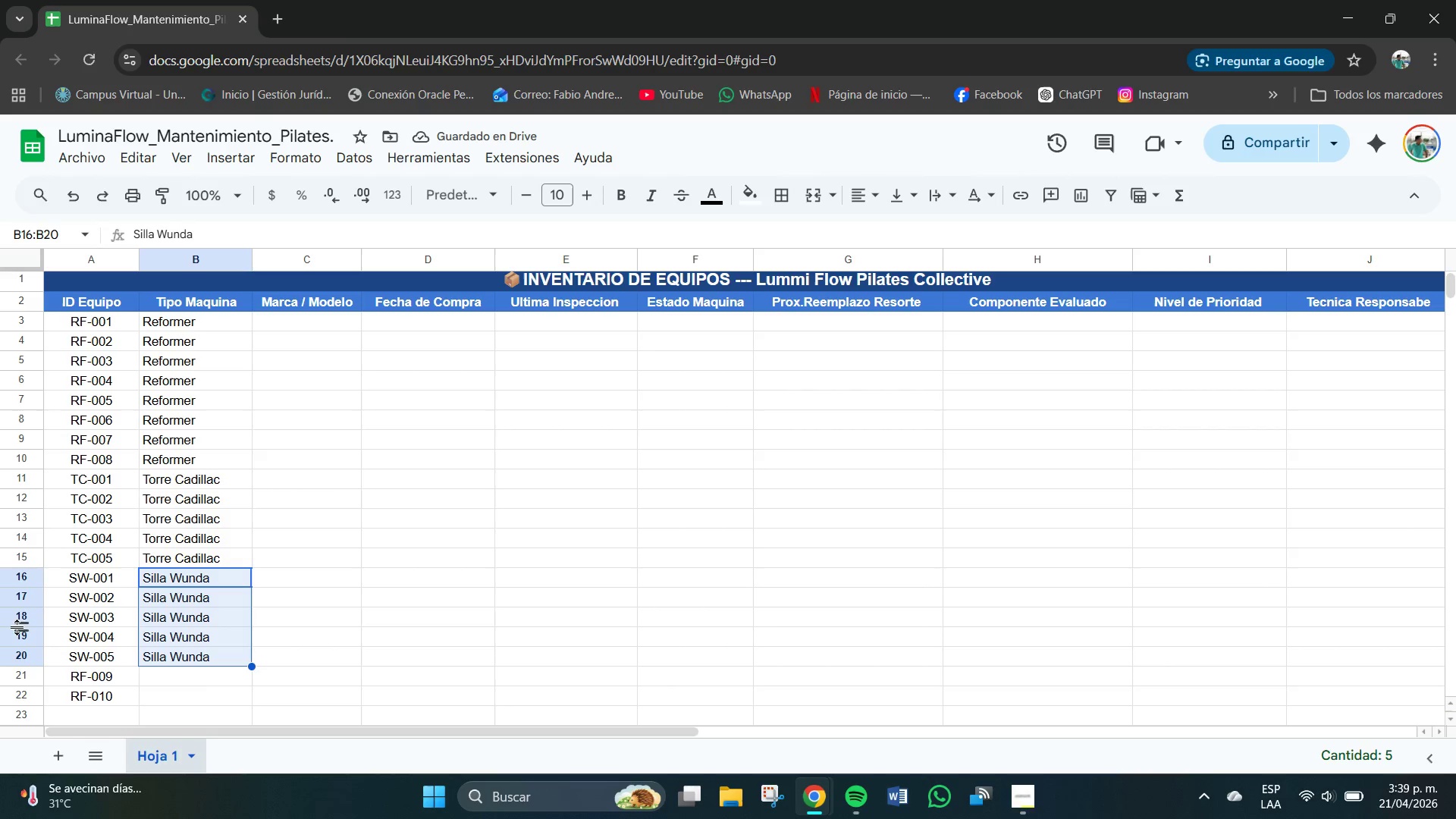 
scroll: coordinate [155, 673], scroll_direction: down, amount: 2.0
 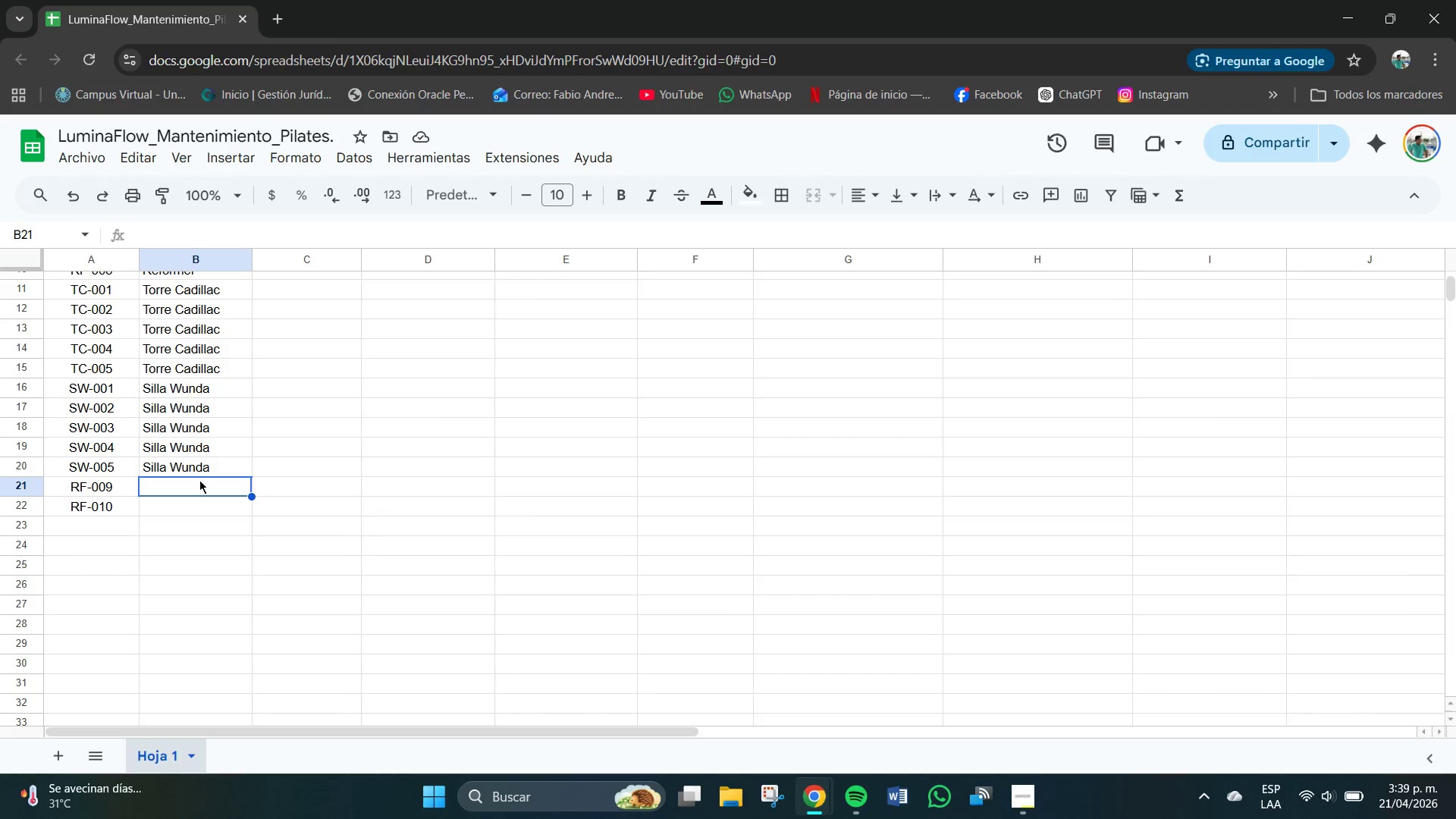 
scroll: coordinate [184, 347], scroll_direction: up, amount: 1.0
 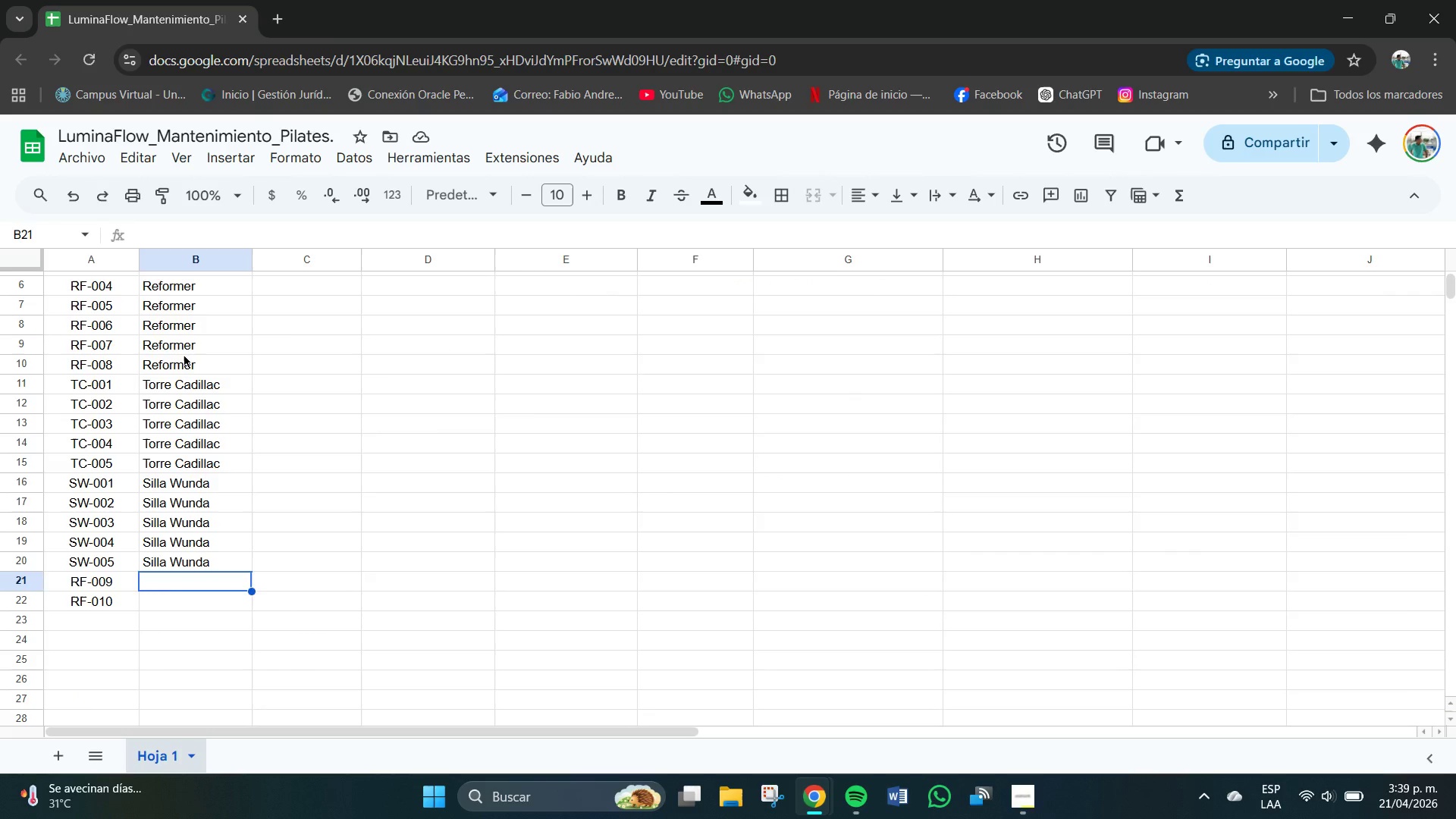 
left_click([184, 355])
 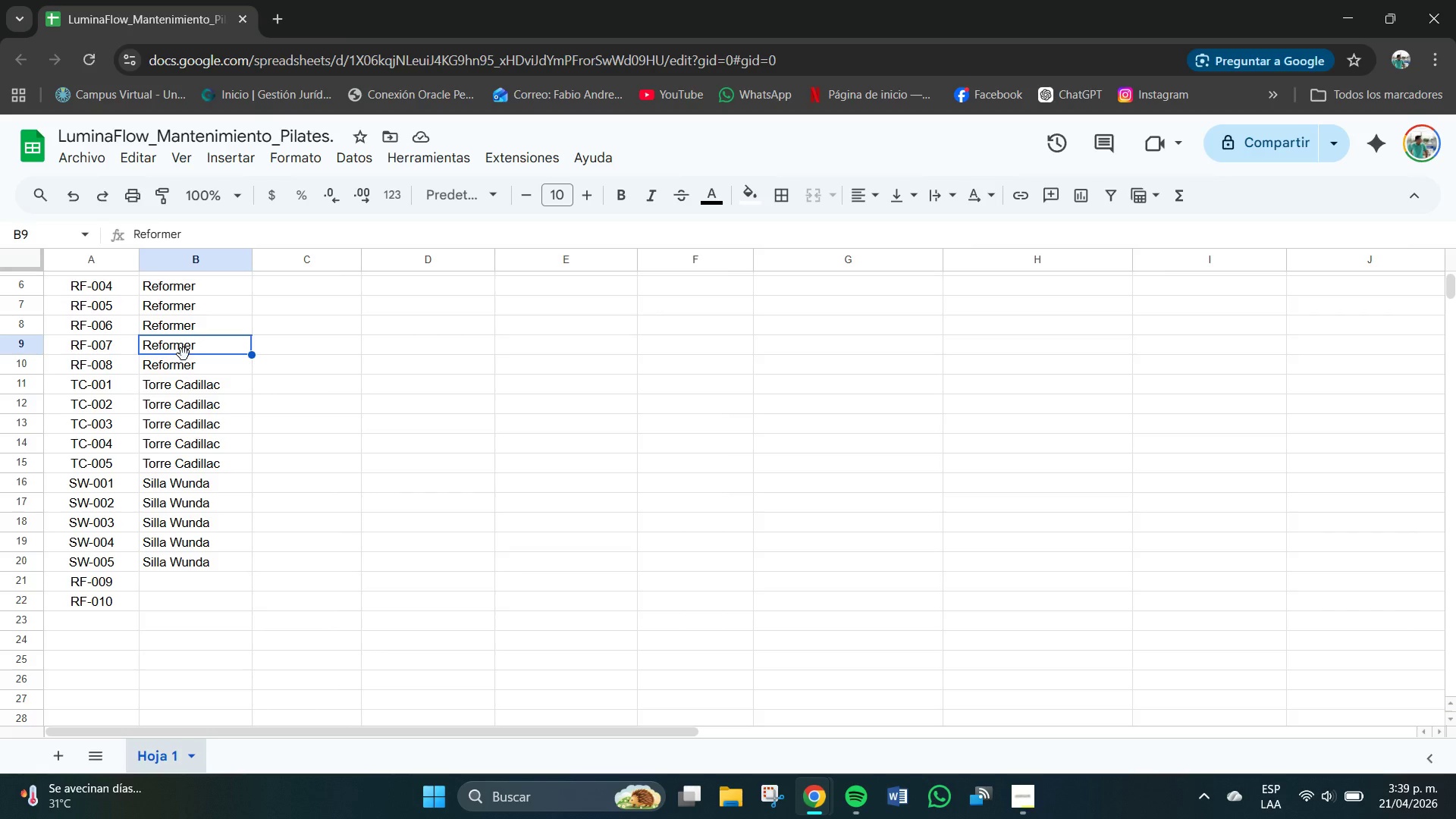 
key(Control+C)
 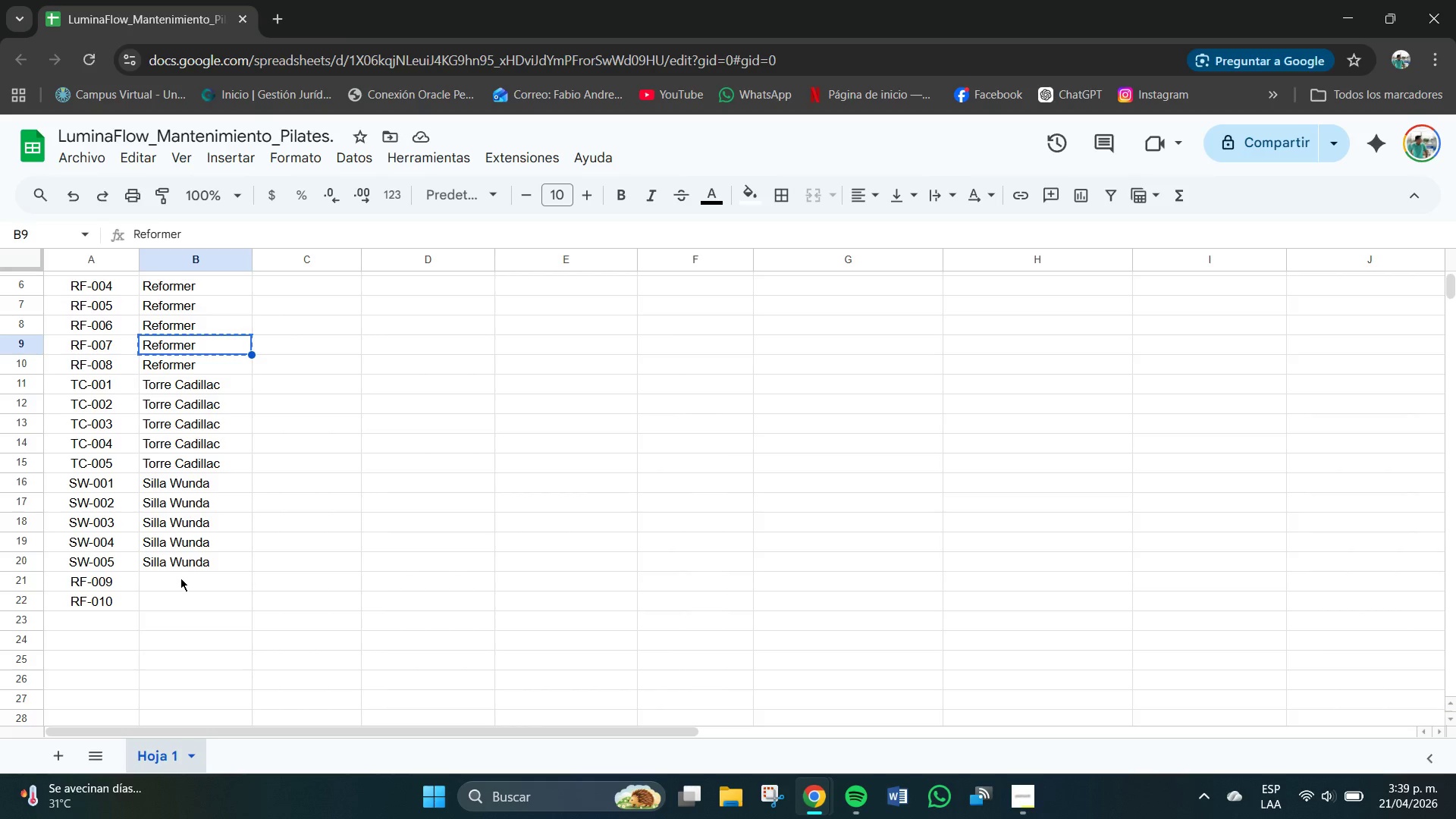 
key(Control+V)
 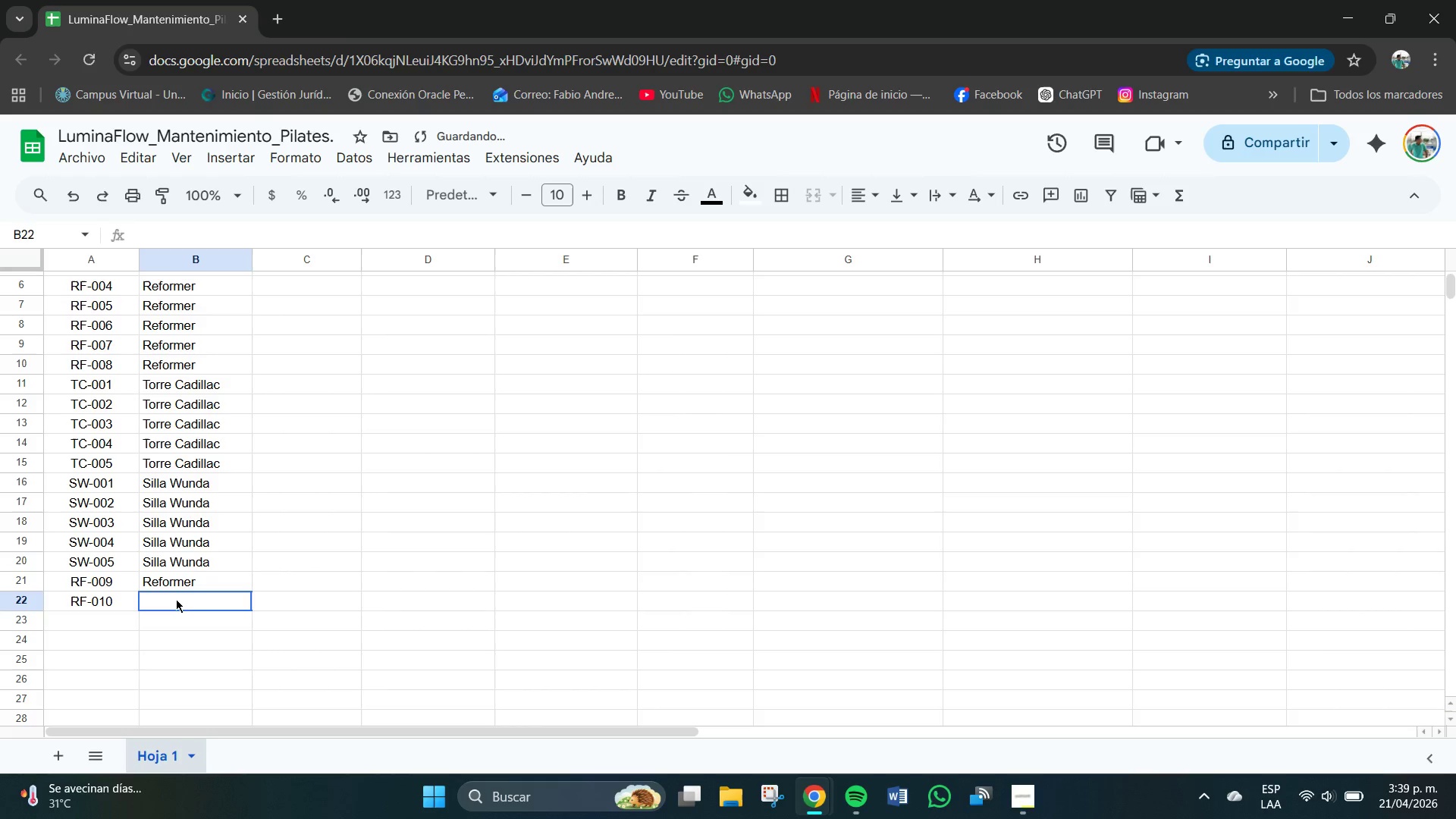 
key(Control+V)
 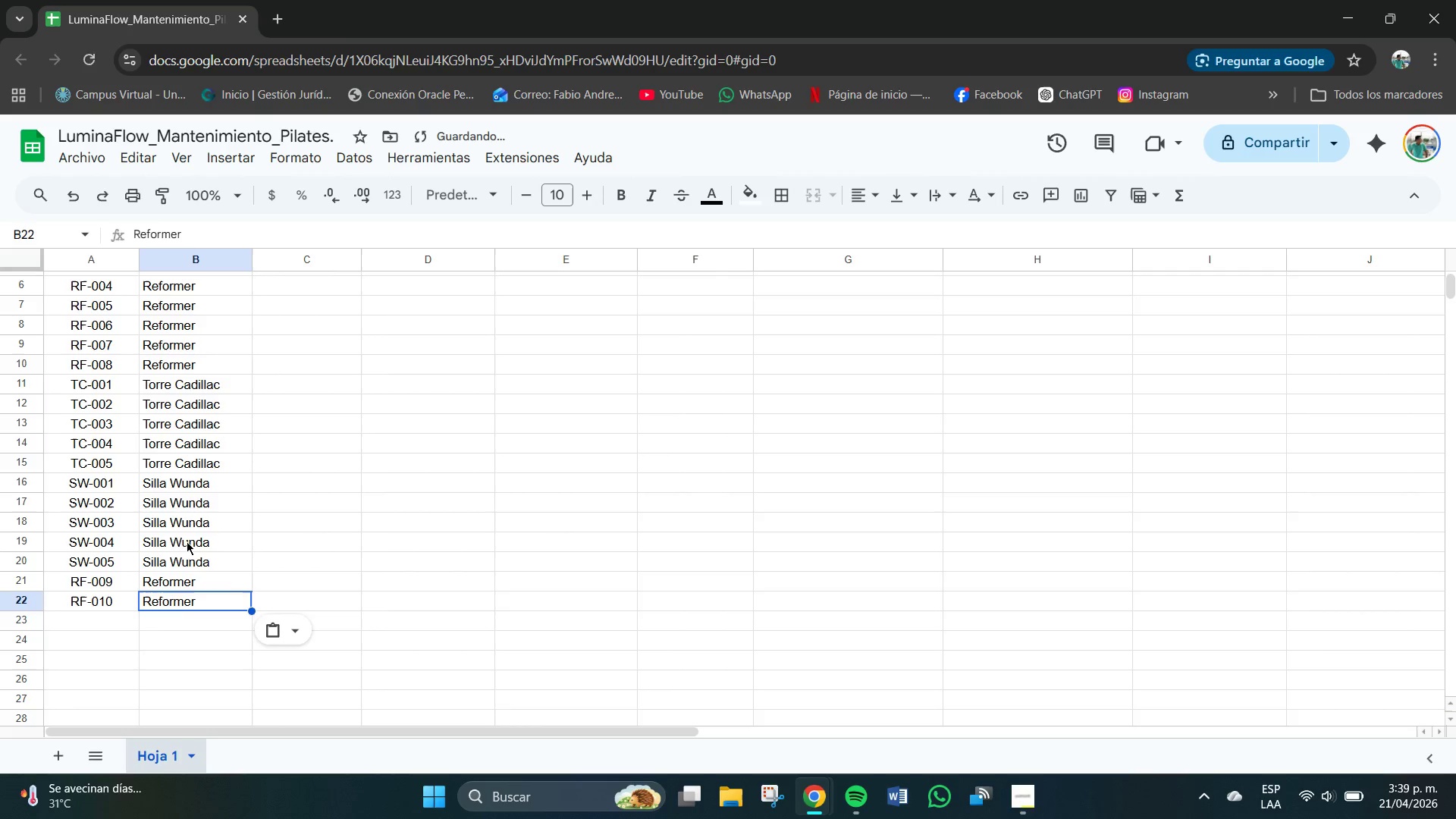 
scroll: coordinate [184, 538], scroll_direction: up, amount: 2.0
 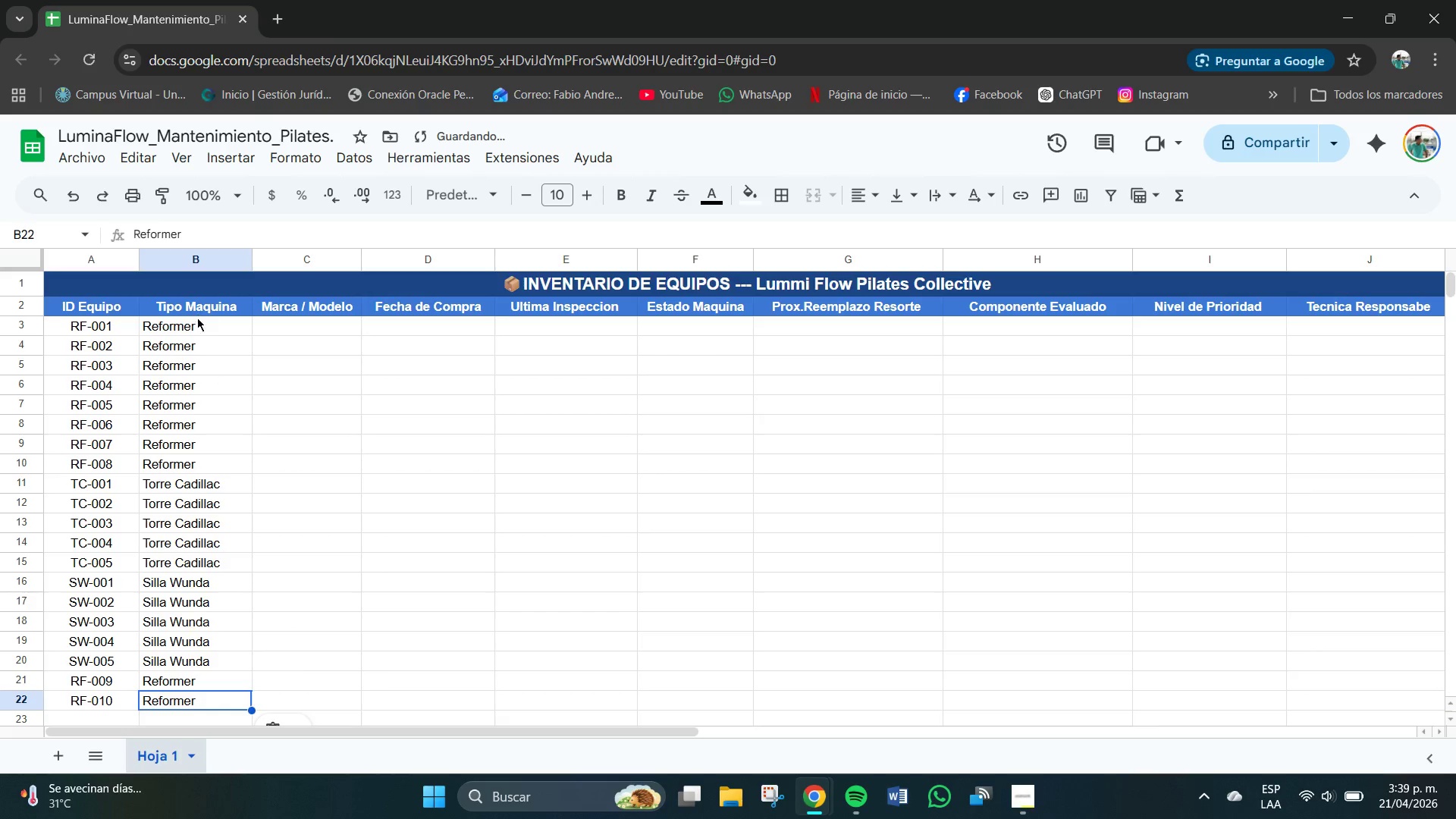 
left_click_drag(start_coordinate=[197, 324], to_coordinate=[203, 698])
 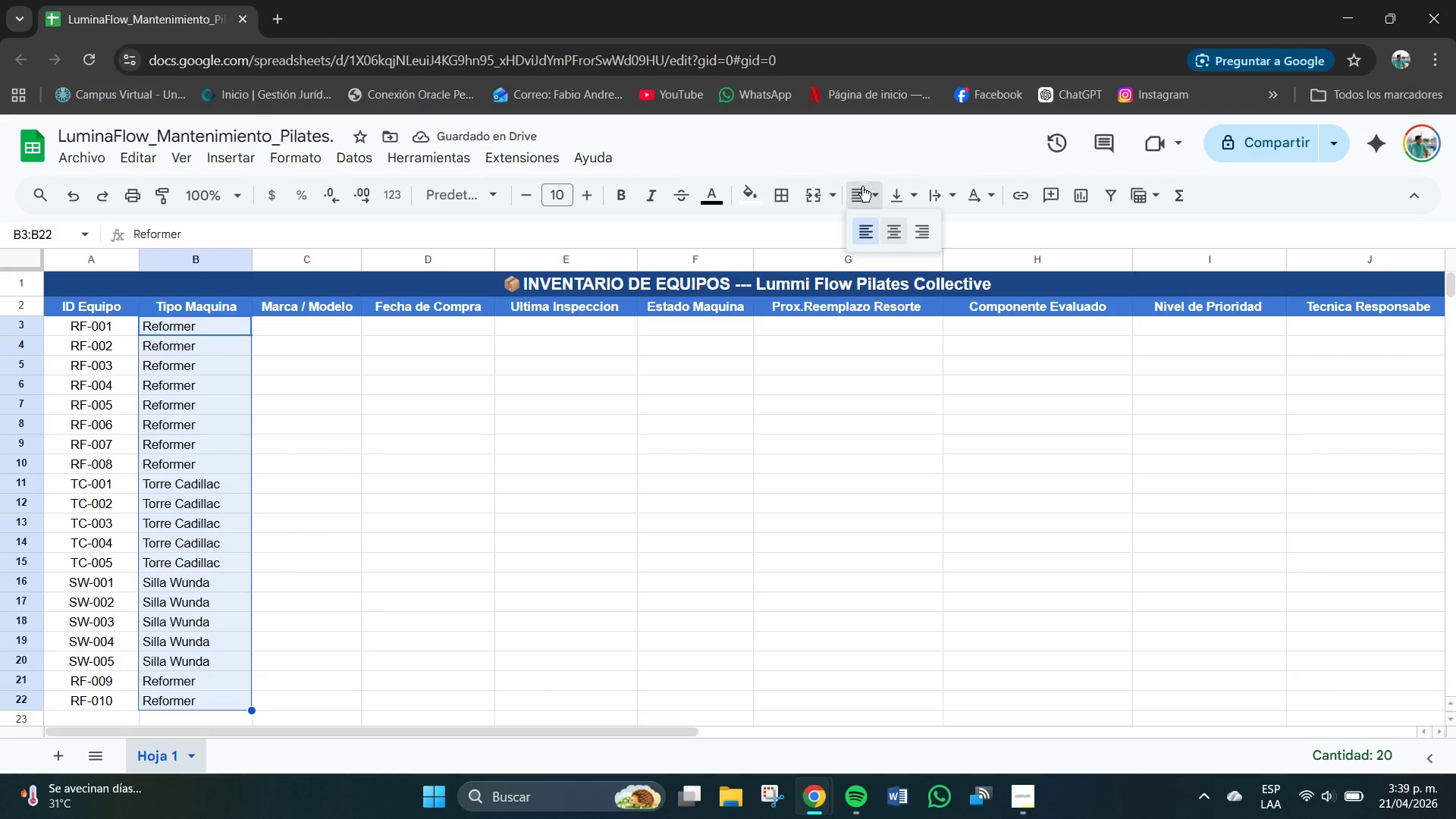 
left_click([891, 233])
 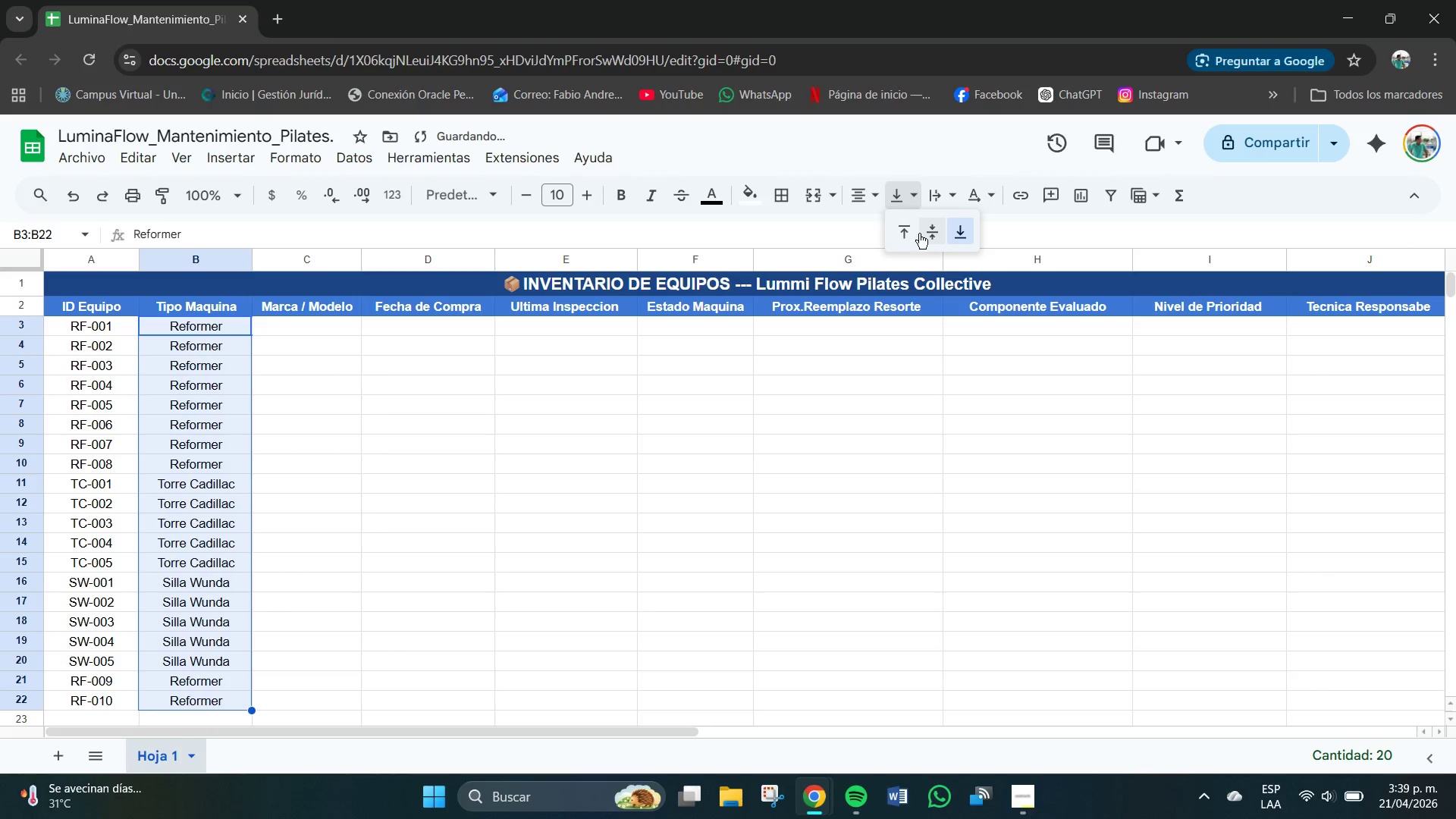 
left_click([933, 231])
 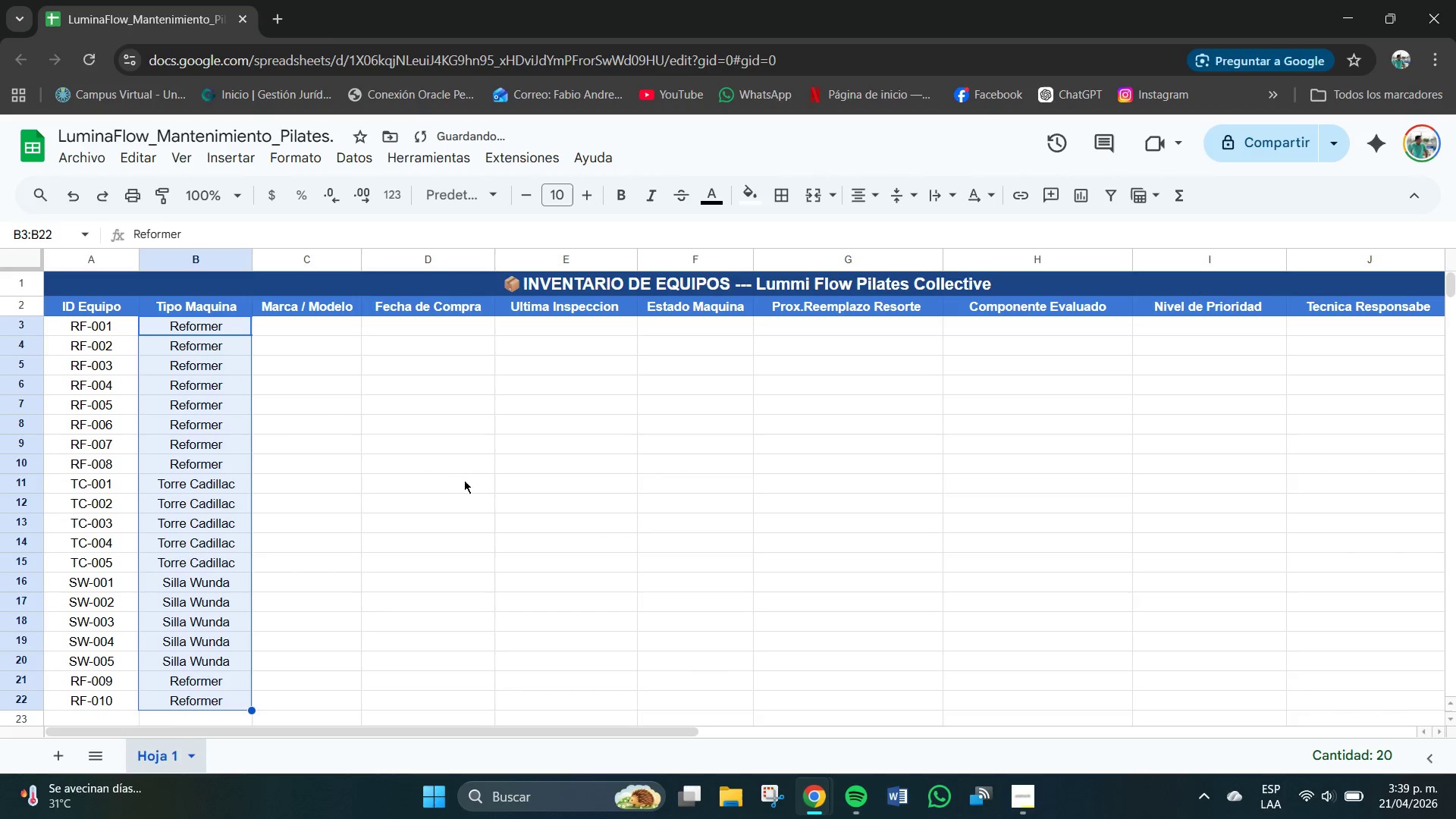 
left_click([438, 480])
 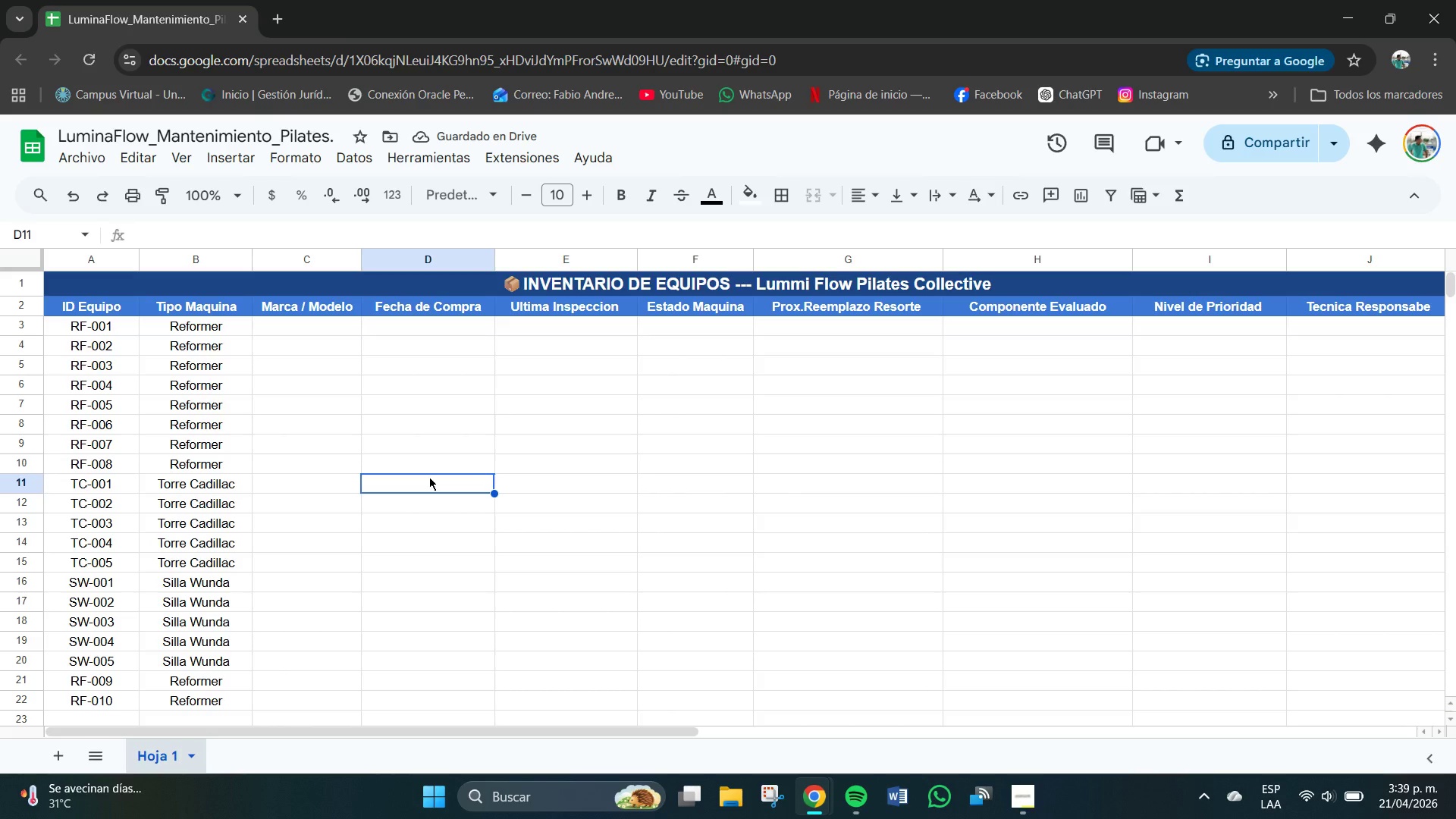 
wait(8.09)
 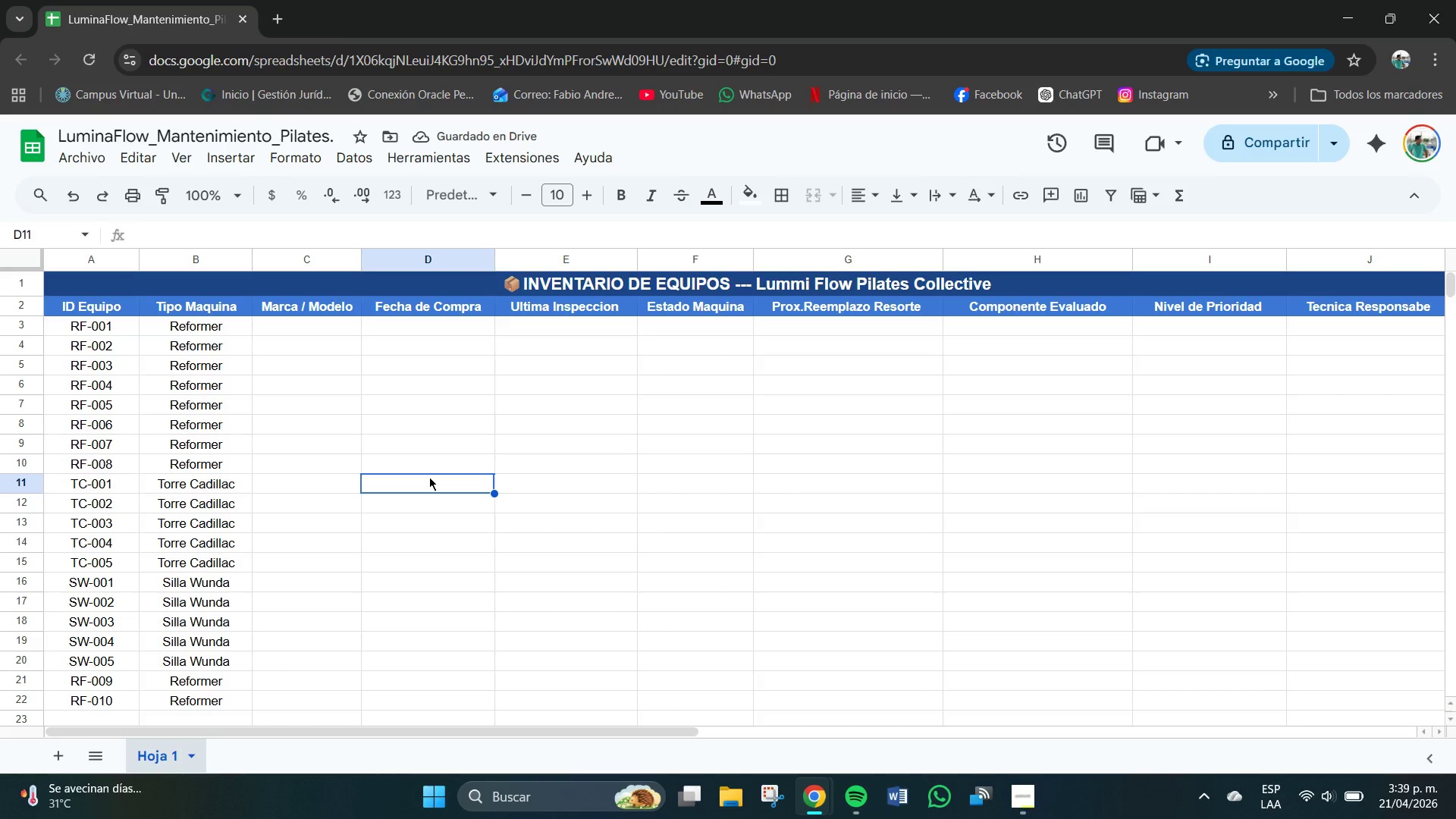 
double_click([290, 325])
 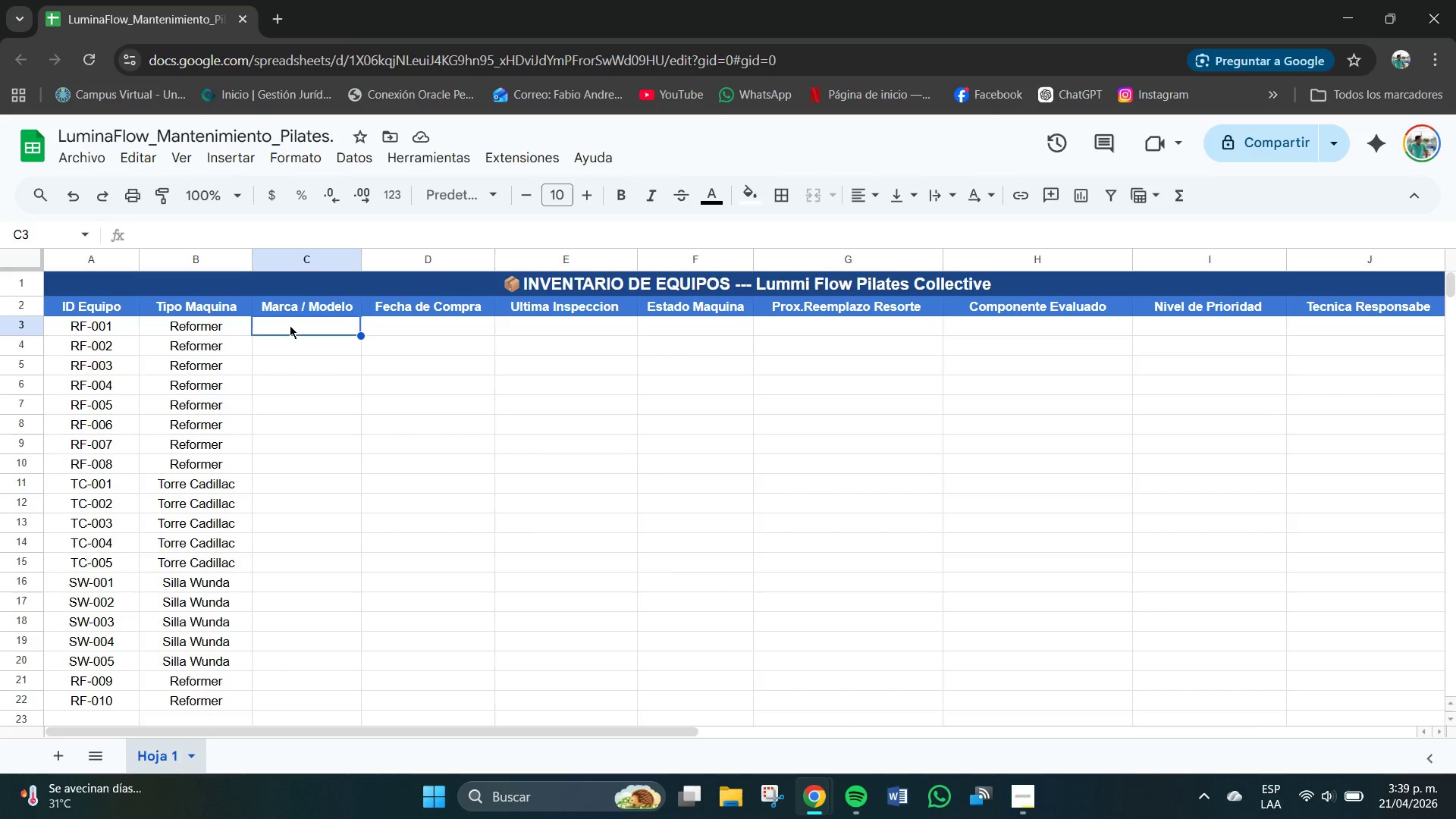 
left_click([304, 328])
 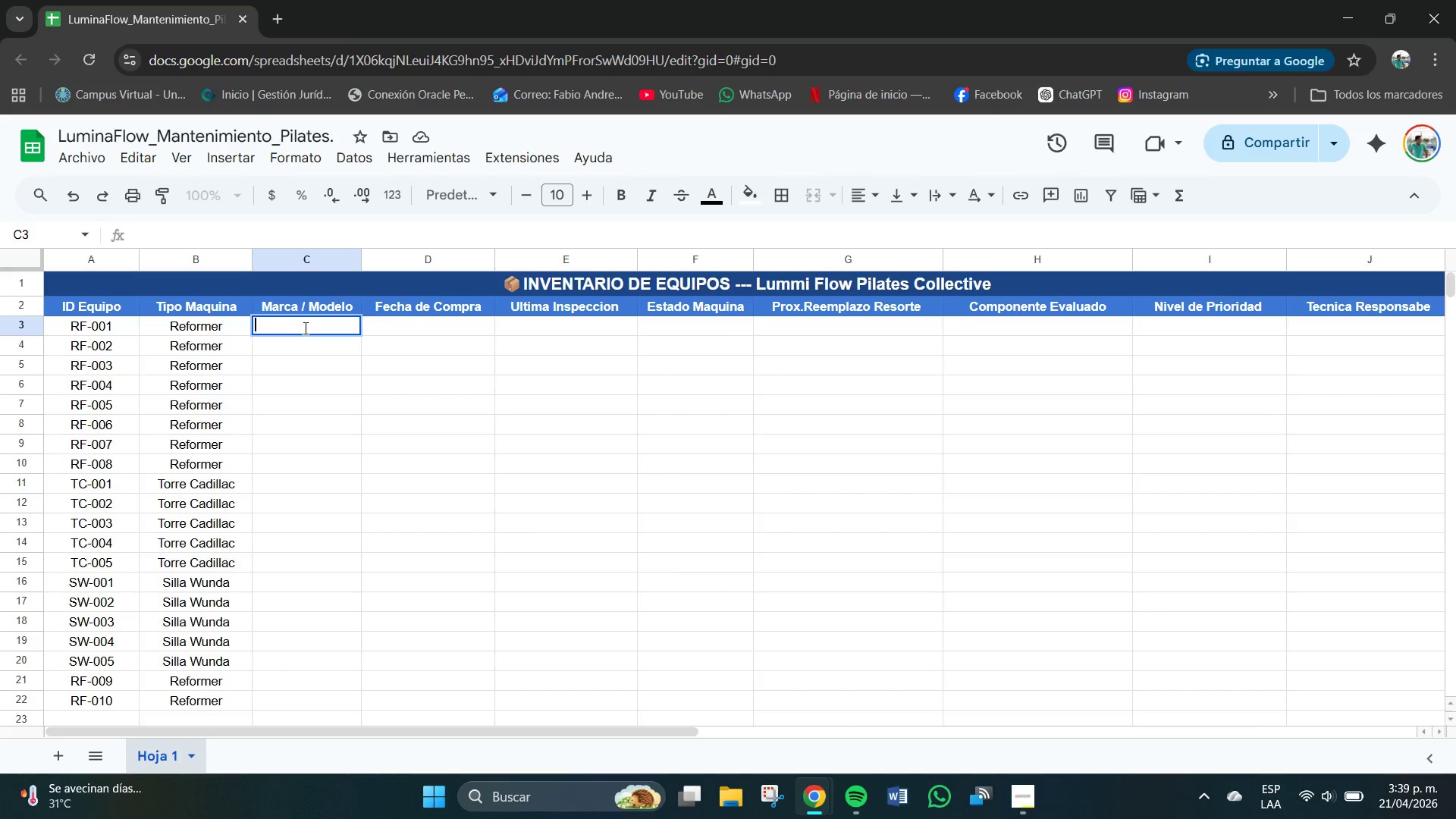 
type(Balac)
key(Backspace)
key(Backspace)
type(anced)
 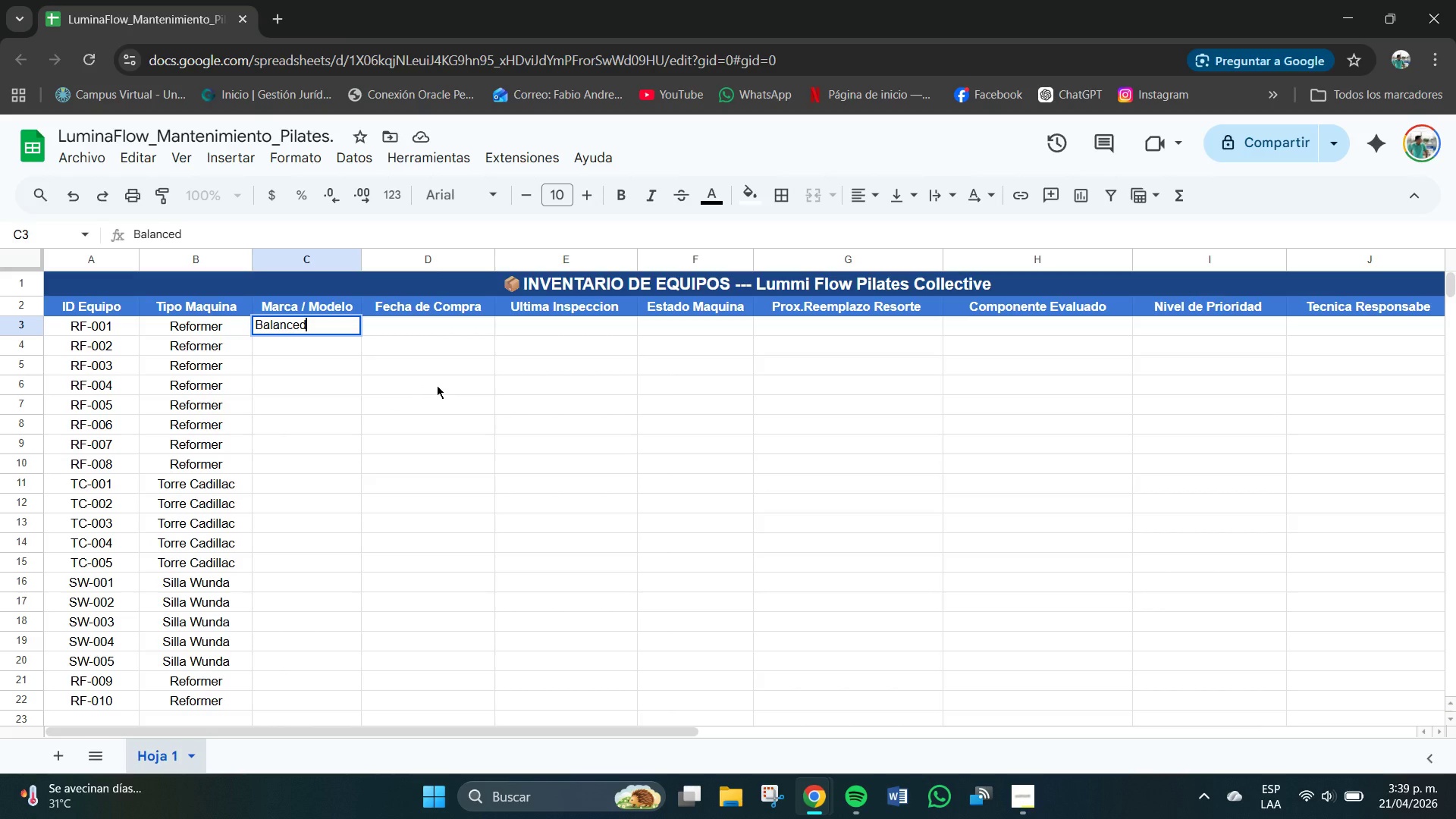 
type( Bpod)
key(Backspace)
key(Backspace)
key(Backspace)
type(ody Rialto)
 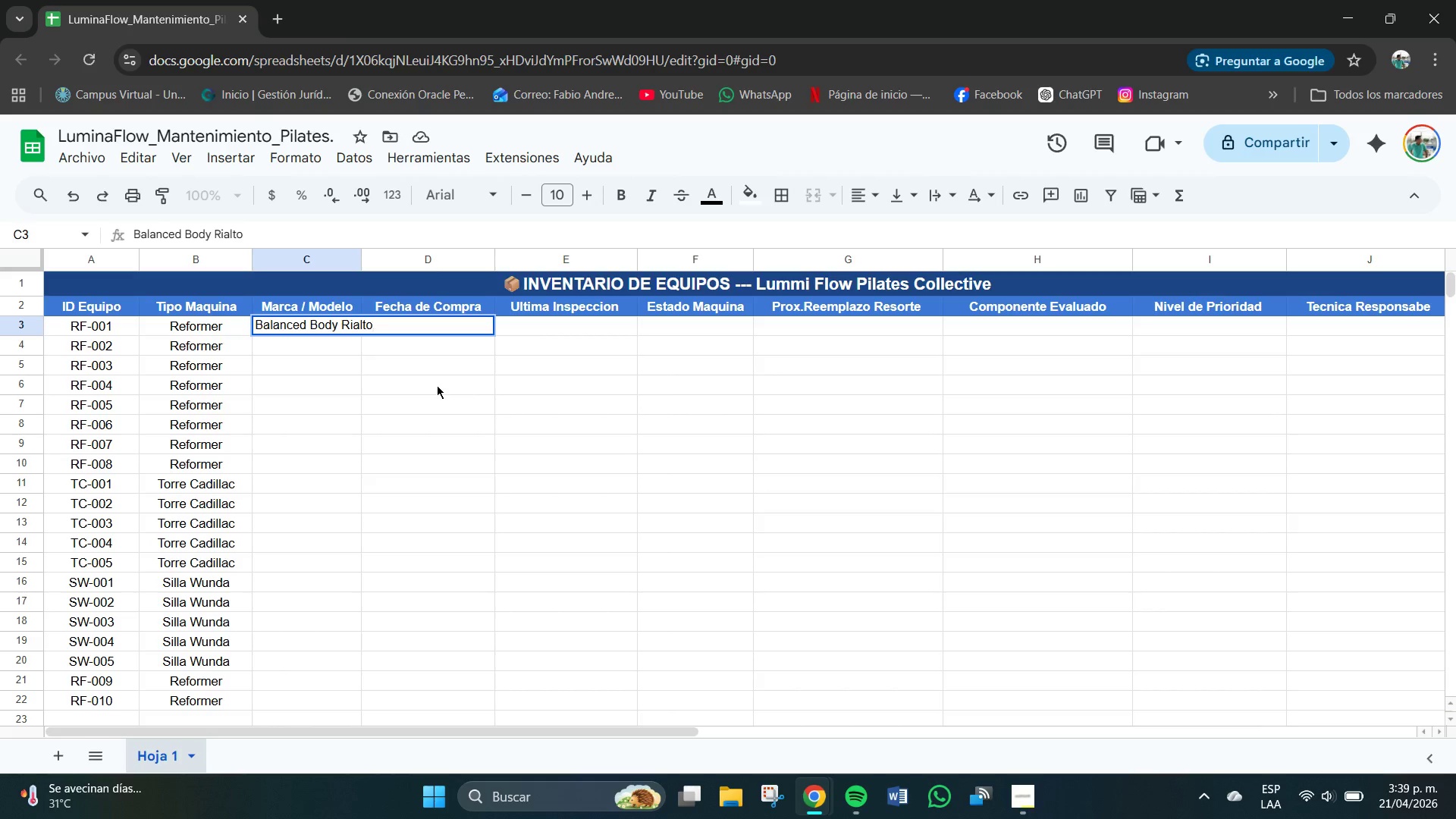 
key(Enter)
 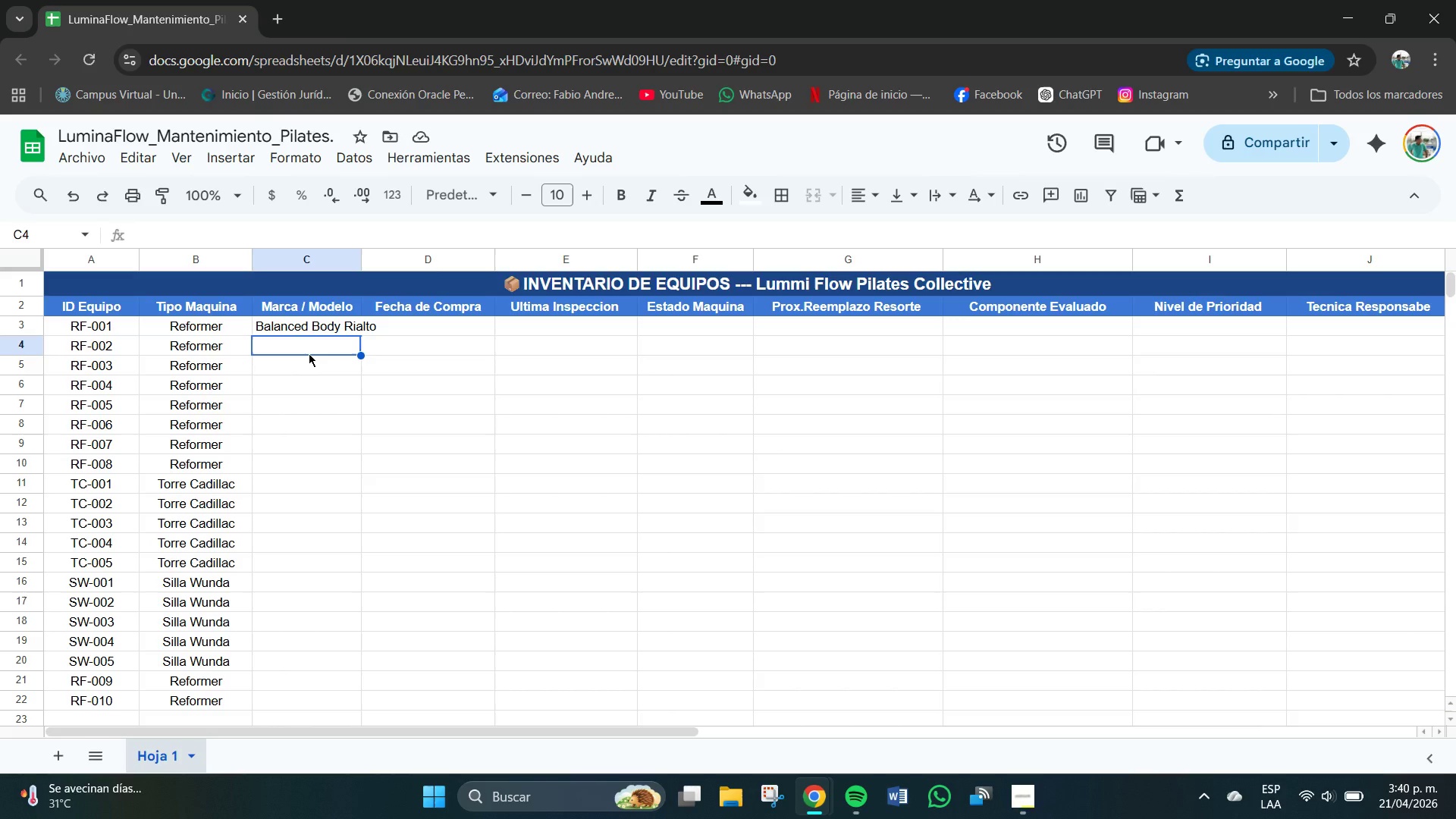 
wait(28.94)
 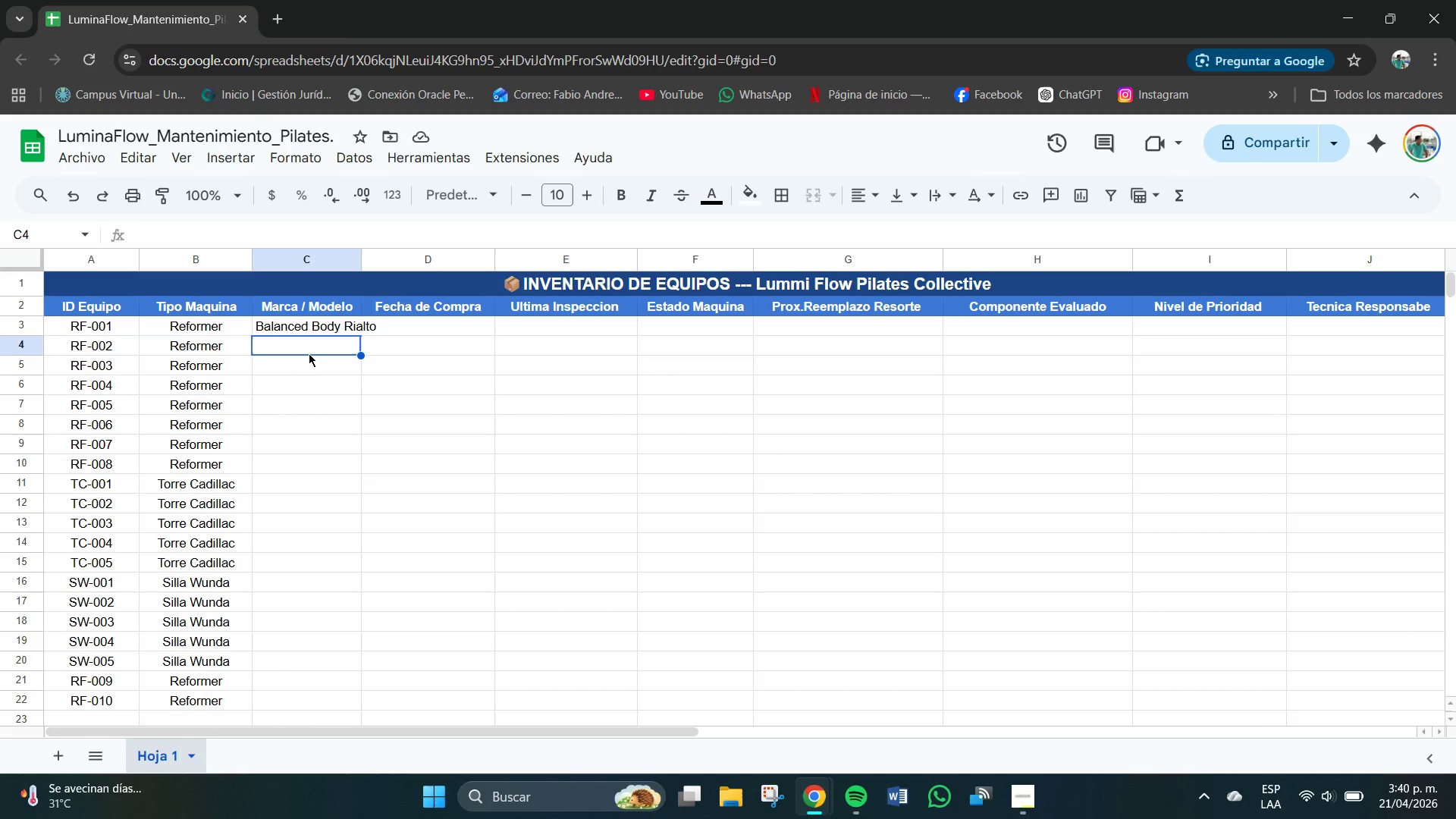 
double_click([304, 347])
 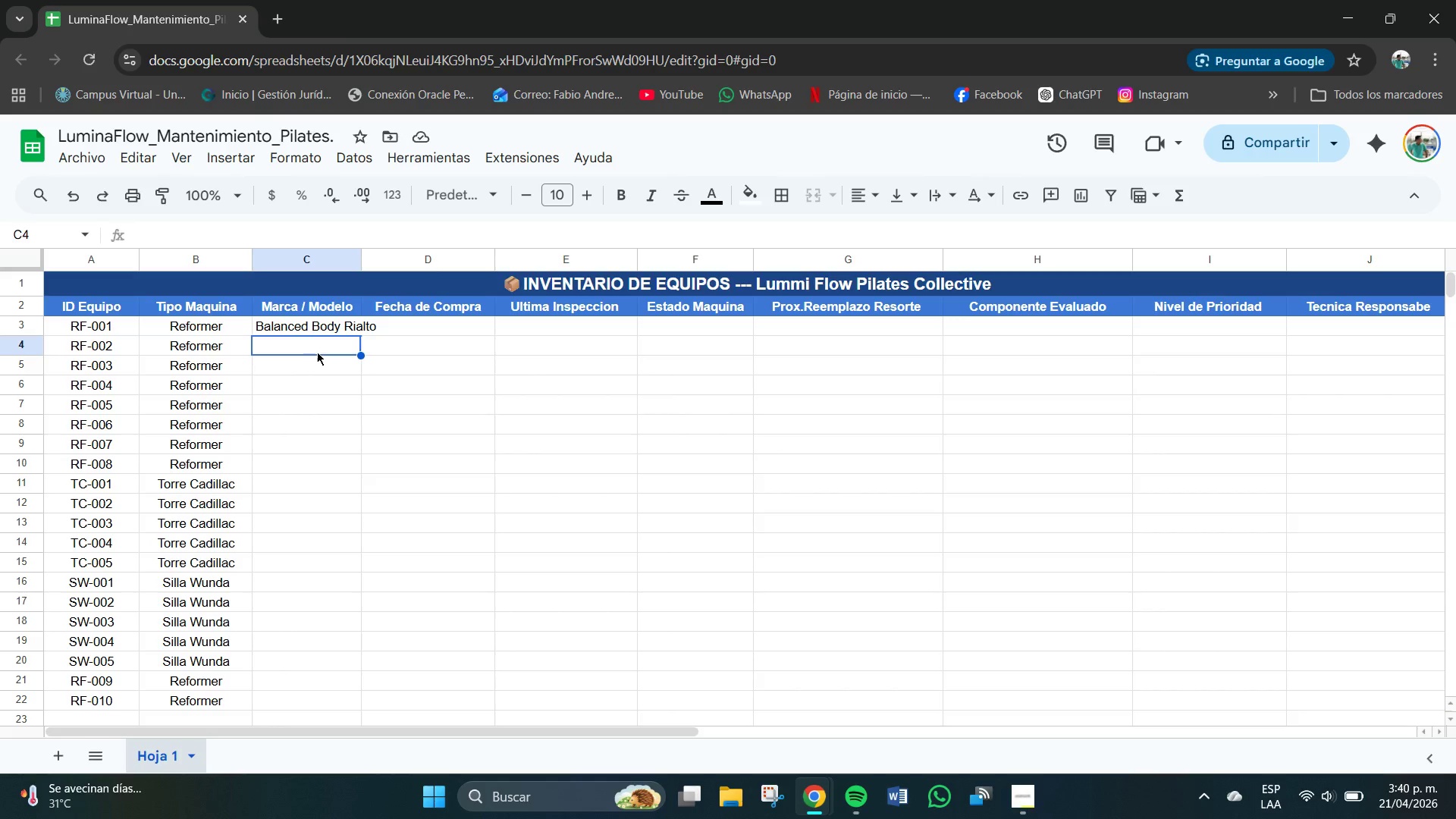 
left_click([334, 326])
 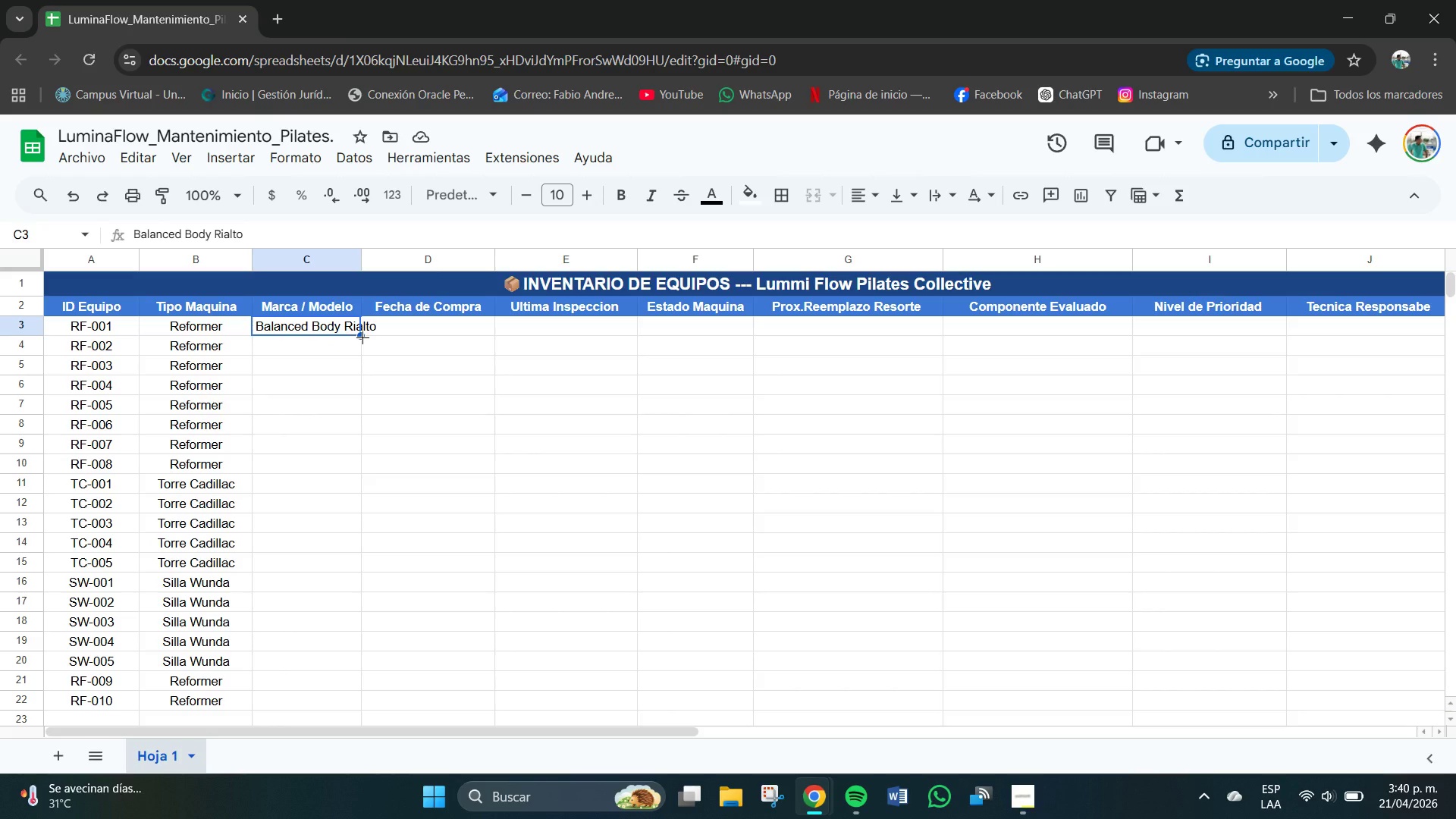 
left_click_drag(start_coordinate=[361, 337], to_coordinate=[361, 357])
 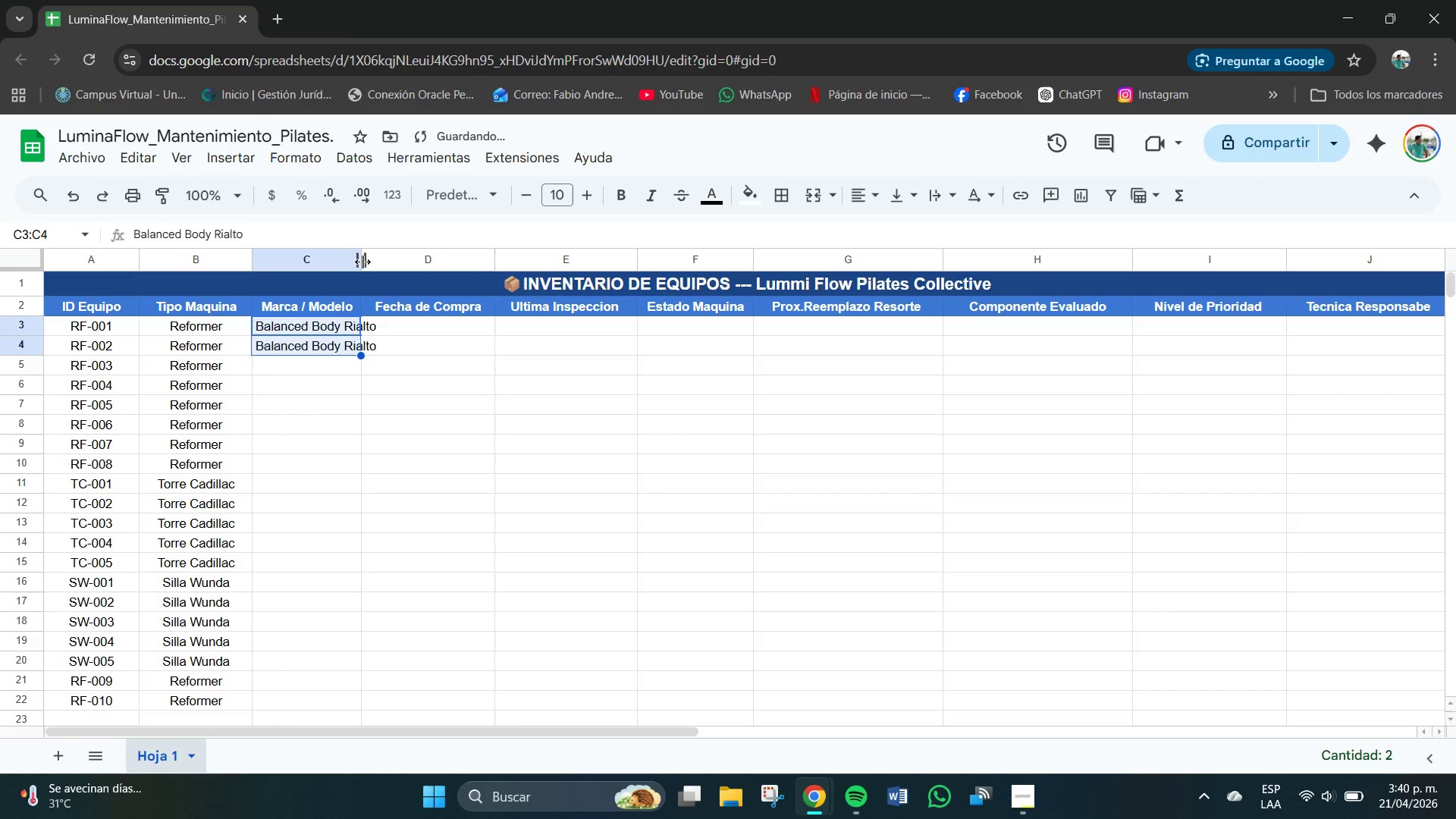 
left_click_drag(start_coordinate=[362, 262], to_coordinate=[400, 262])
 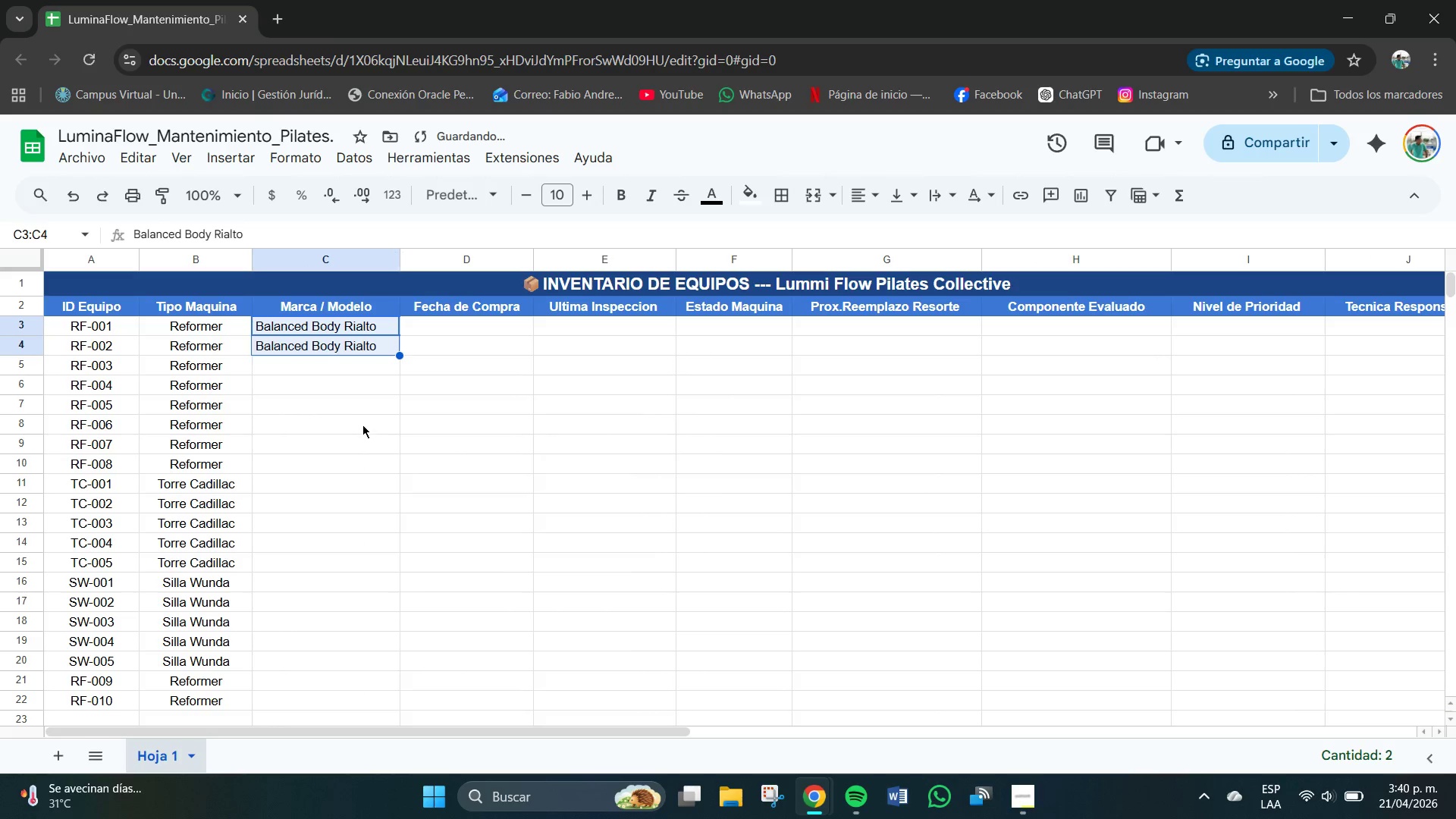 
left_click([362, 425])
 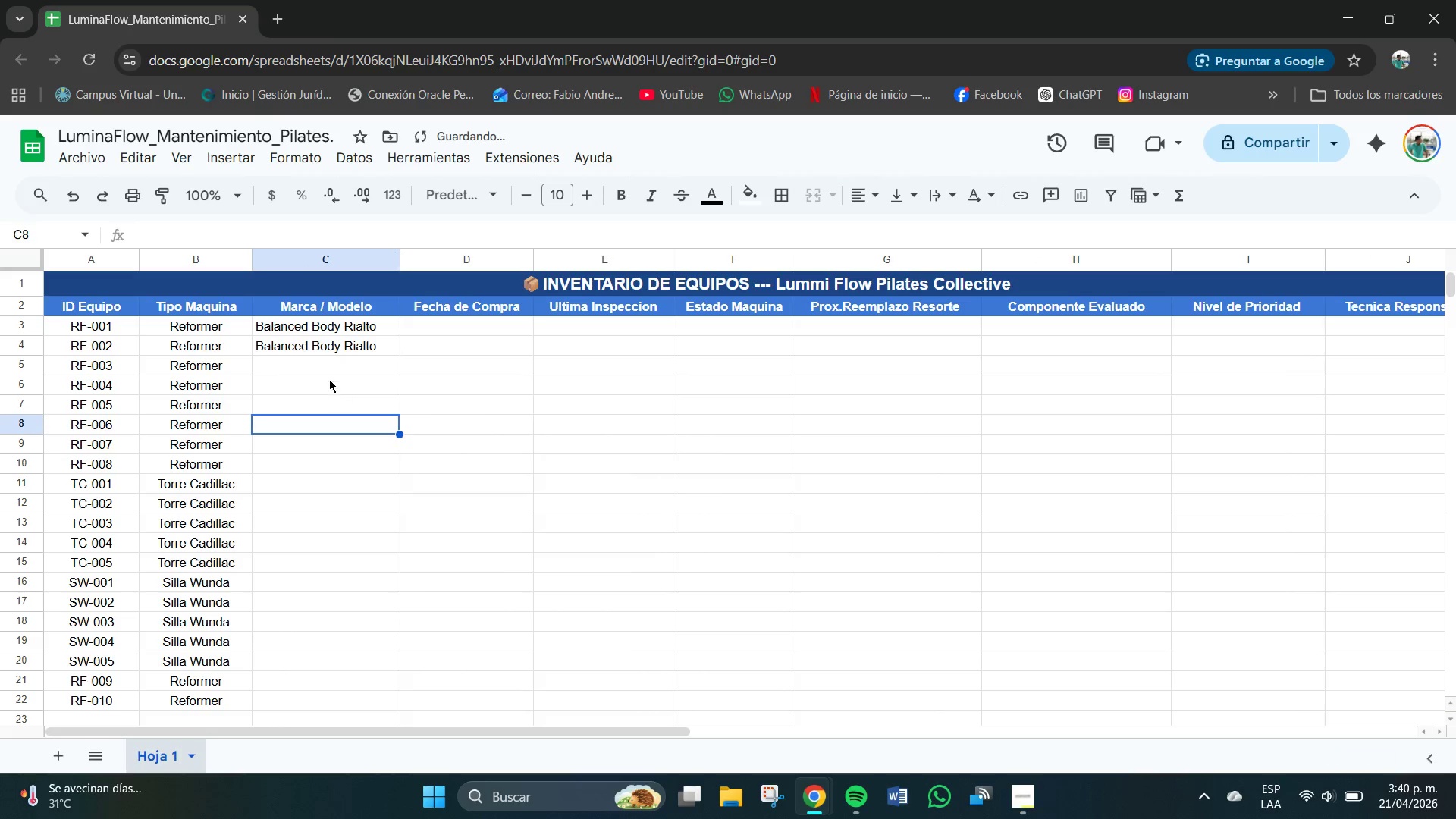 
left_click([326, 377])
 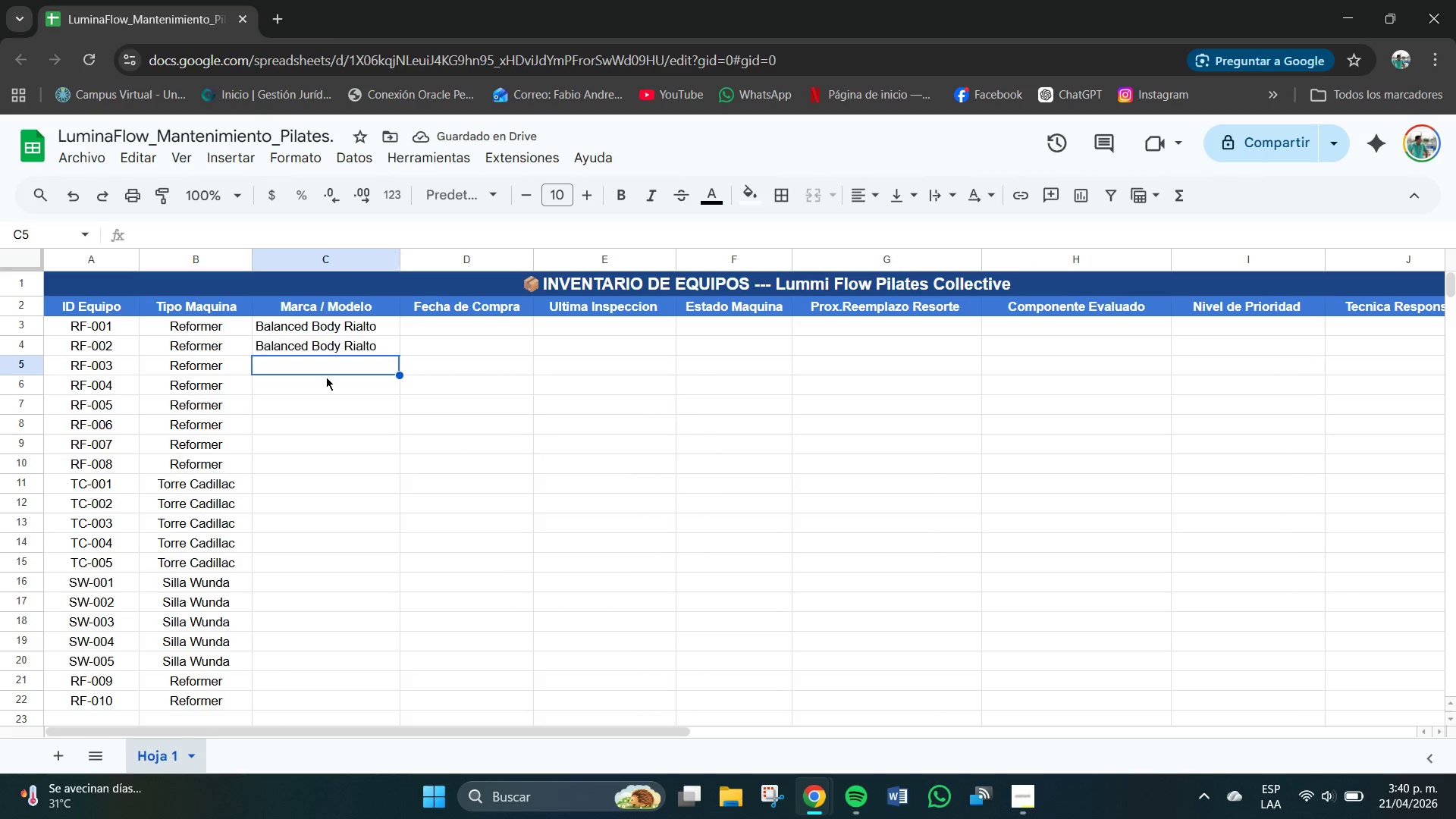 
left_click([309, 369])
 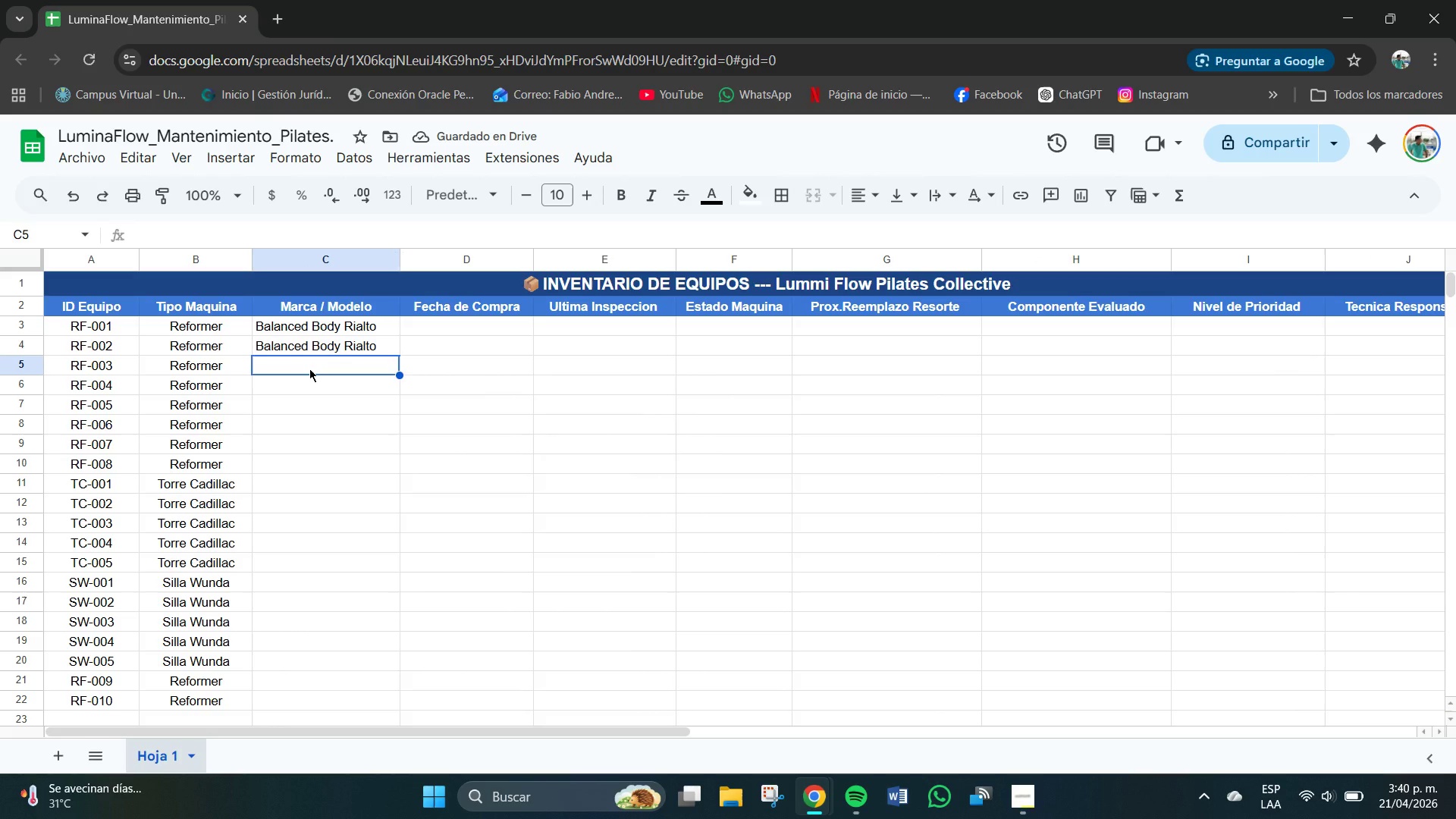 
type(Gratz Pilares)
 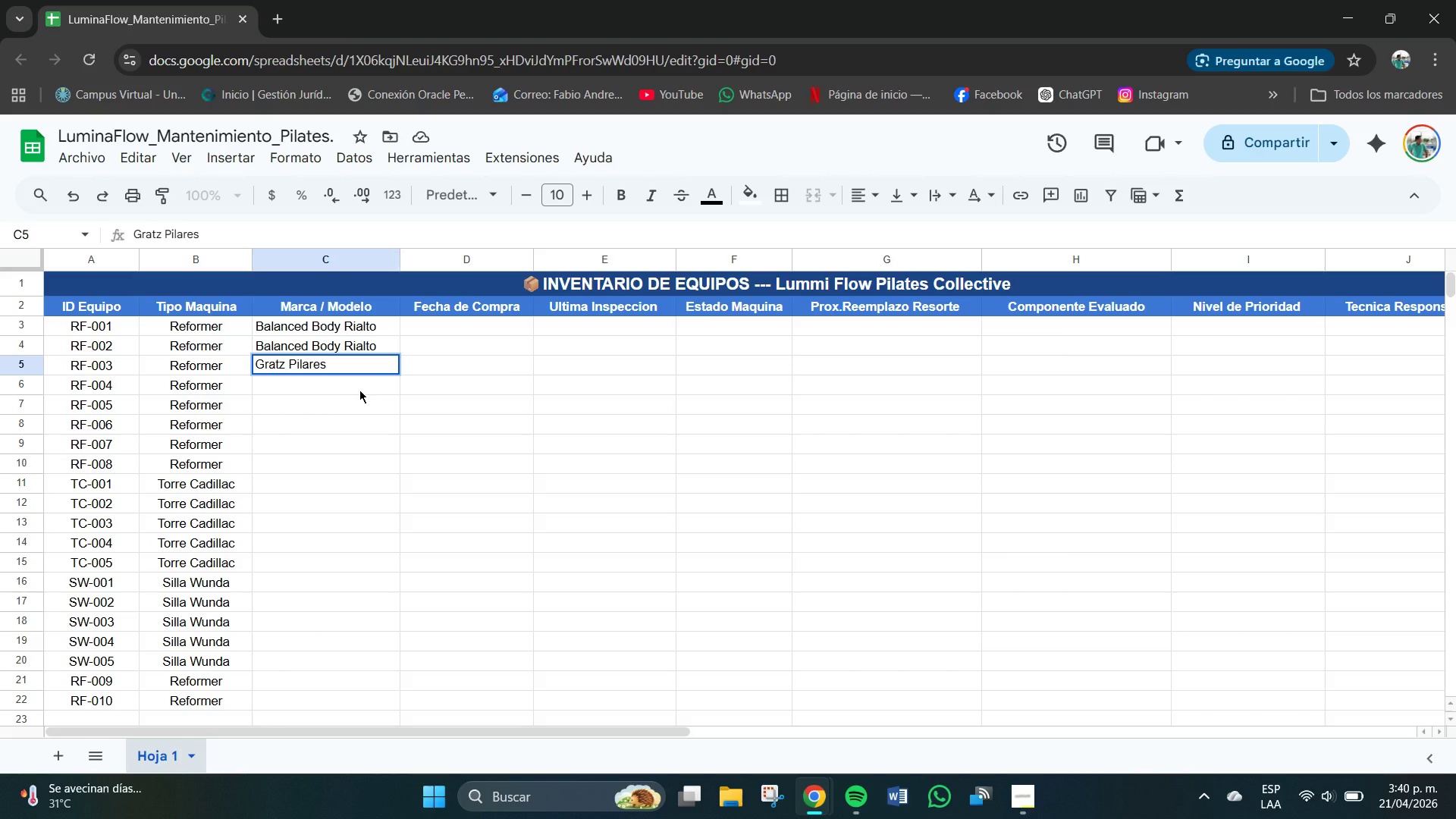 
key(Backspace)
key(Backspace)
key(Backspace)
type(tes Classic)
 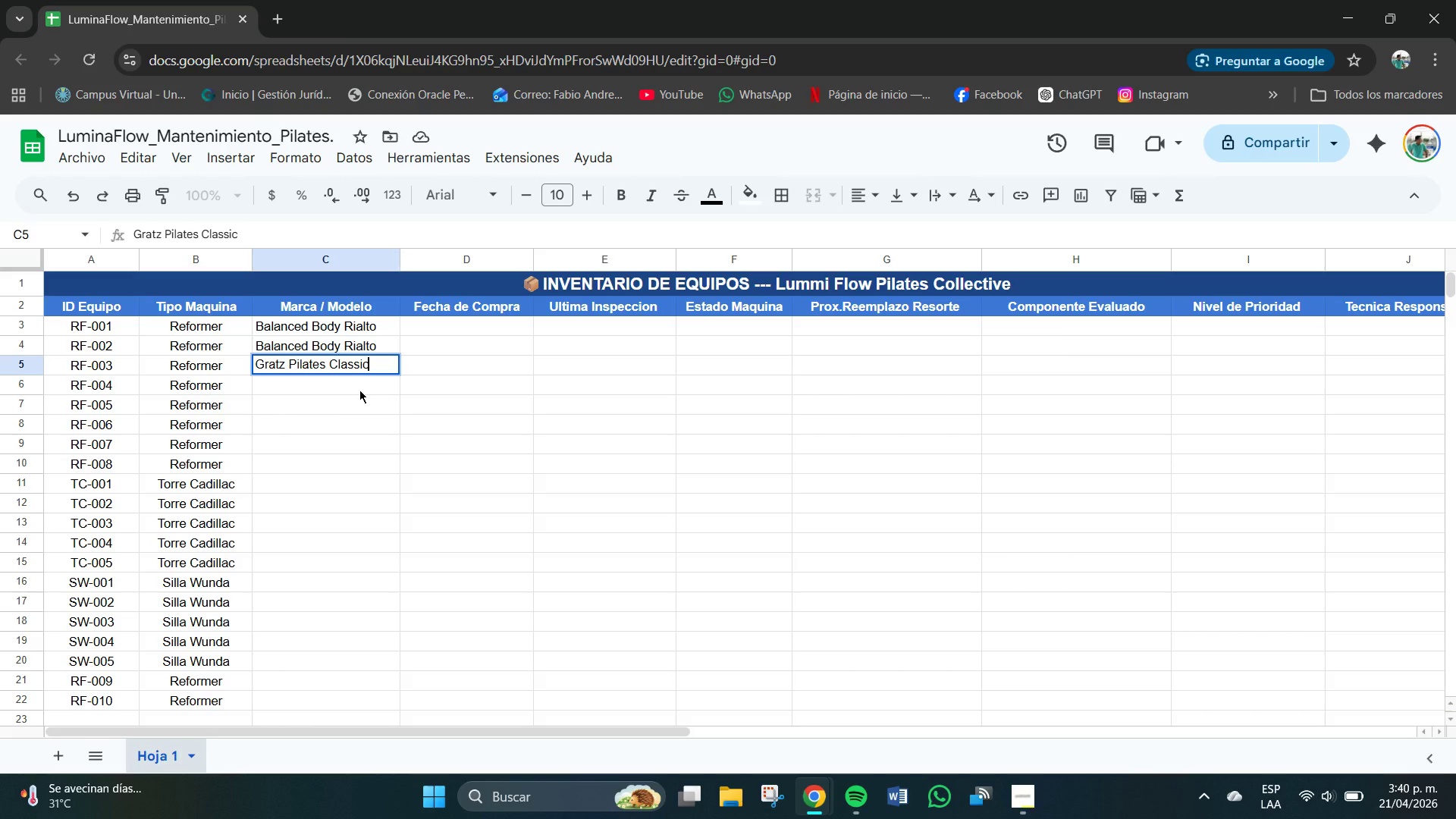 
key(Enter)
 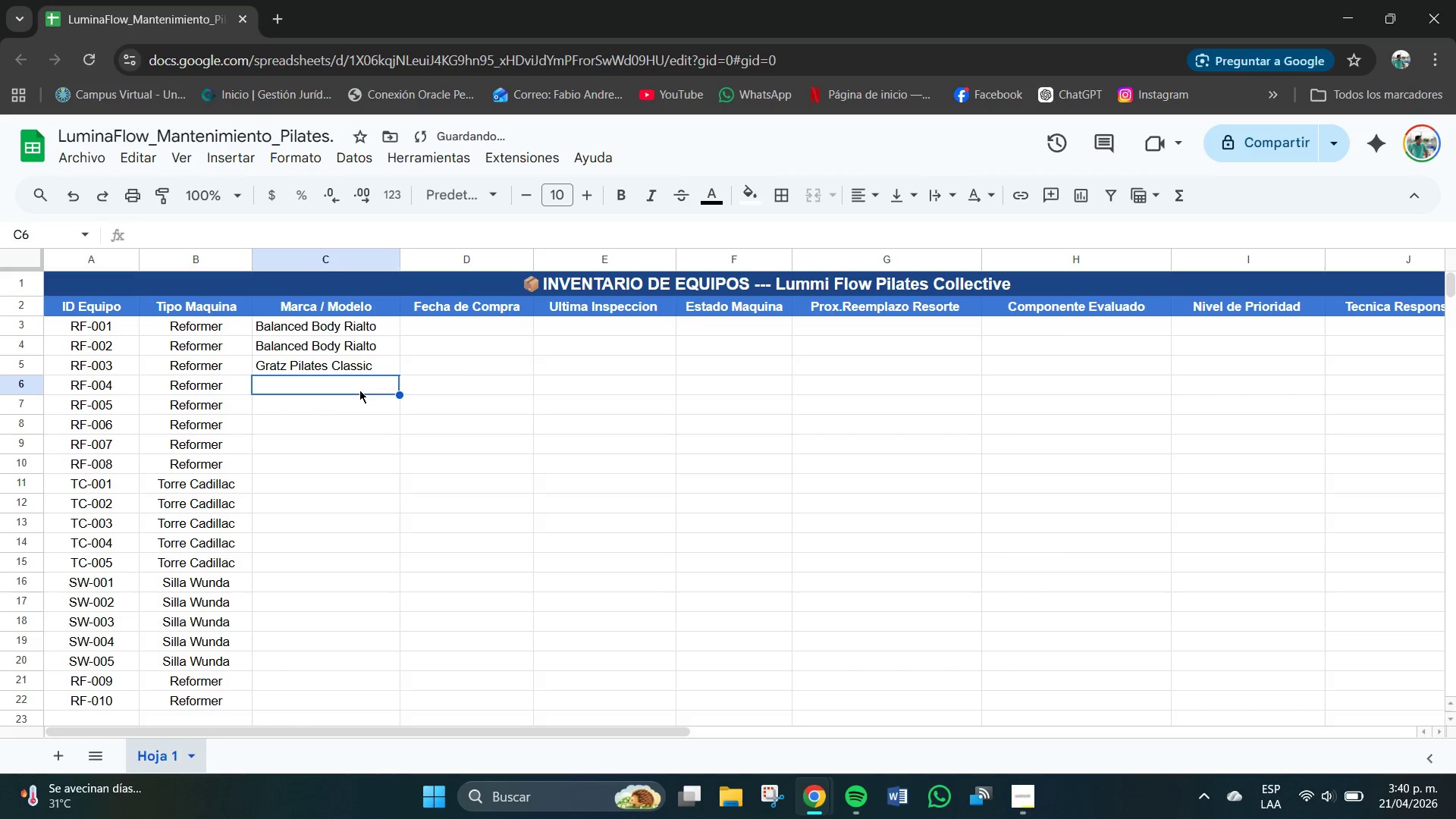 
type(STOTT SP/P)
key(Backspace)
key(Backspace)
key(Backspace)
type(PXTM)
 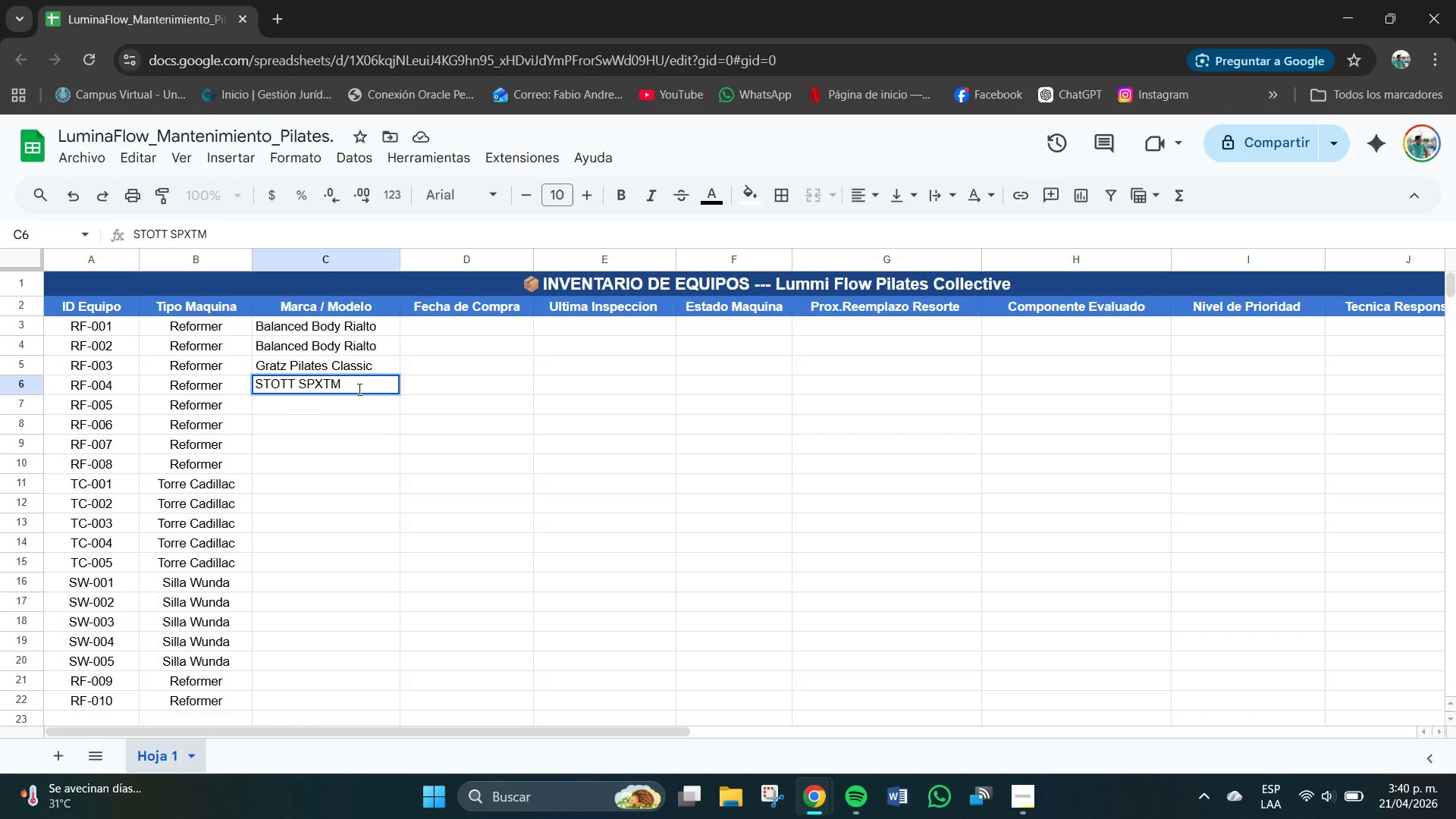 
key(Enter)
 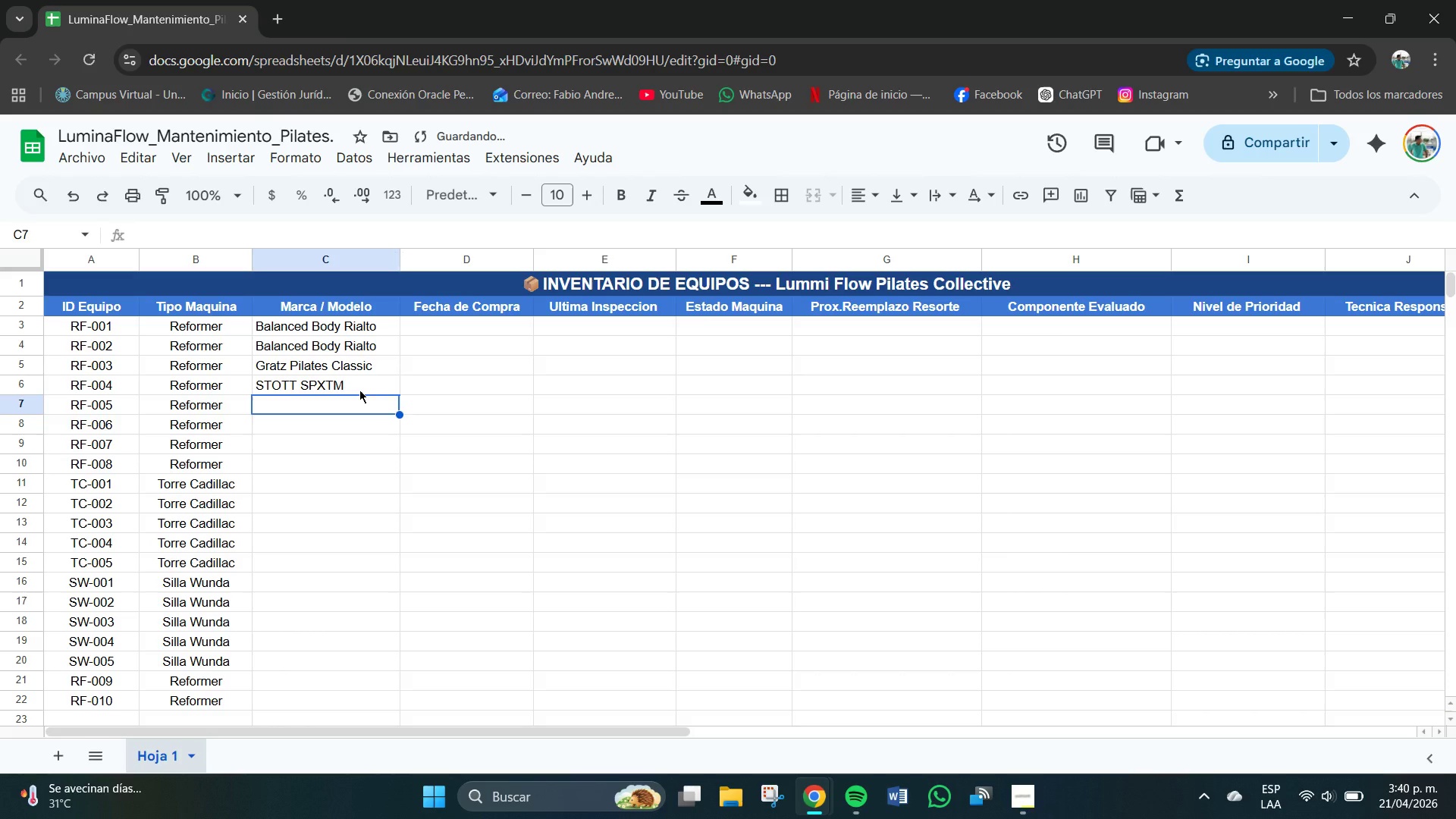 
key(B)
 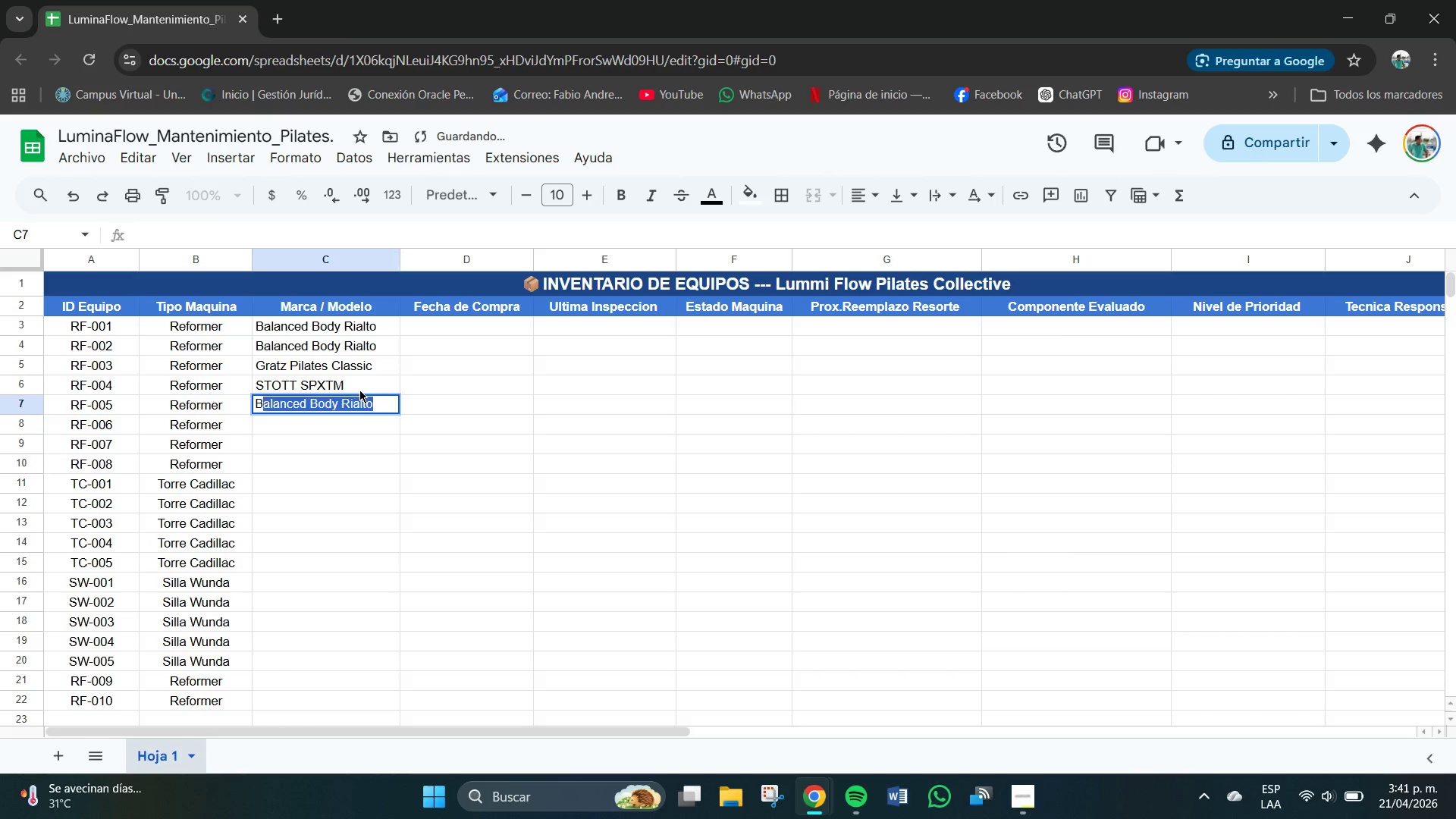 
key(CapsLock)
 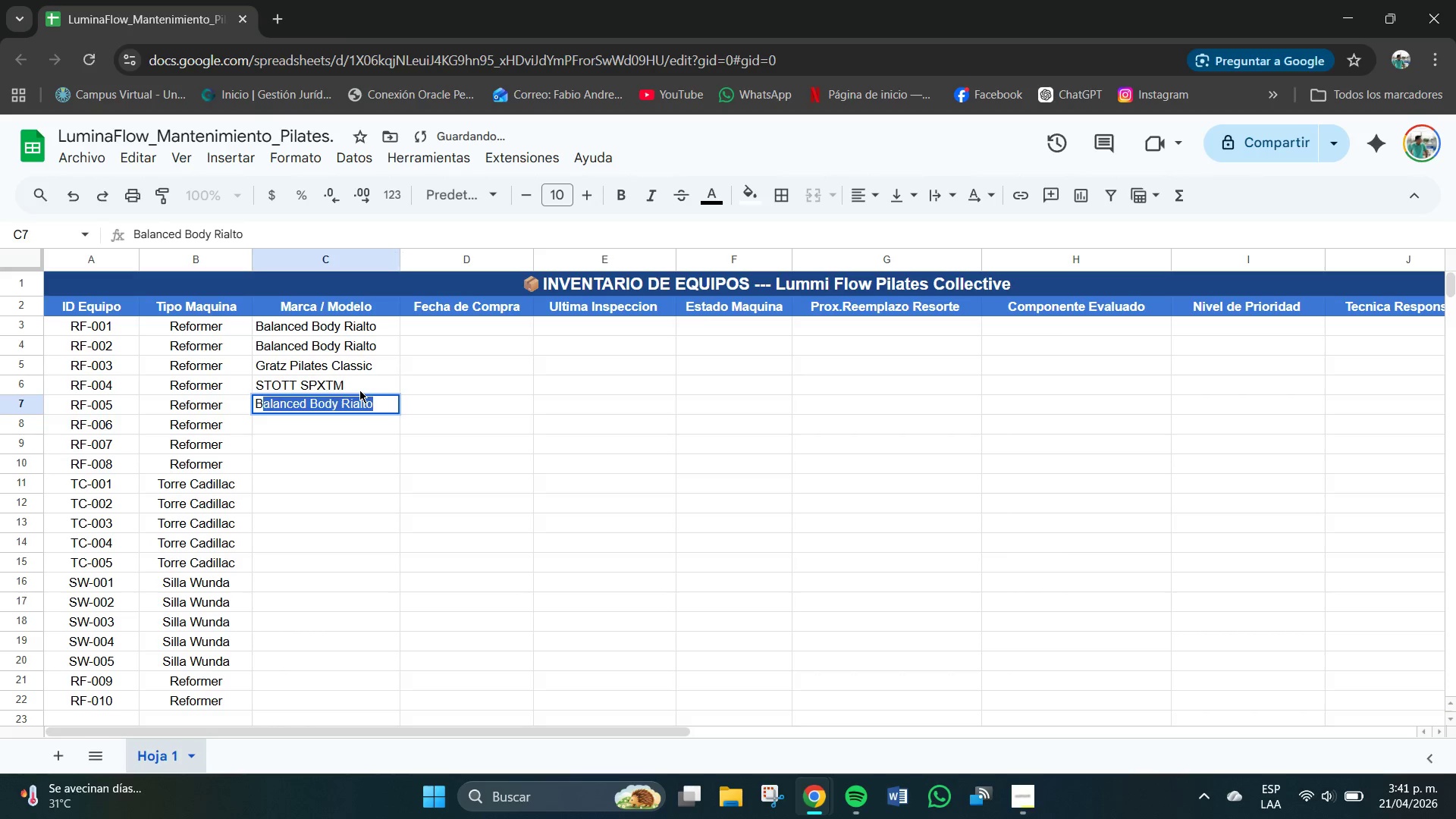 
key(A)
 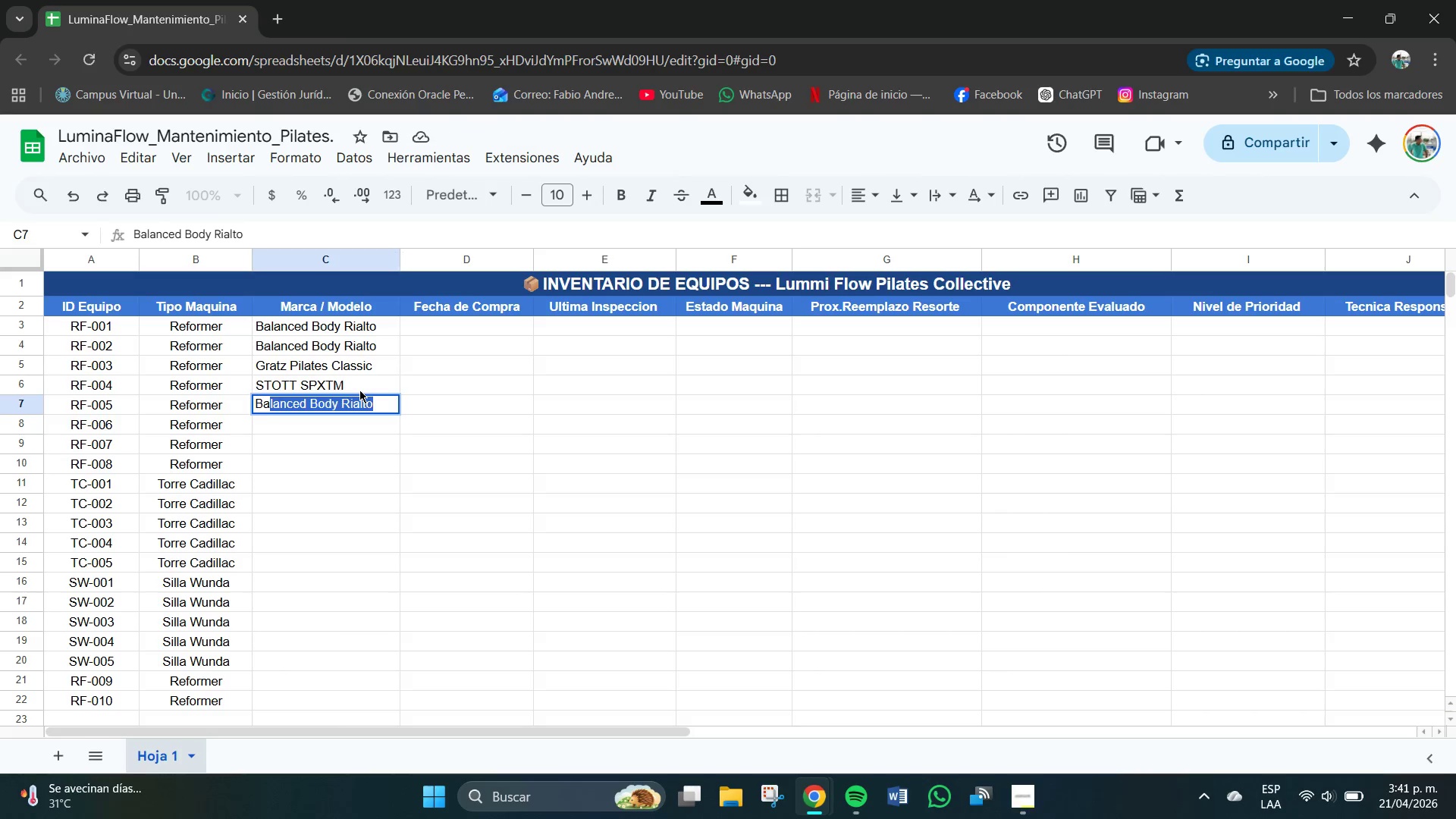 
wait(8.34)
 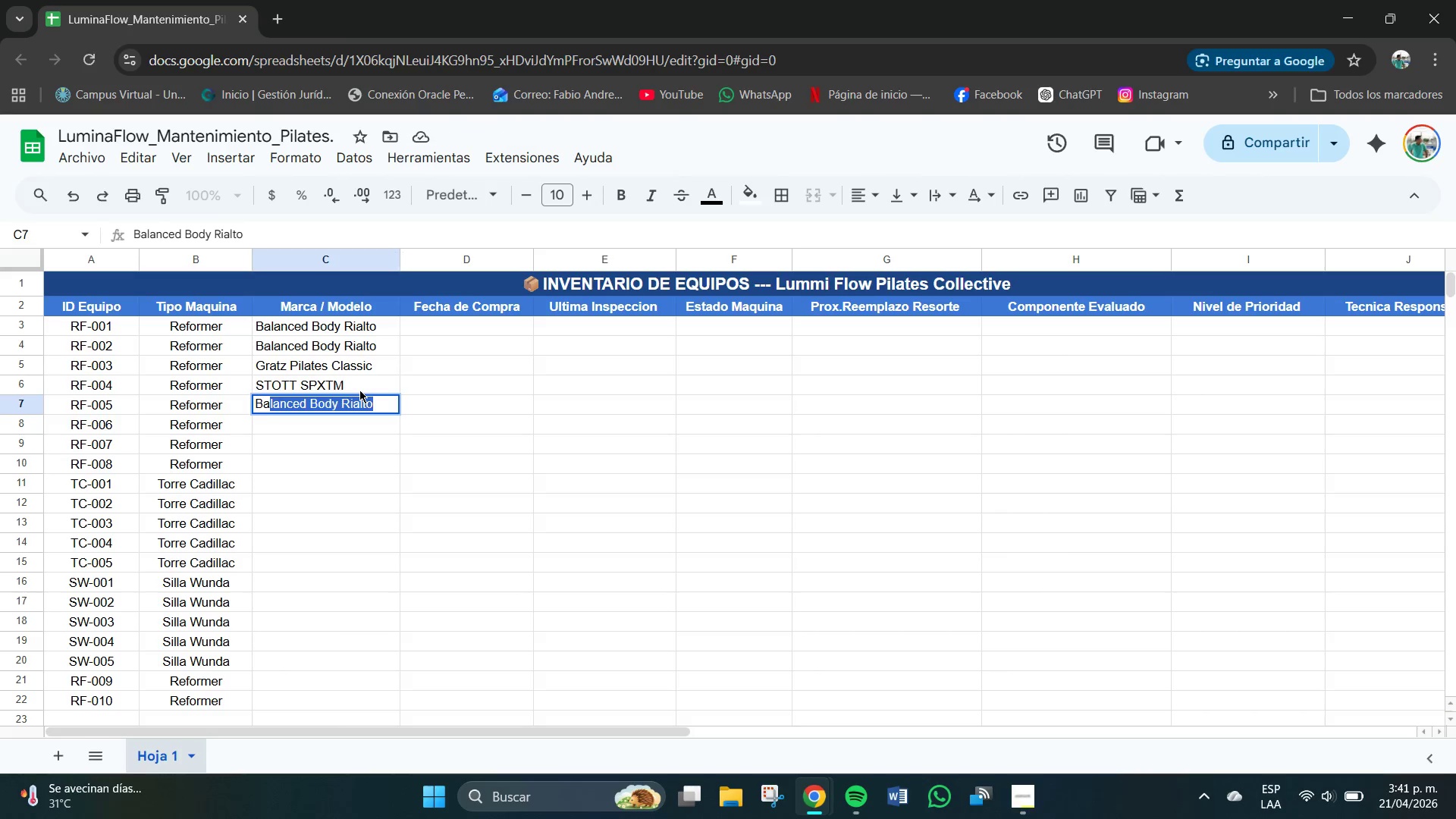 
left_click([384, 408])
 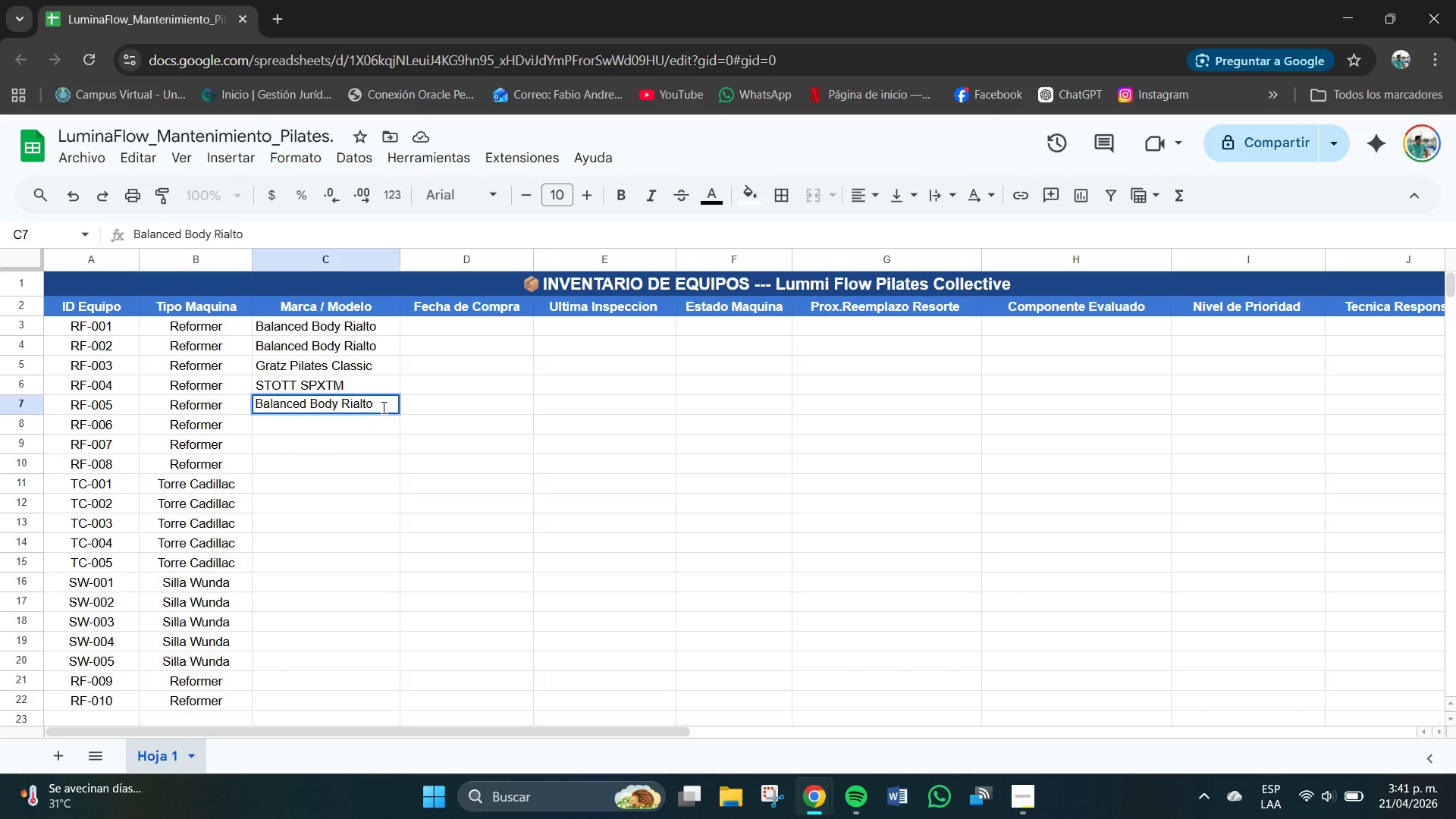 
key(Backspace)
 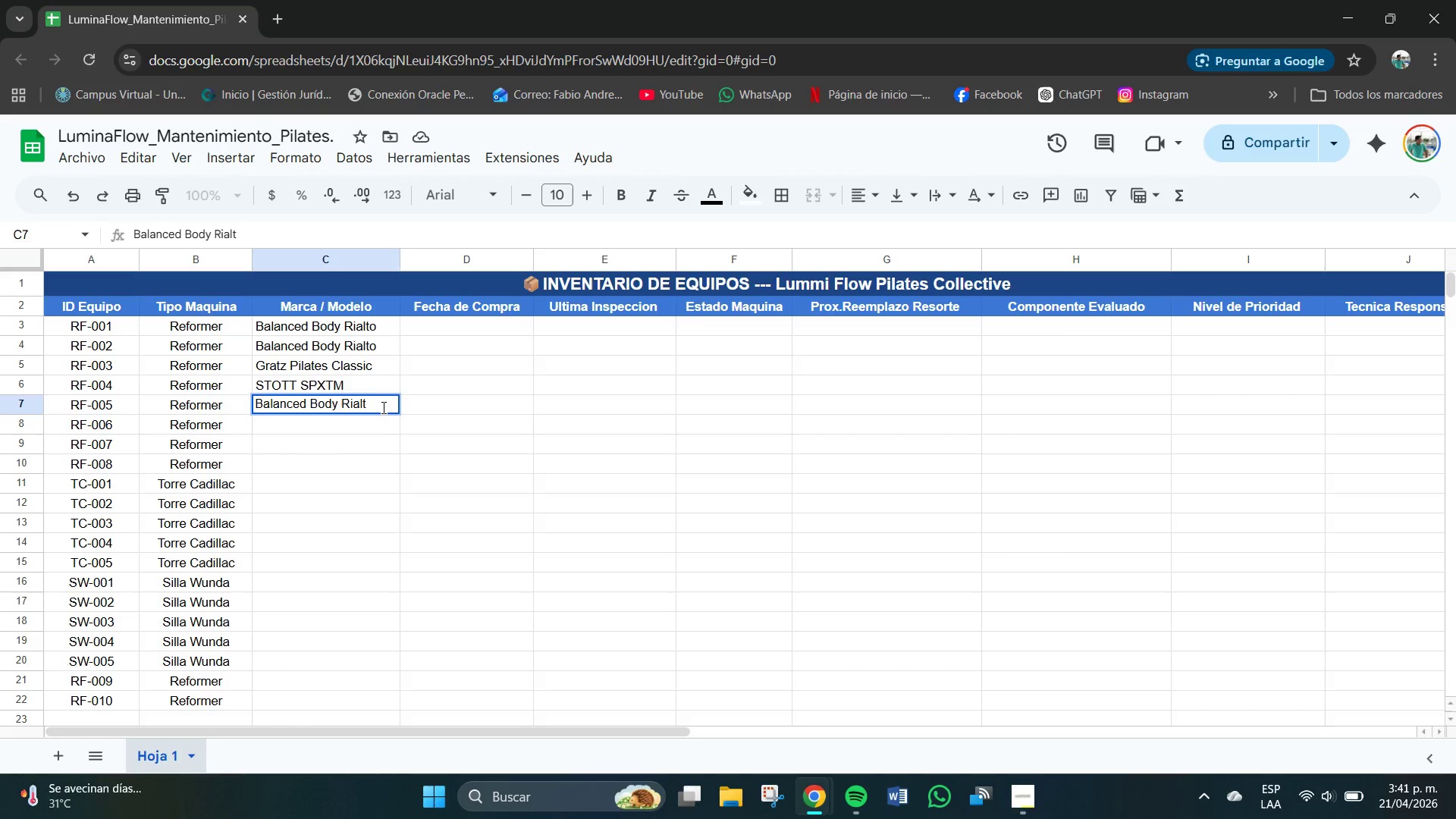 
key(Backspace)
 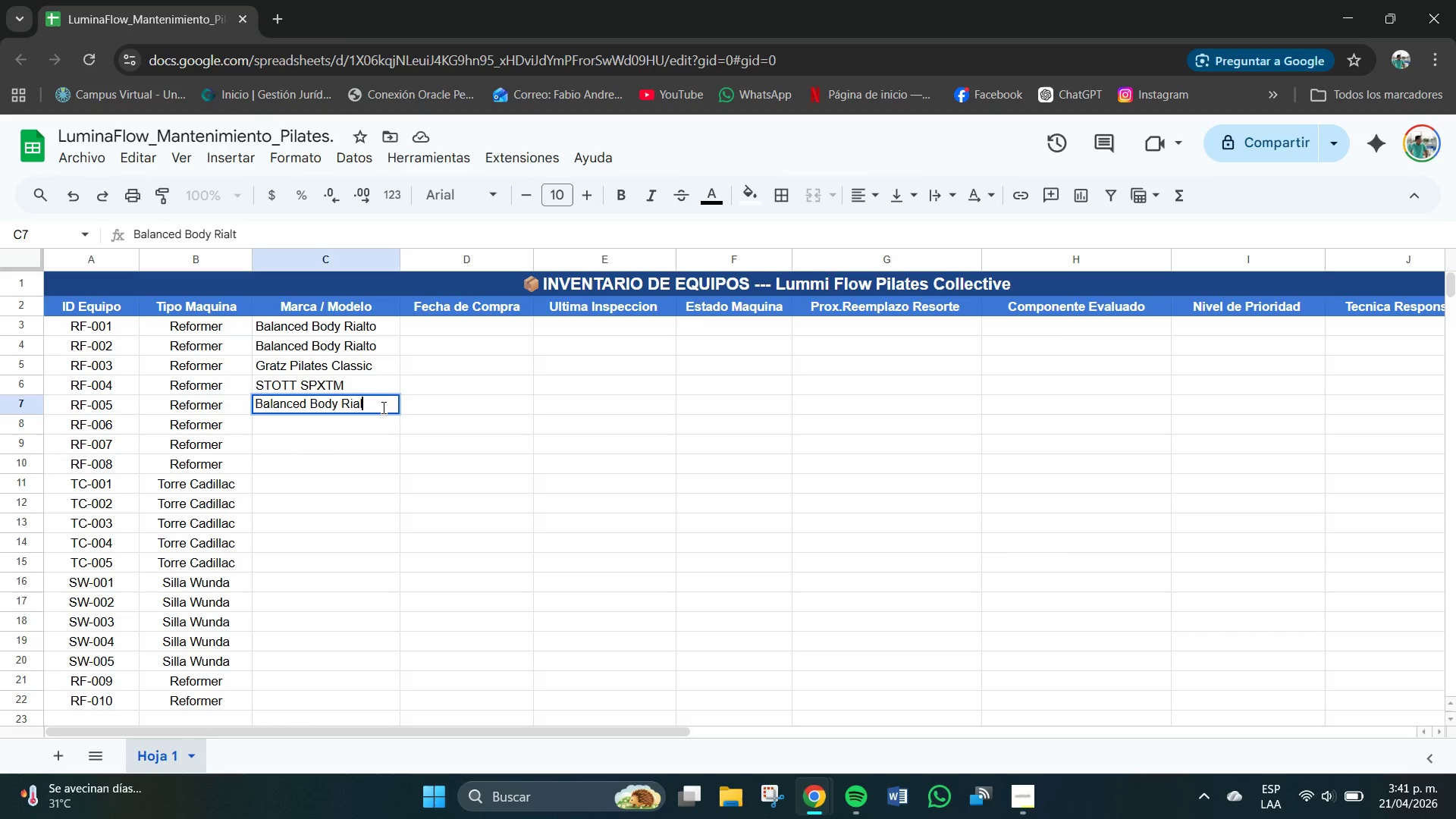 
key(Backspace)
 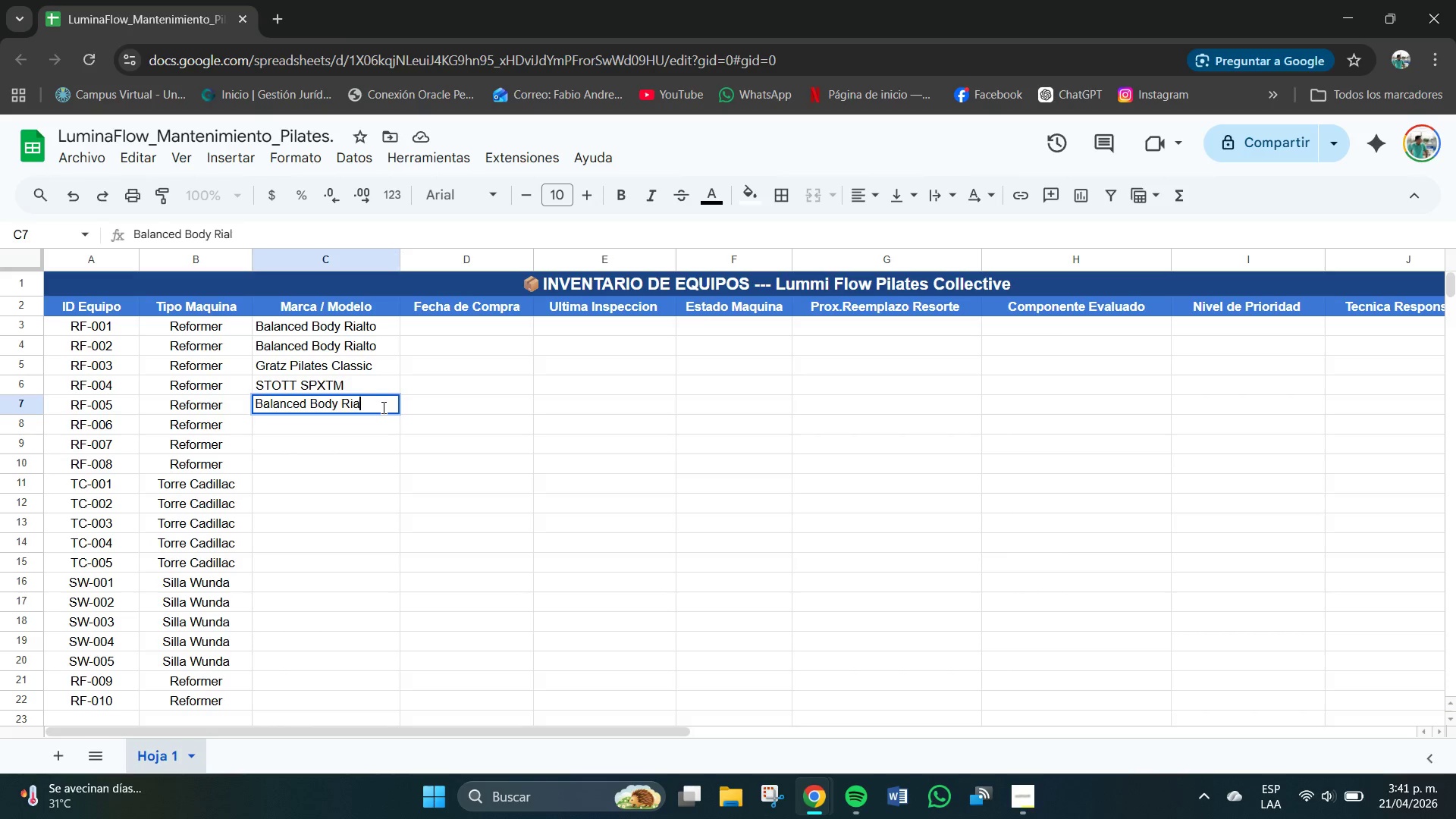 
key(Backspace)
 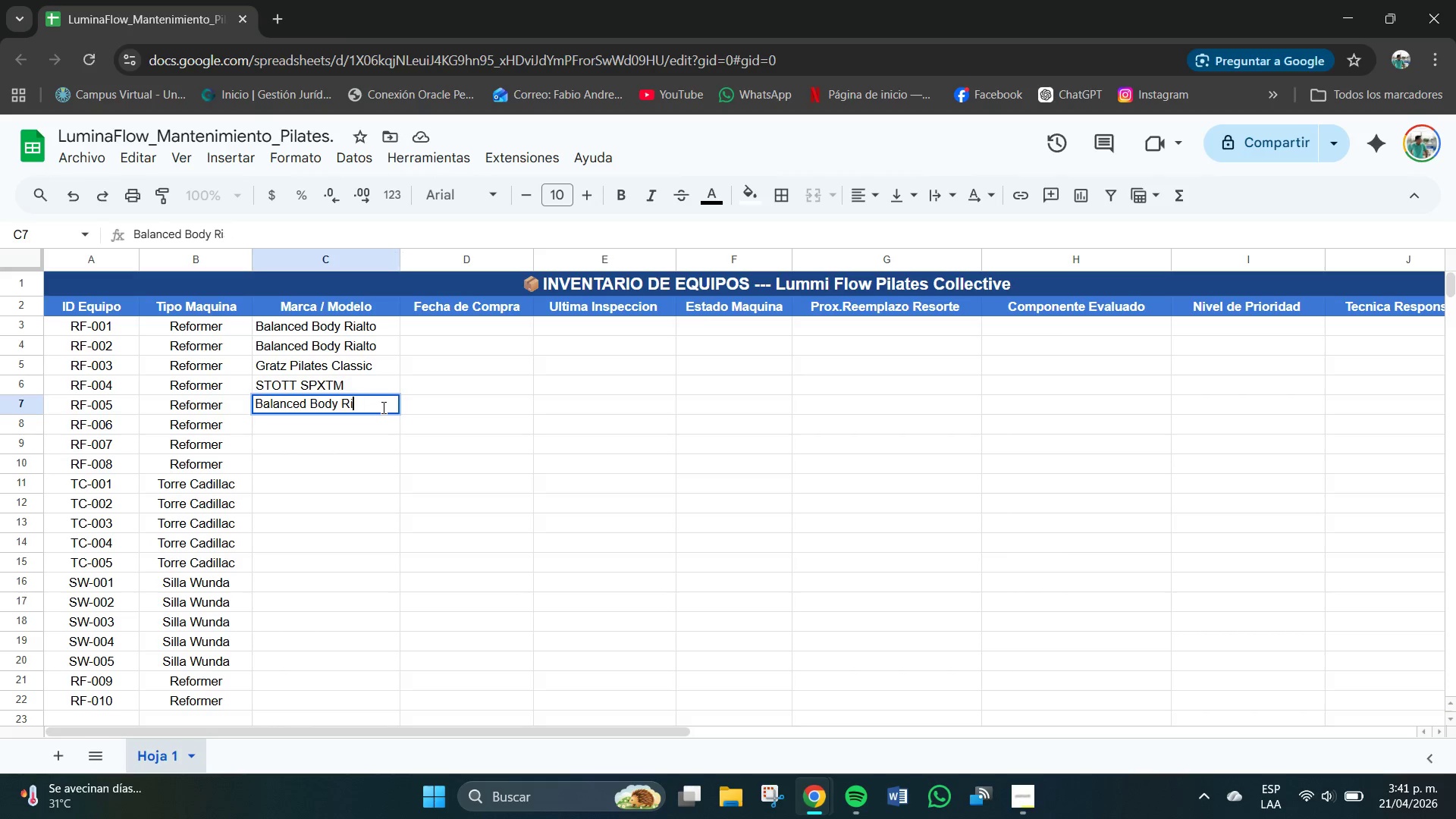 
key(Backspace)
 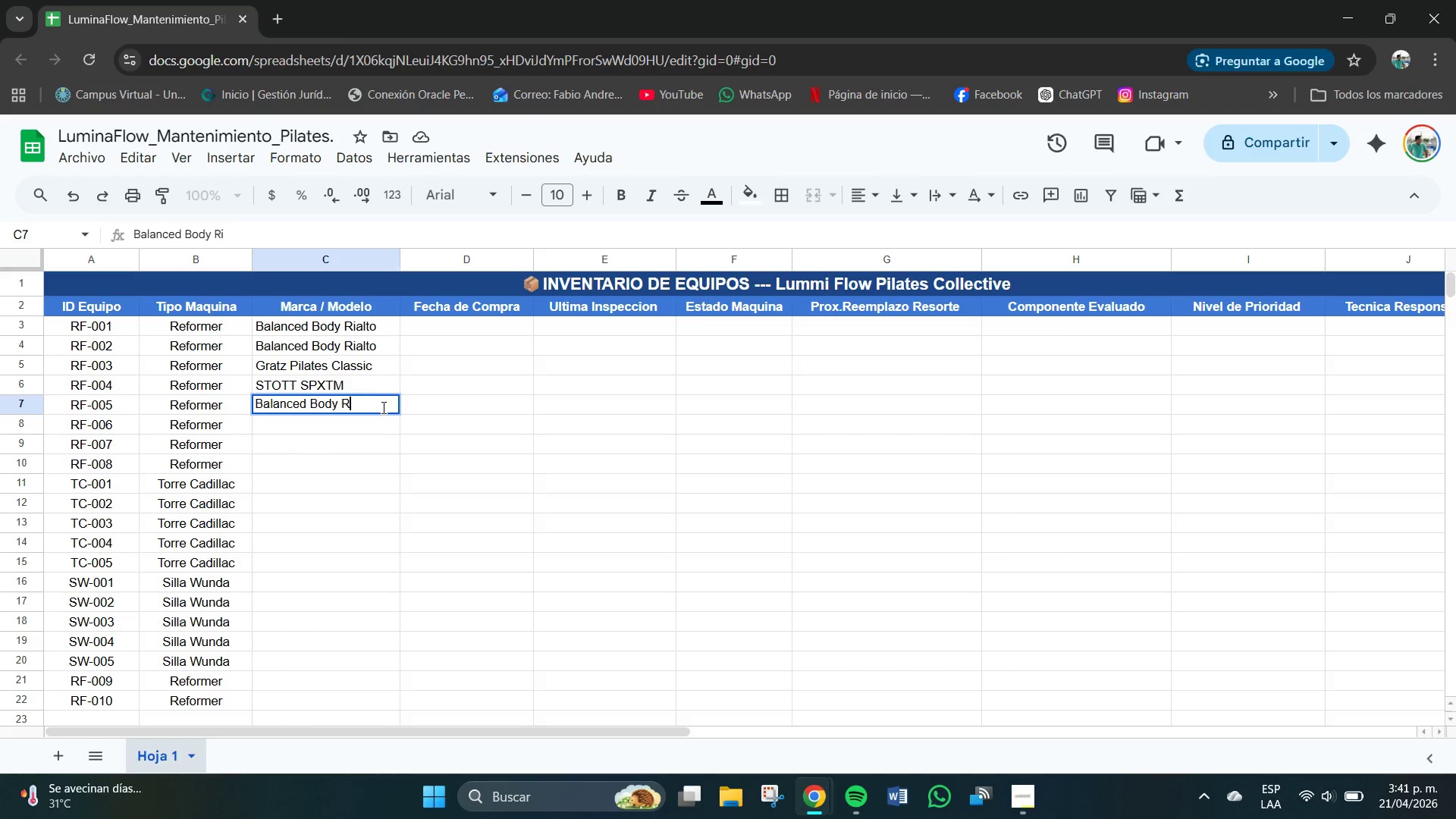 
key(Backspace)
 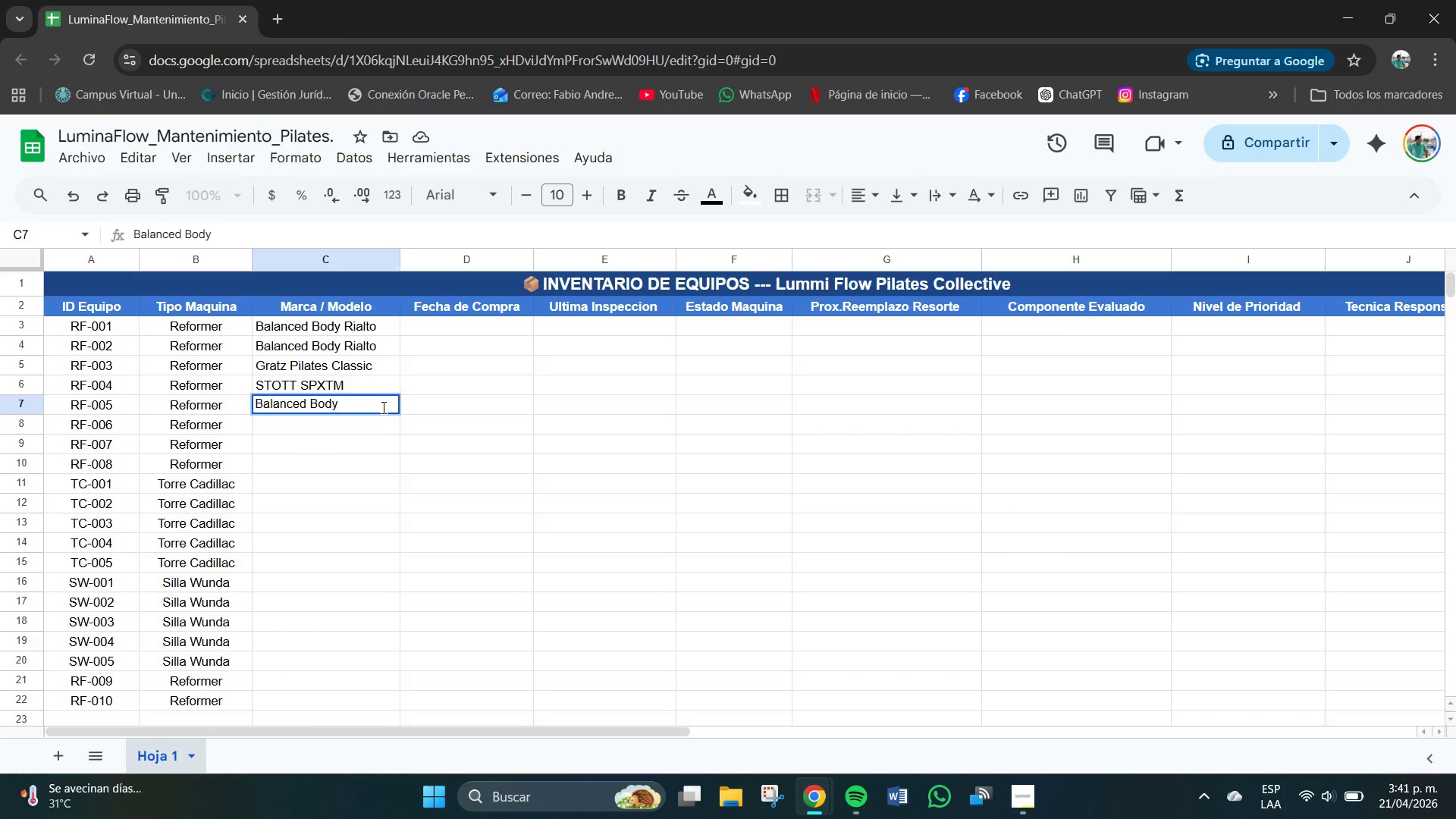 
wait(10.28)
 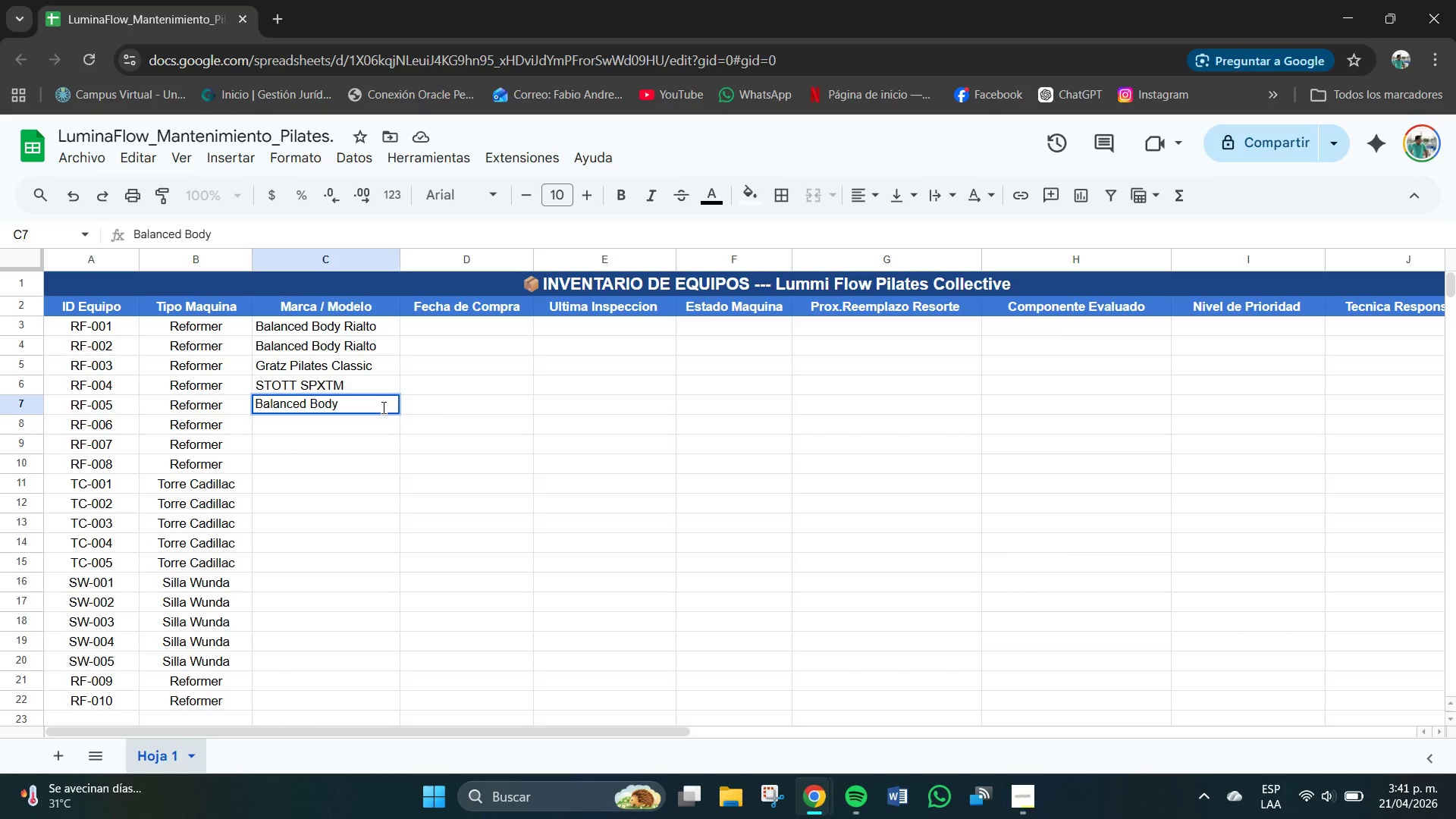 
type(al)
key(Backspace)
key(Backspace)
type(Ali)
key(Backspace)
type(legro 2 )
 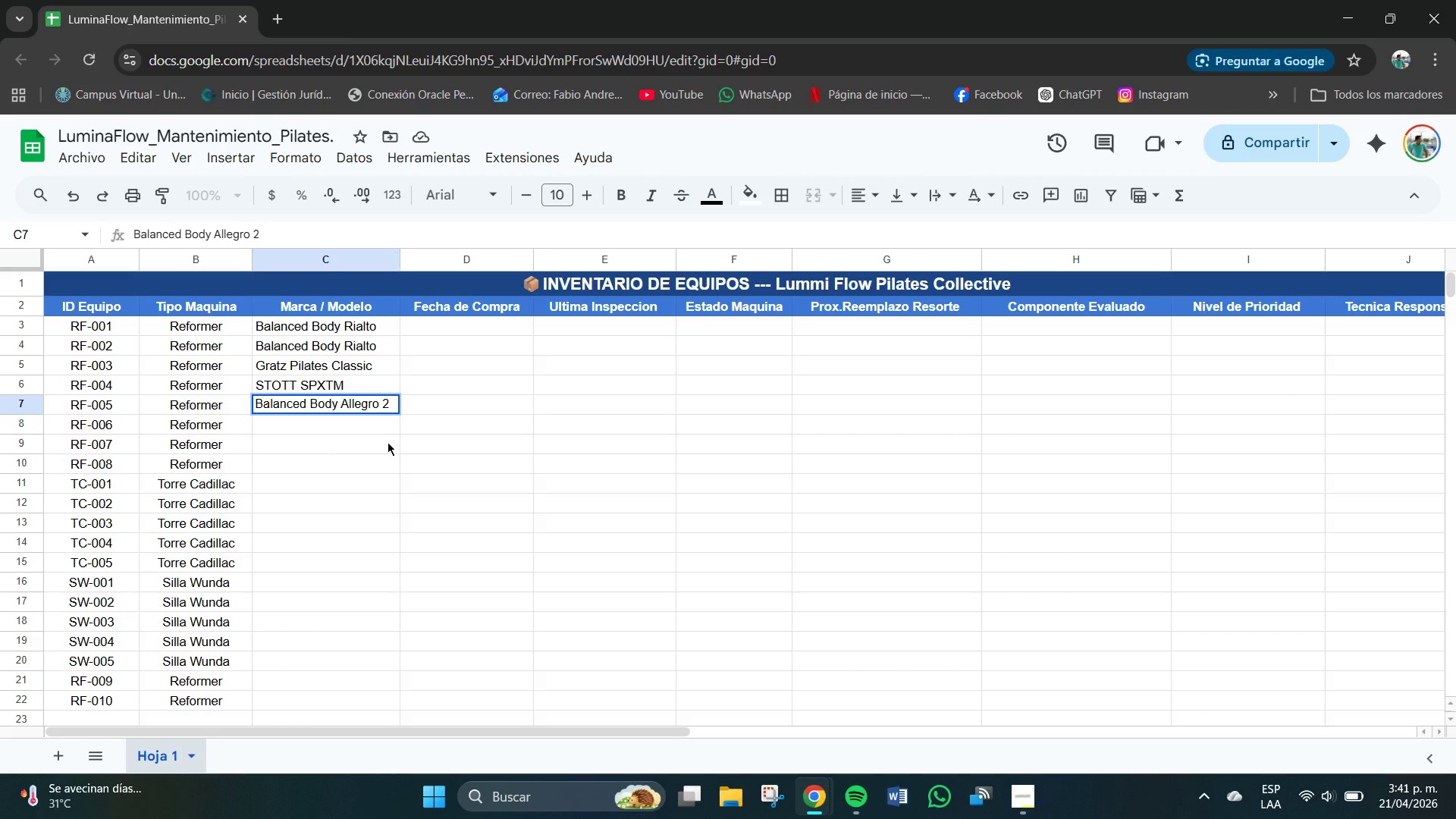 
wait(6.81)
 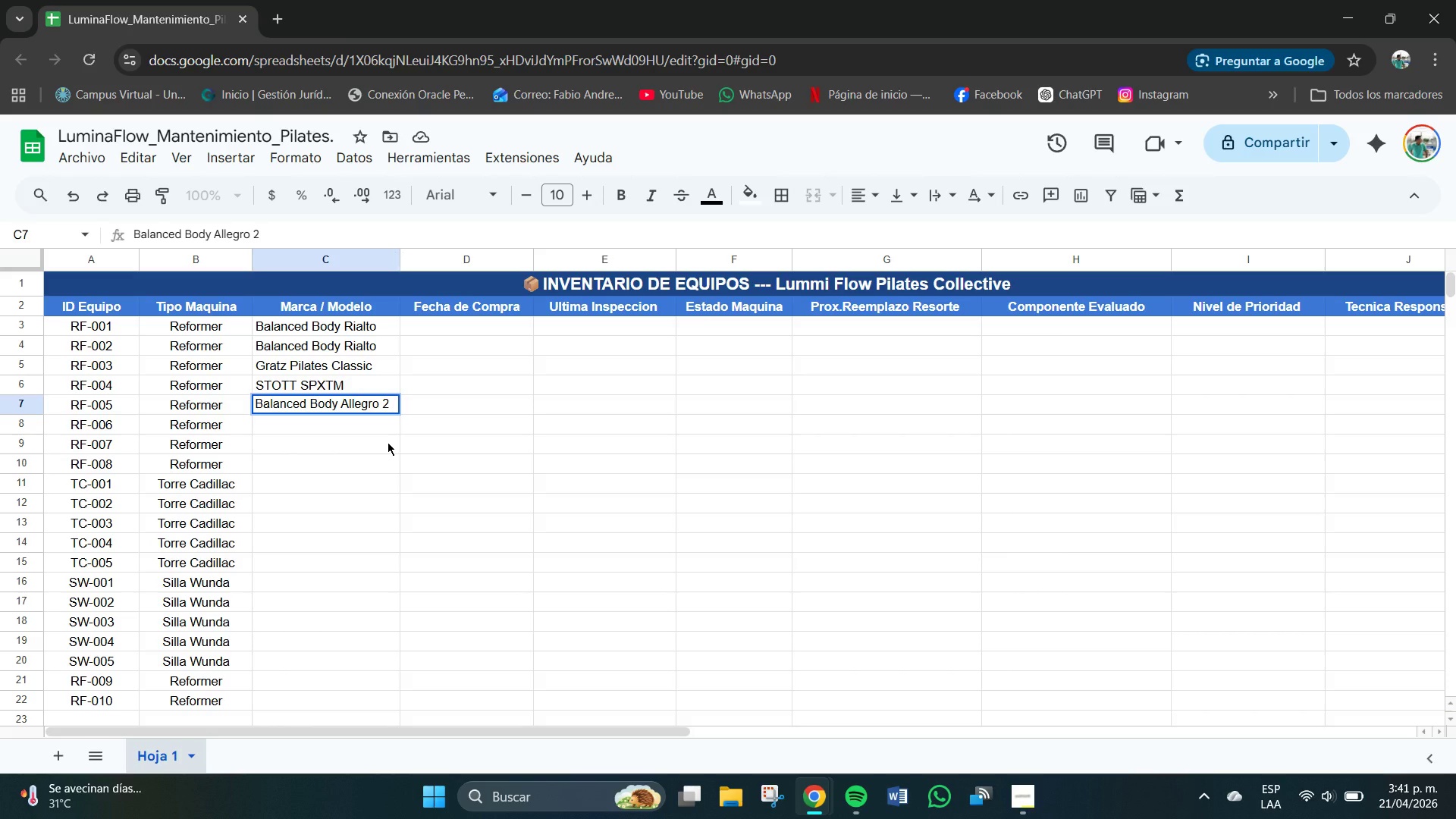 
key(Enter)
 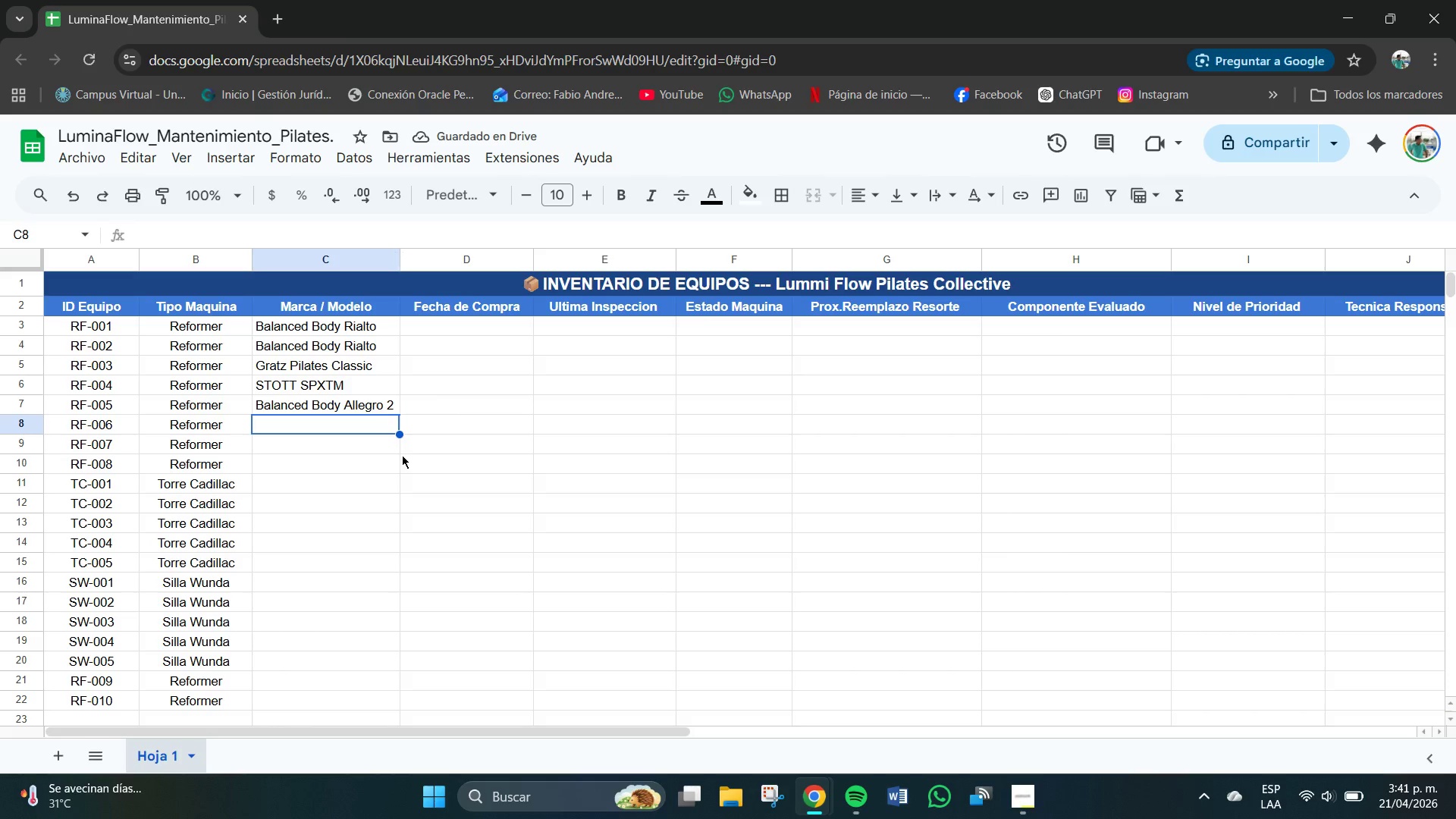 
left_click([331, 425])
 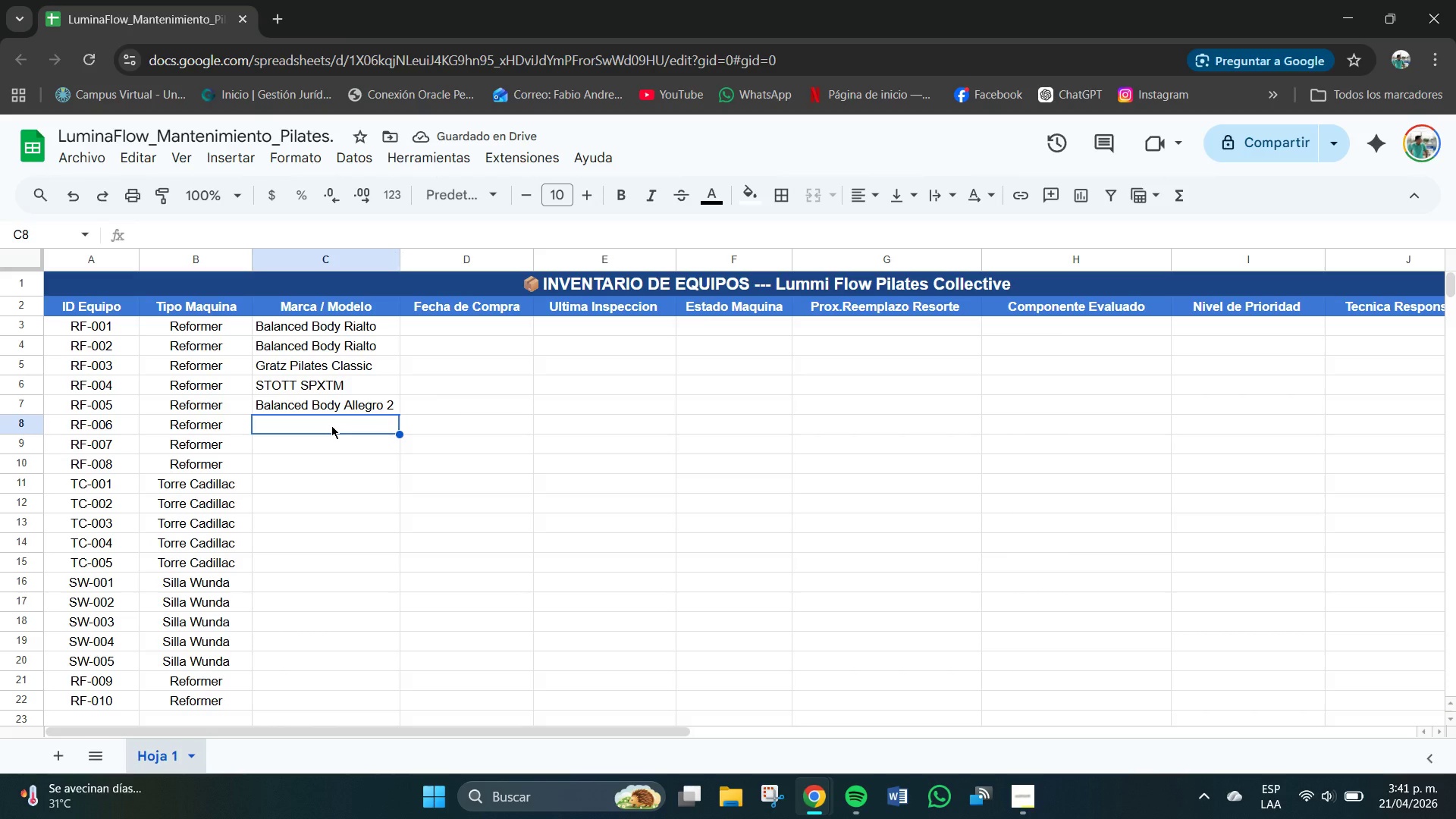 
type(Peak Pila)
 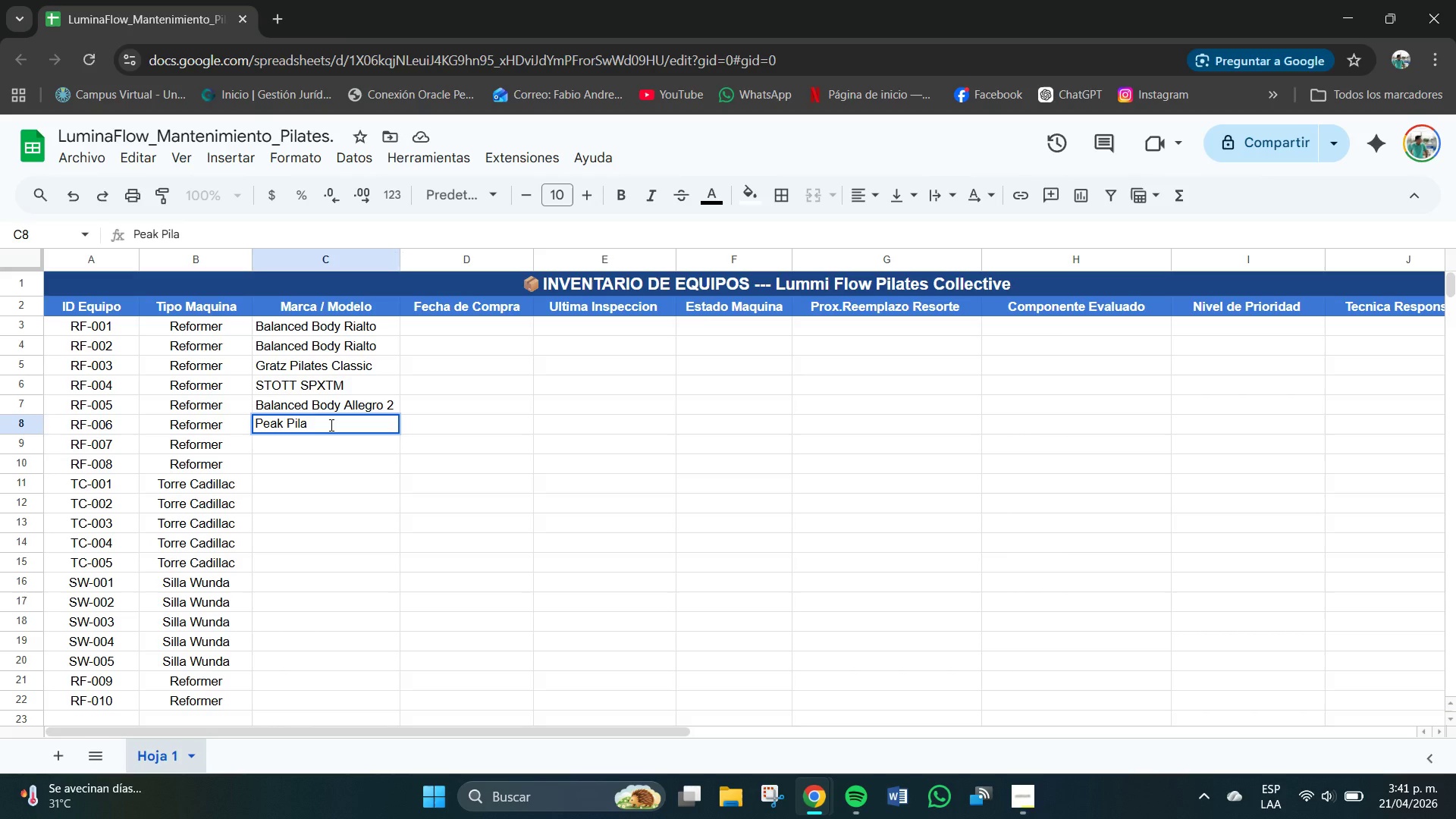 
type(tes MVe)
 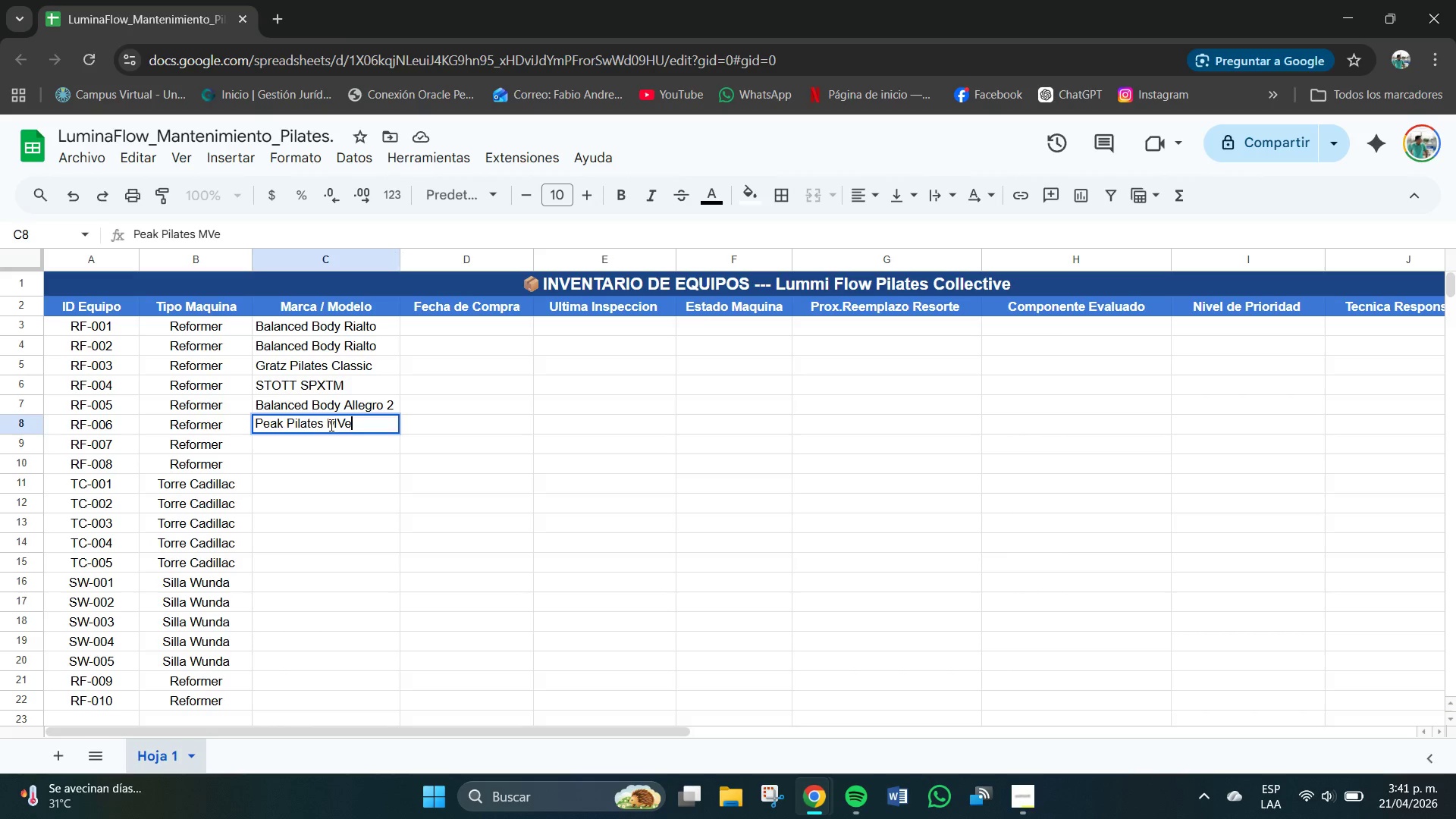 
key(Enter)
 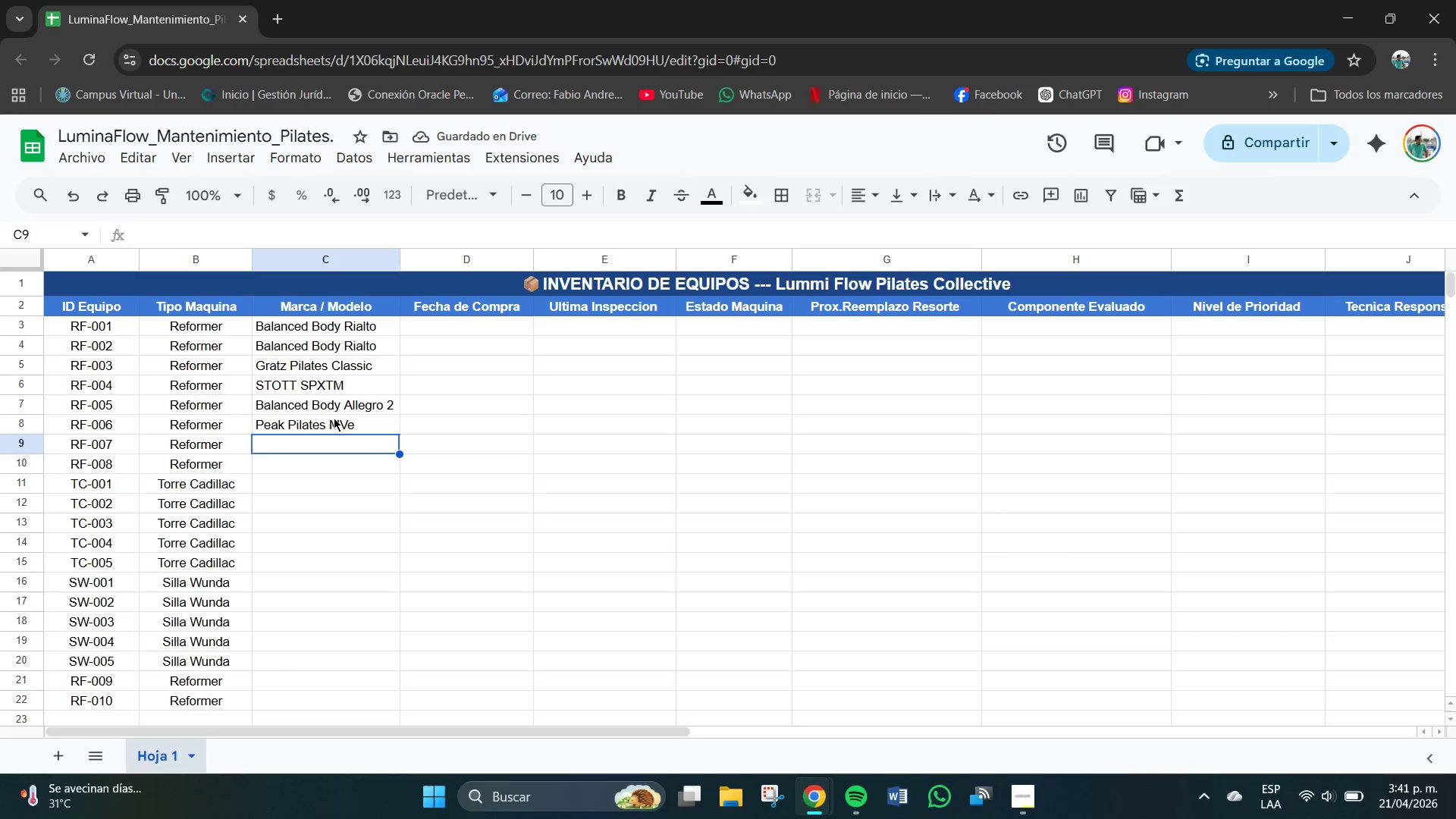 
wait(5.69)
 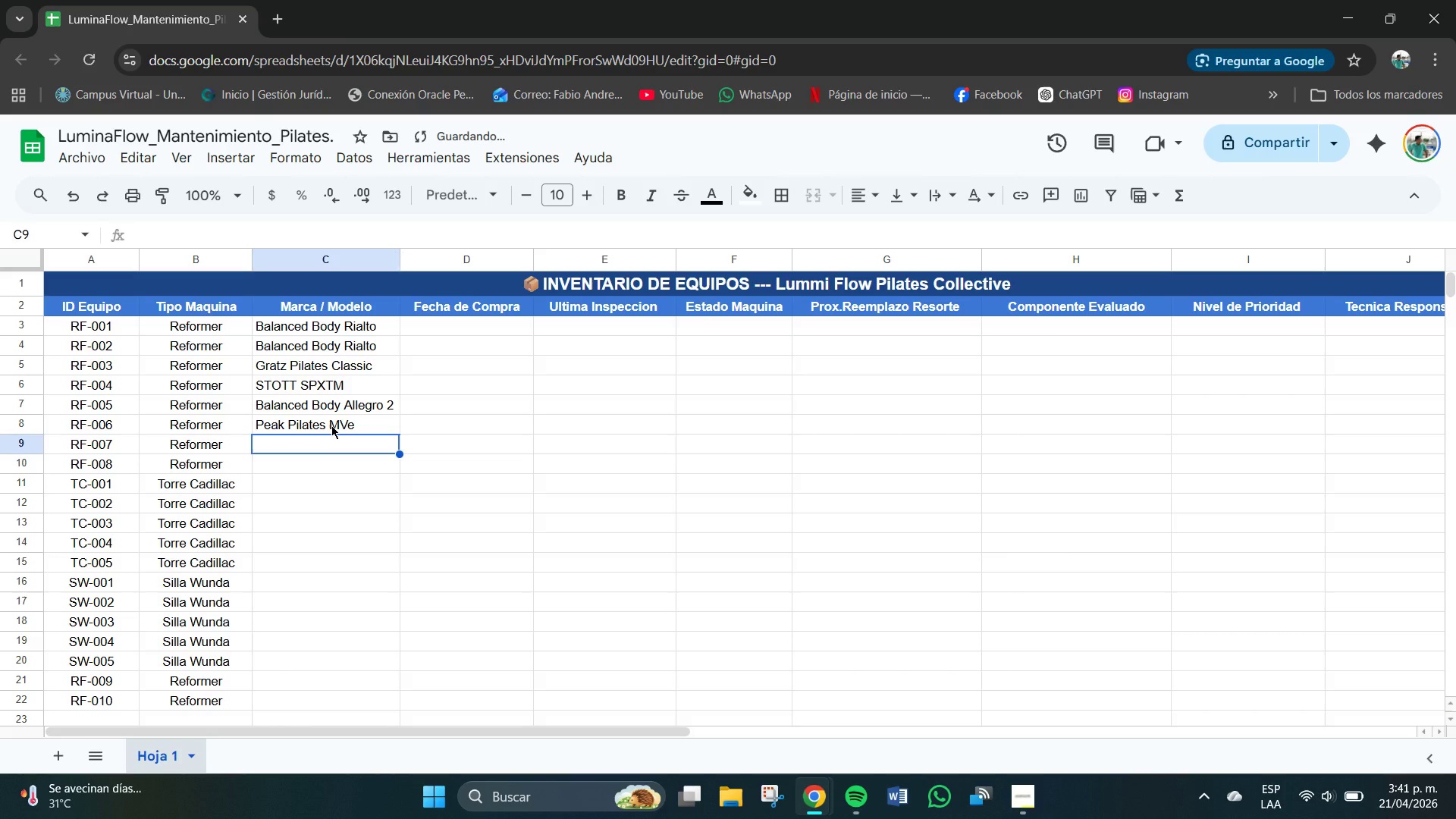 
left_click([333, 366])
 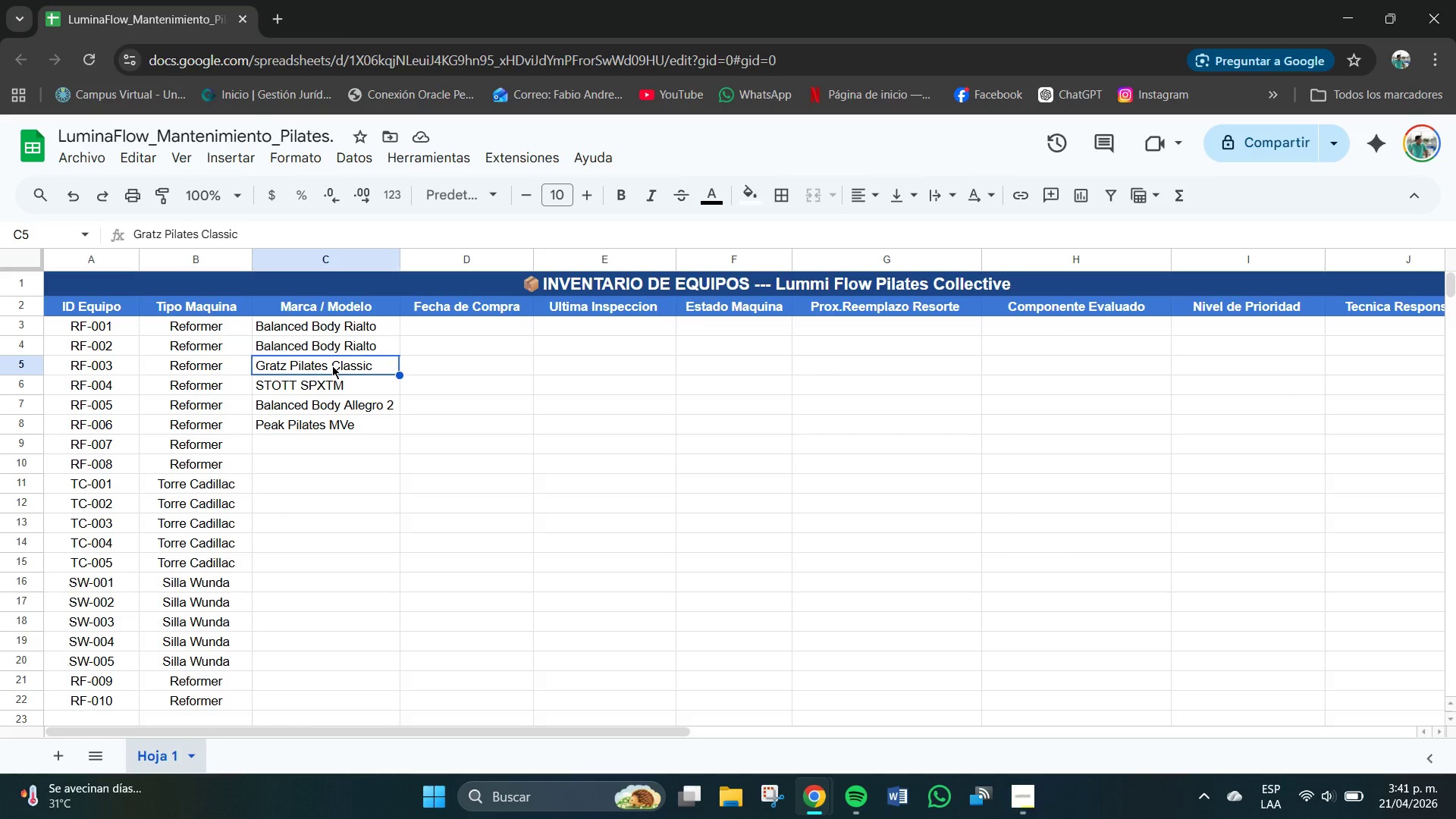 
key(Control+C)
 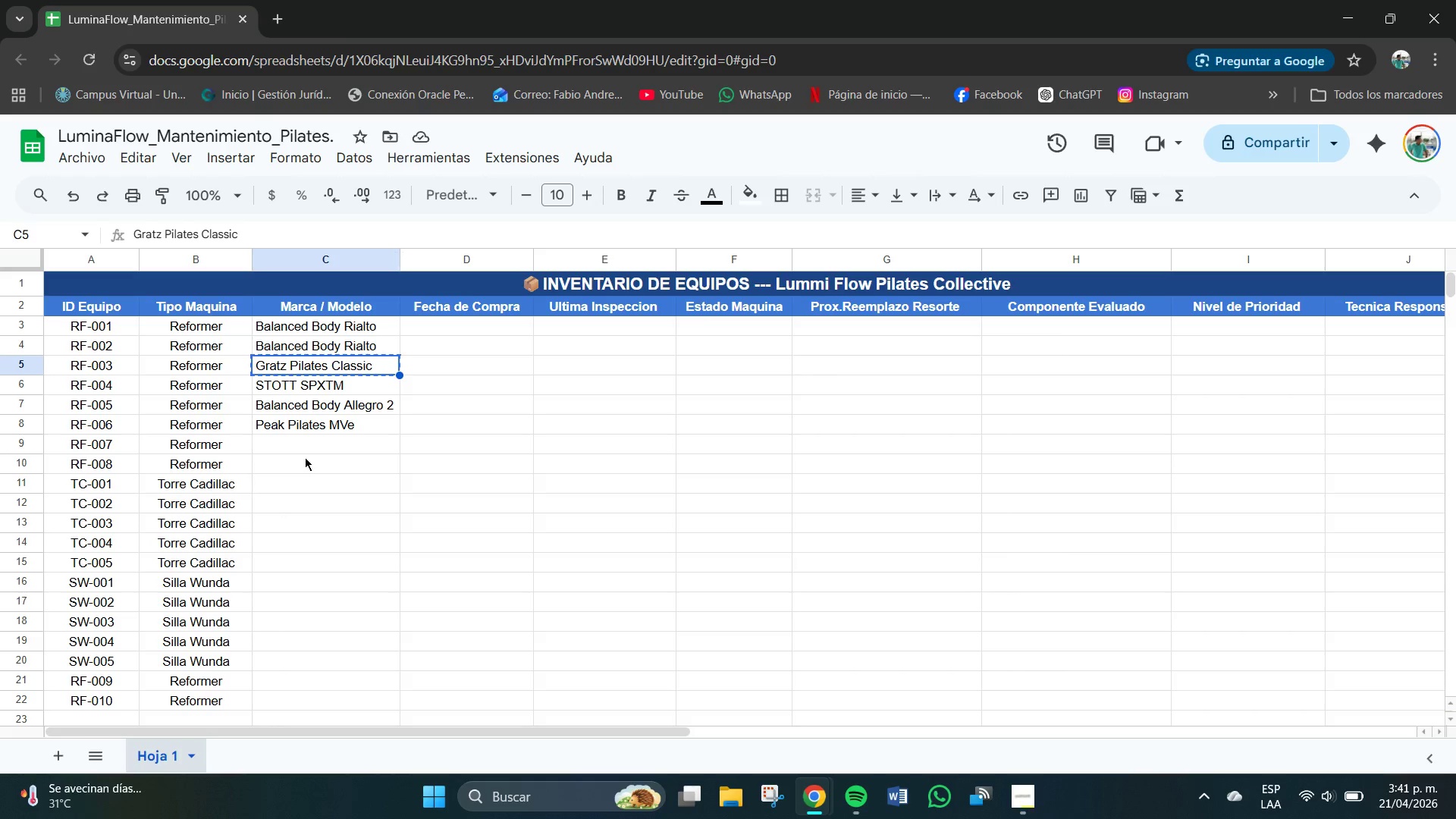 
left_click([287, 441])
 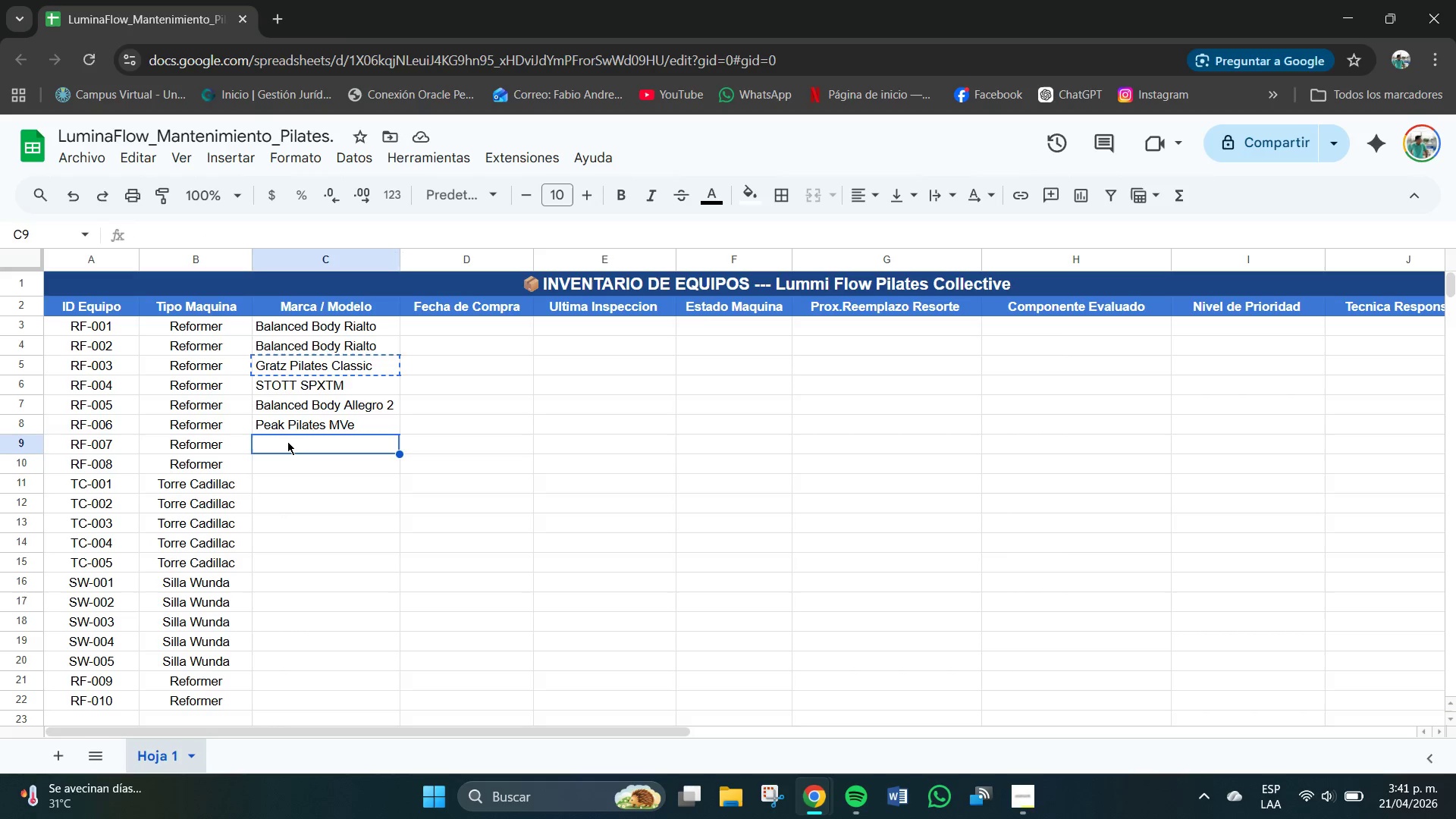 
key(Control+V)
 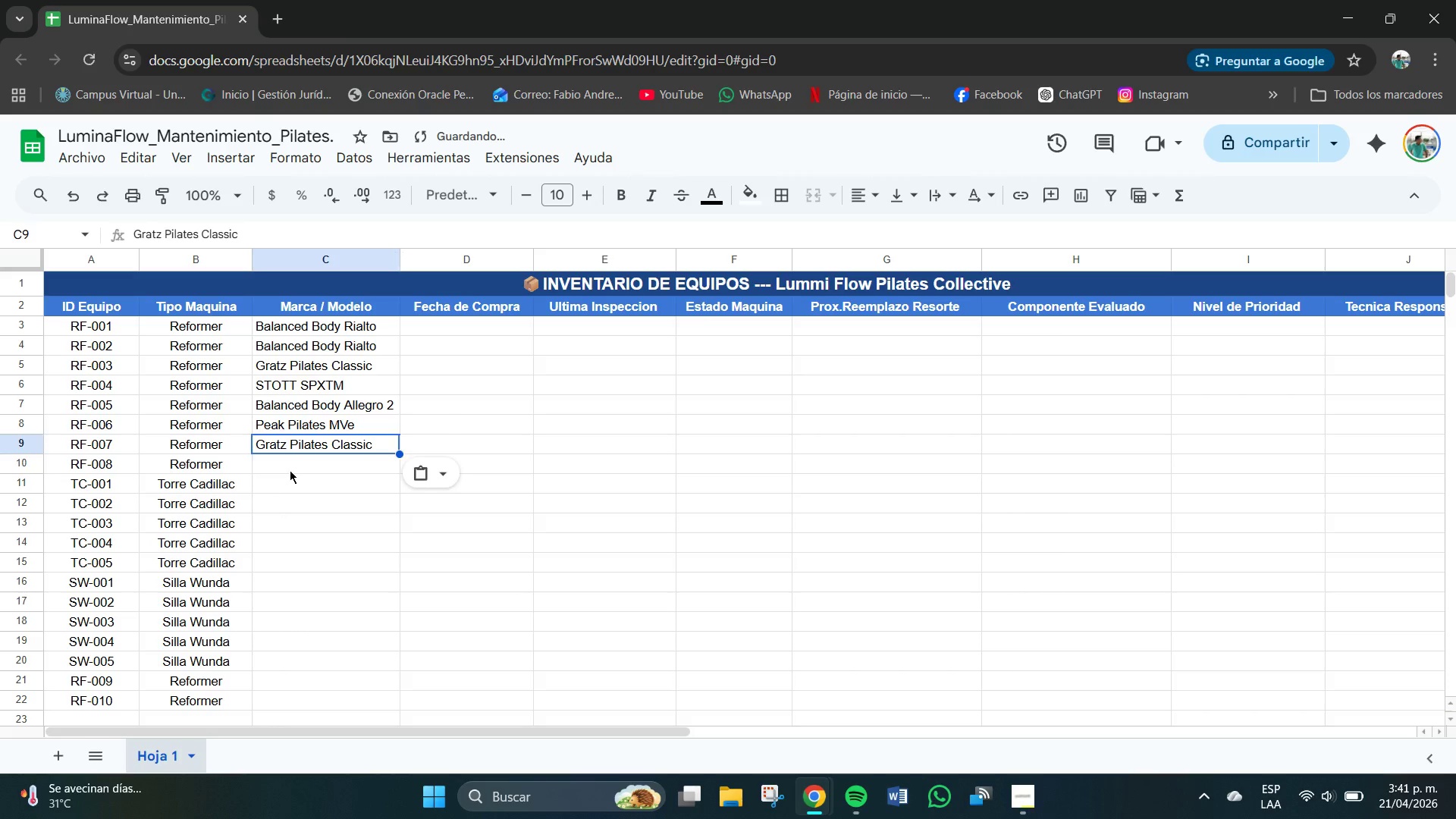 
left_click([290, 470])
 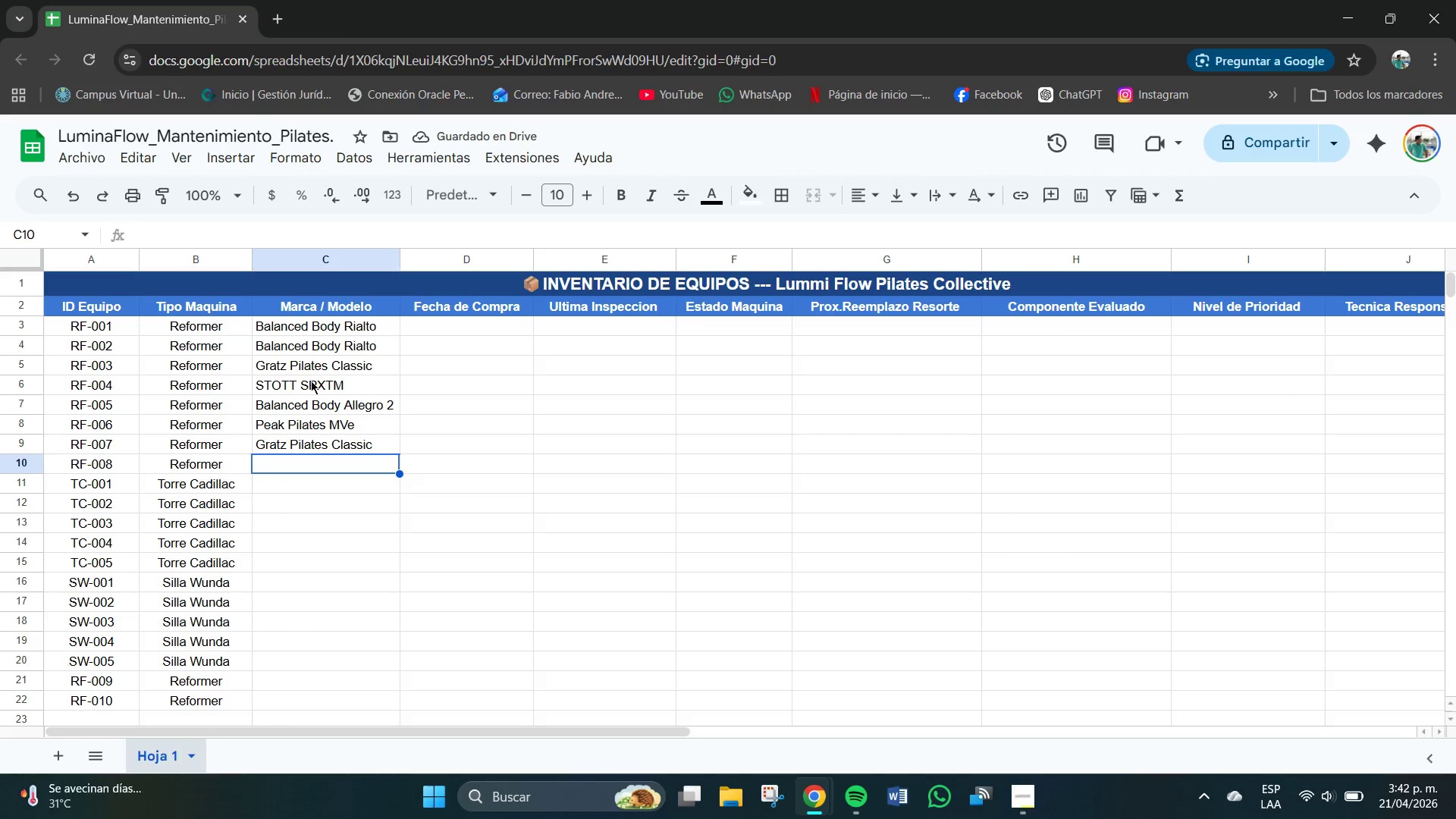 
type(Balnced Body Rialto)
 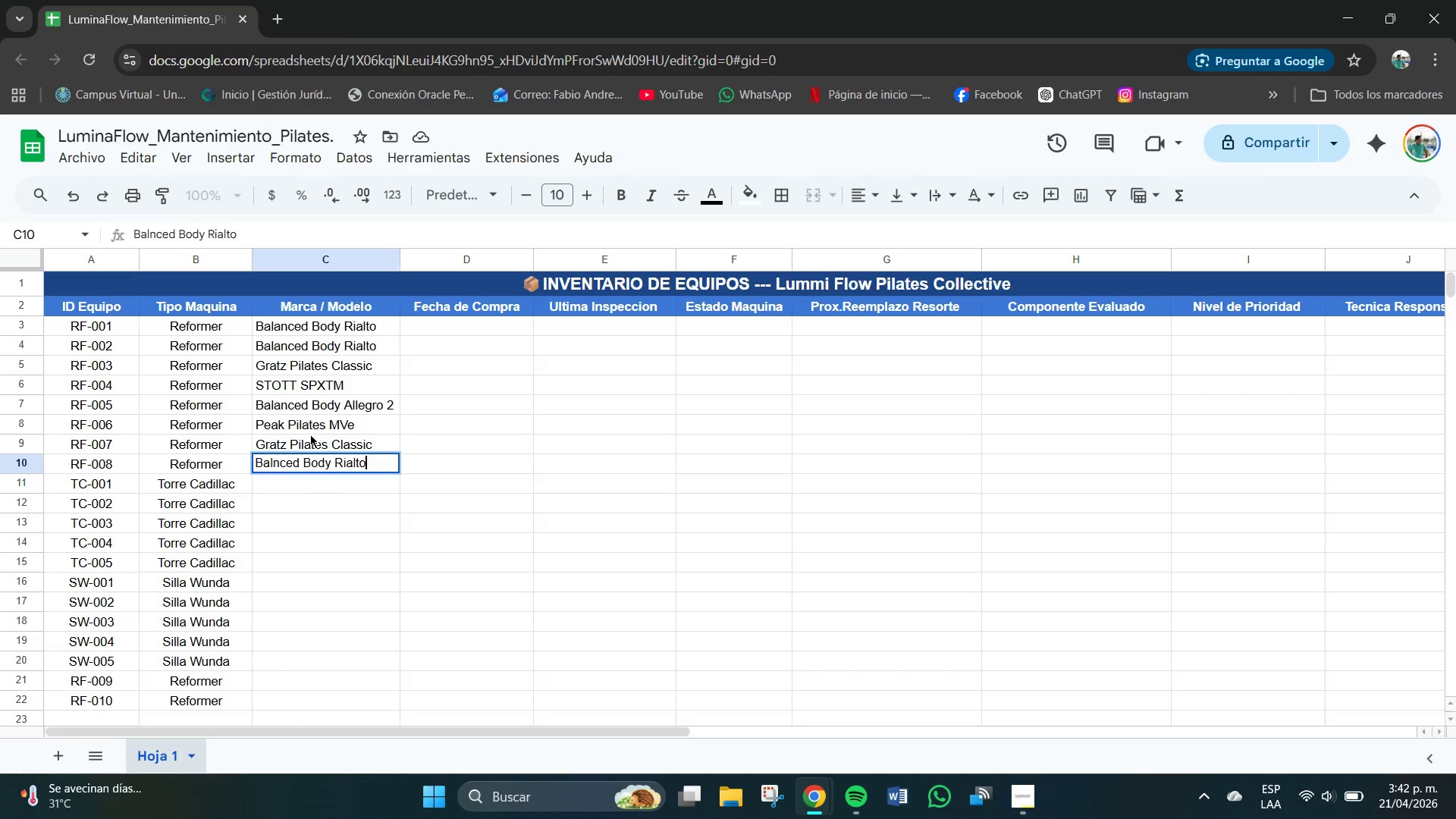 
key(Enter)
 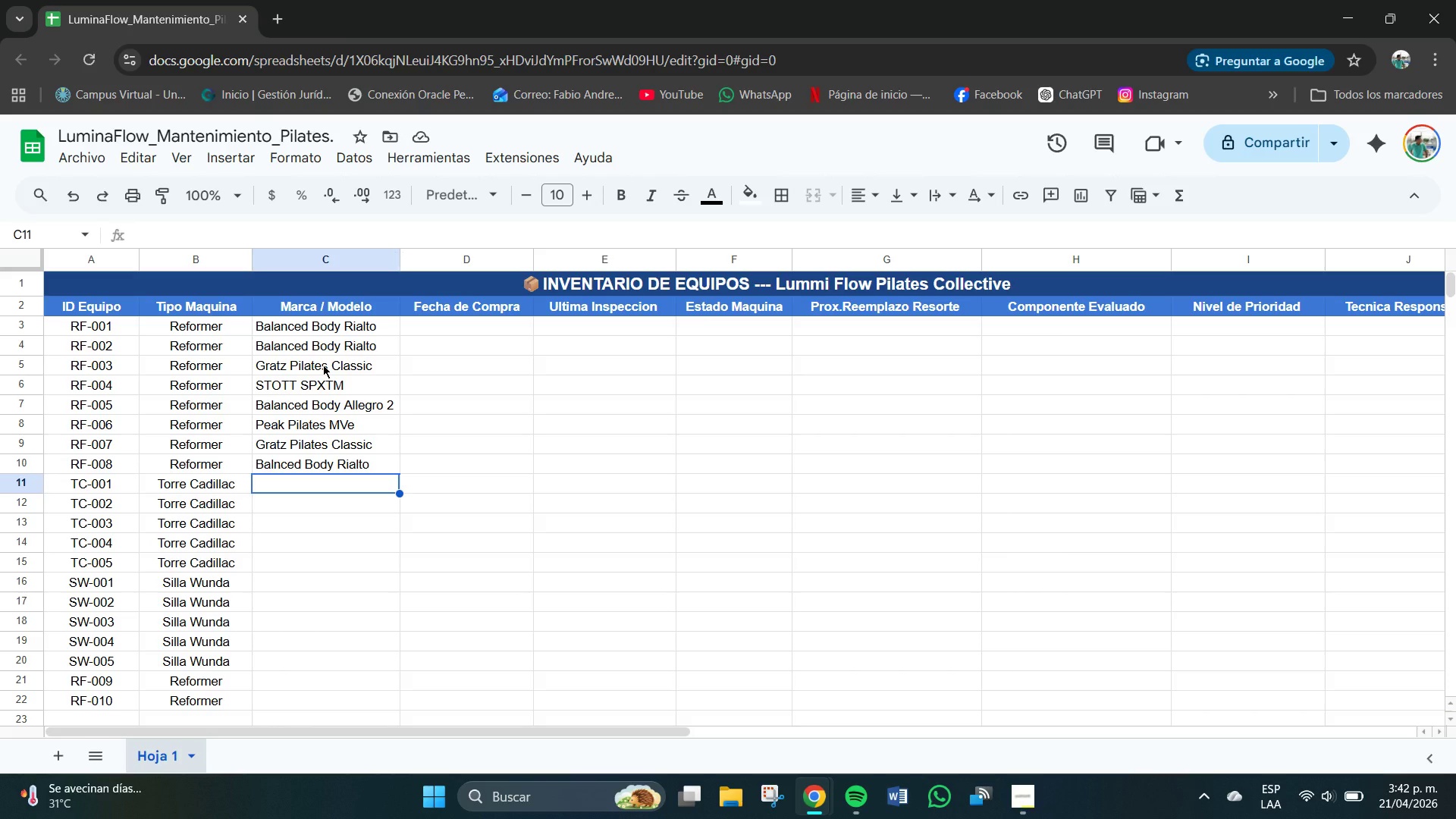 
wait(16.53)
 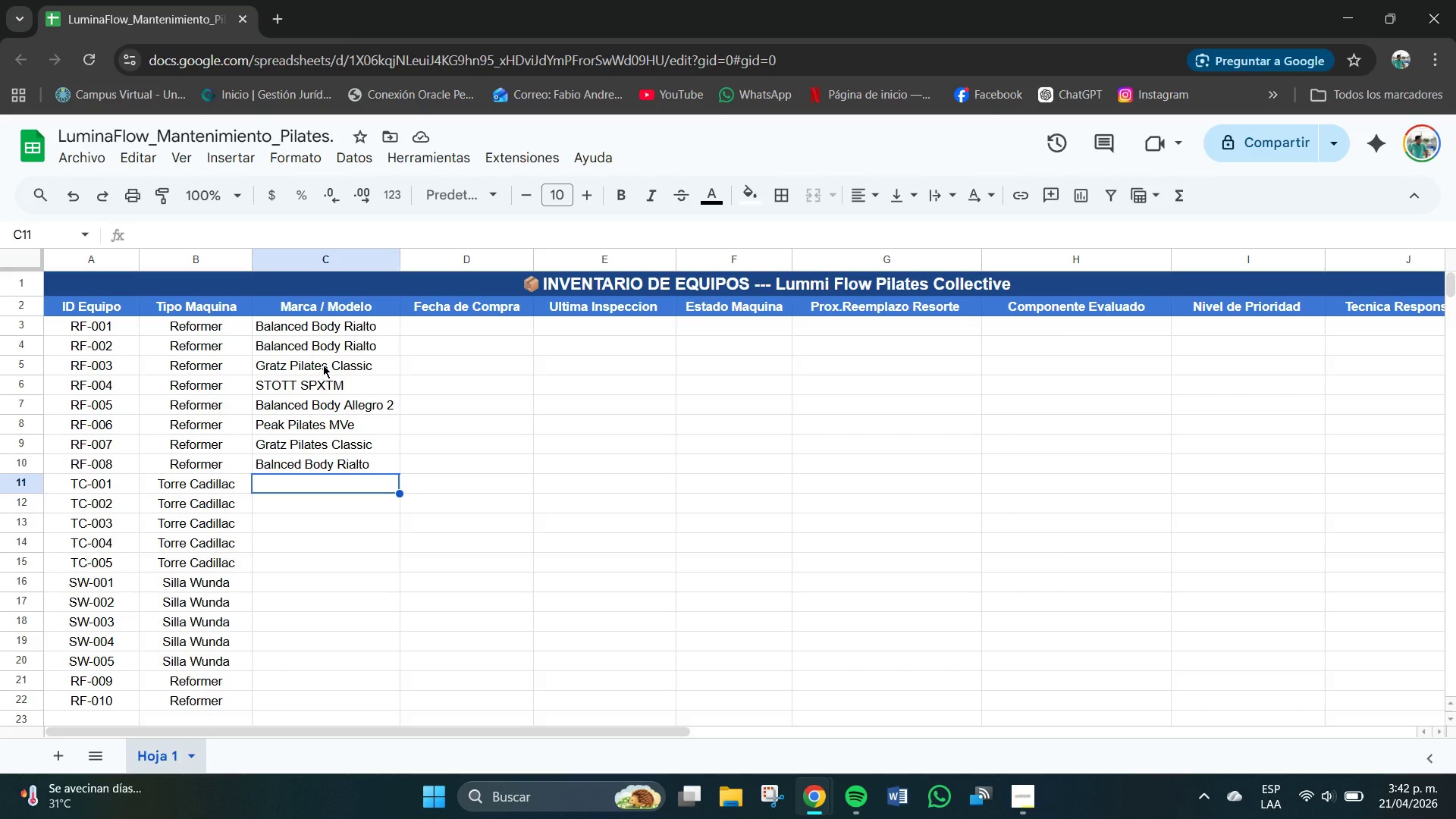 
left_click_drag(start_coordinate=[306, 493], to_coordinate=[306, 488])
 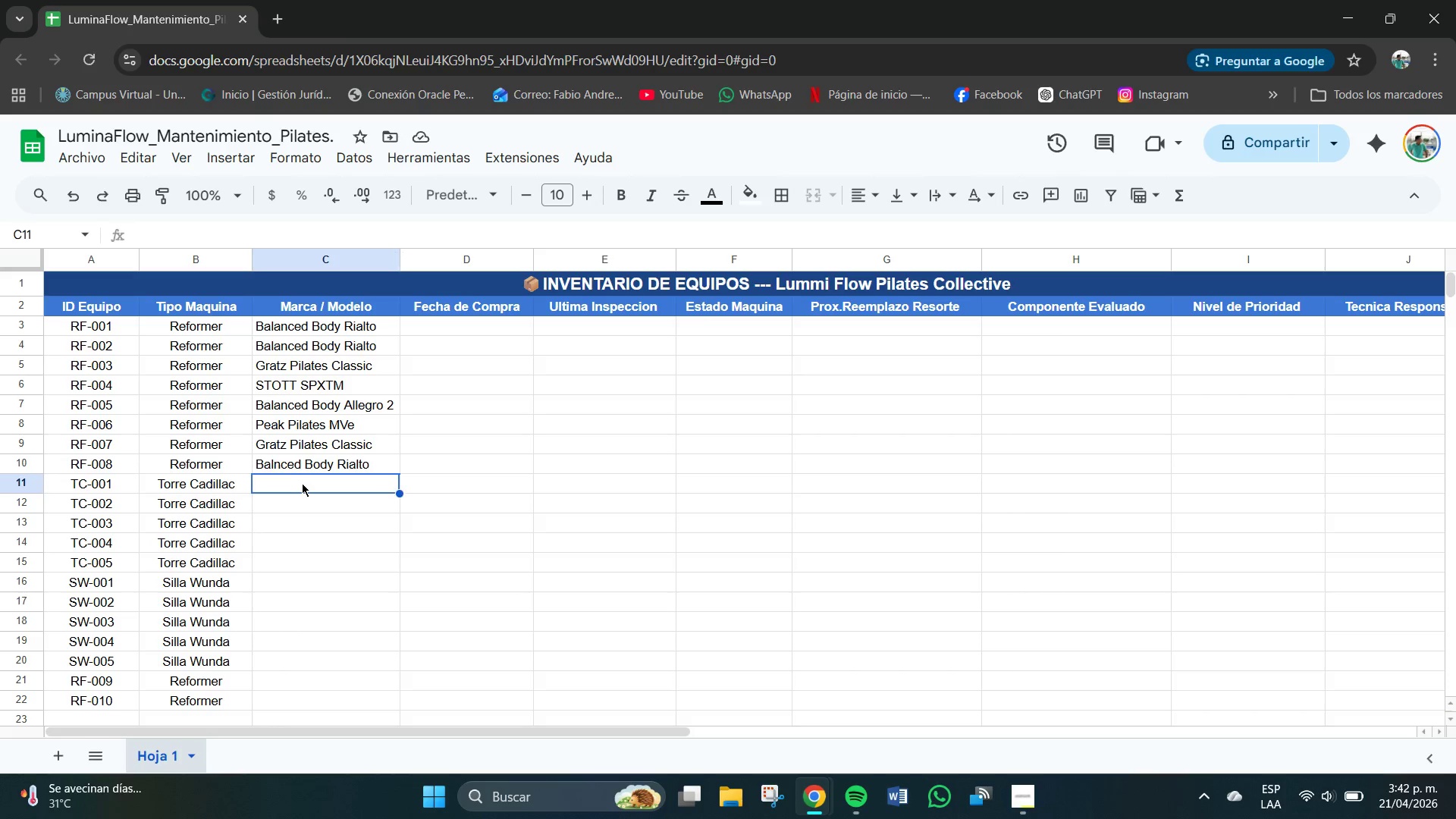 
type(Gratz Cadi)
 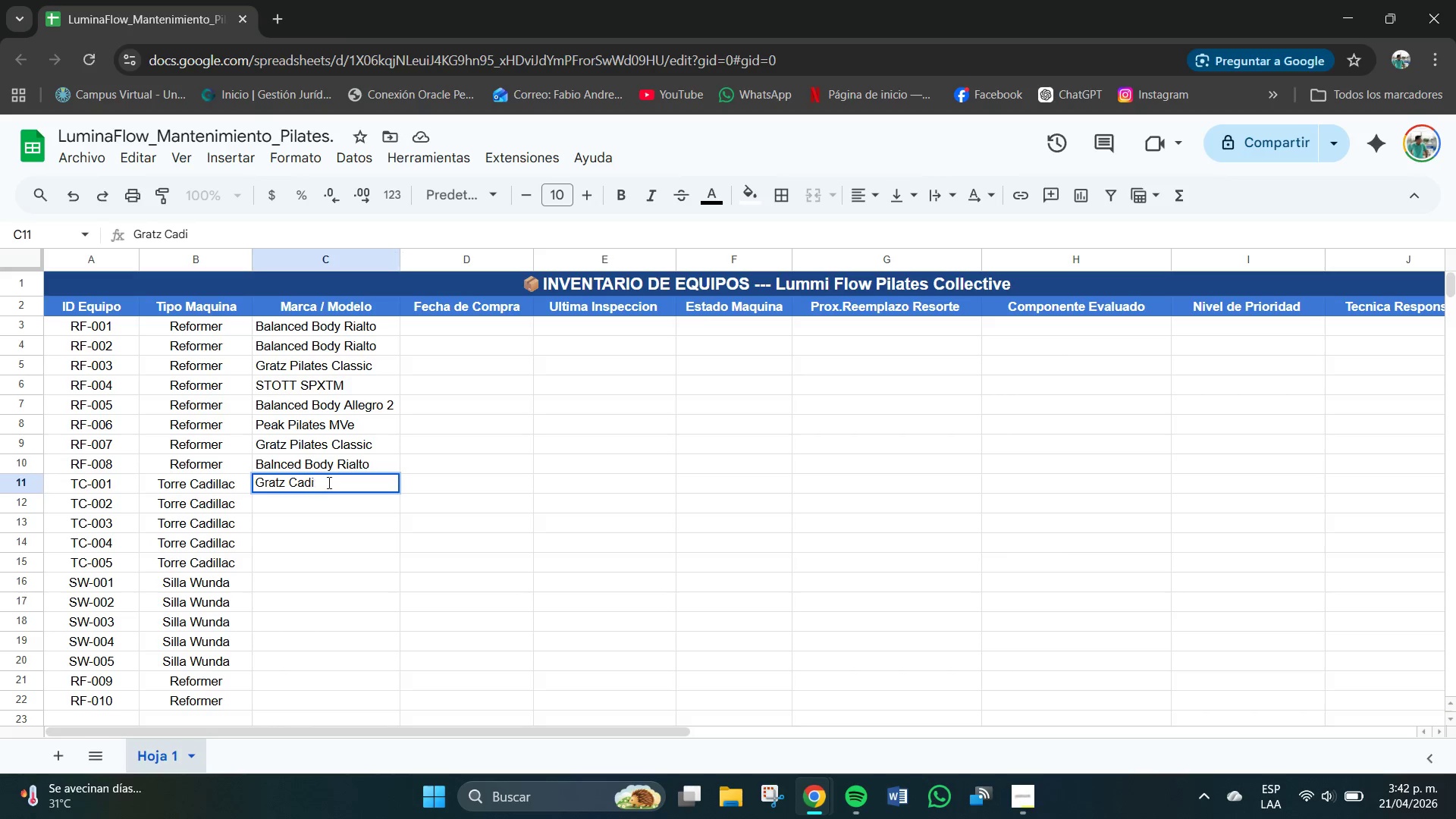 
type(llacBalanced Body EXO c)
key(Backspace)
type(Xh)
key(Backspace)
key(Backspace)
type(Chair)
 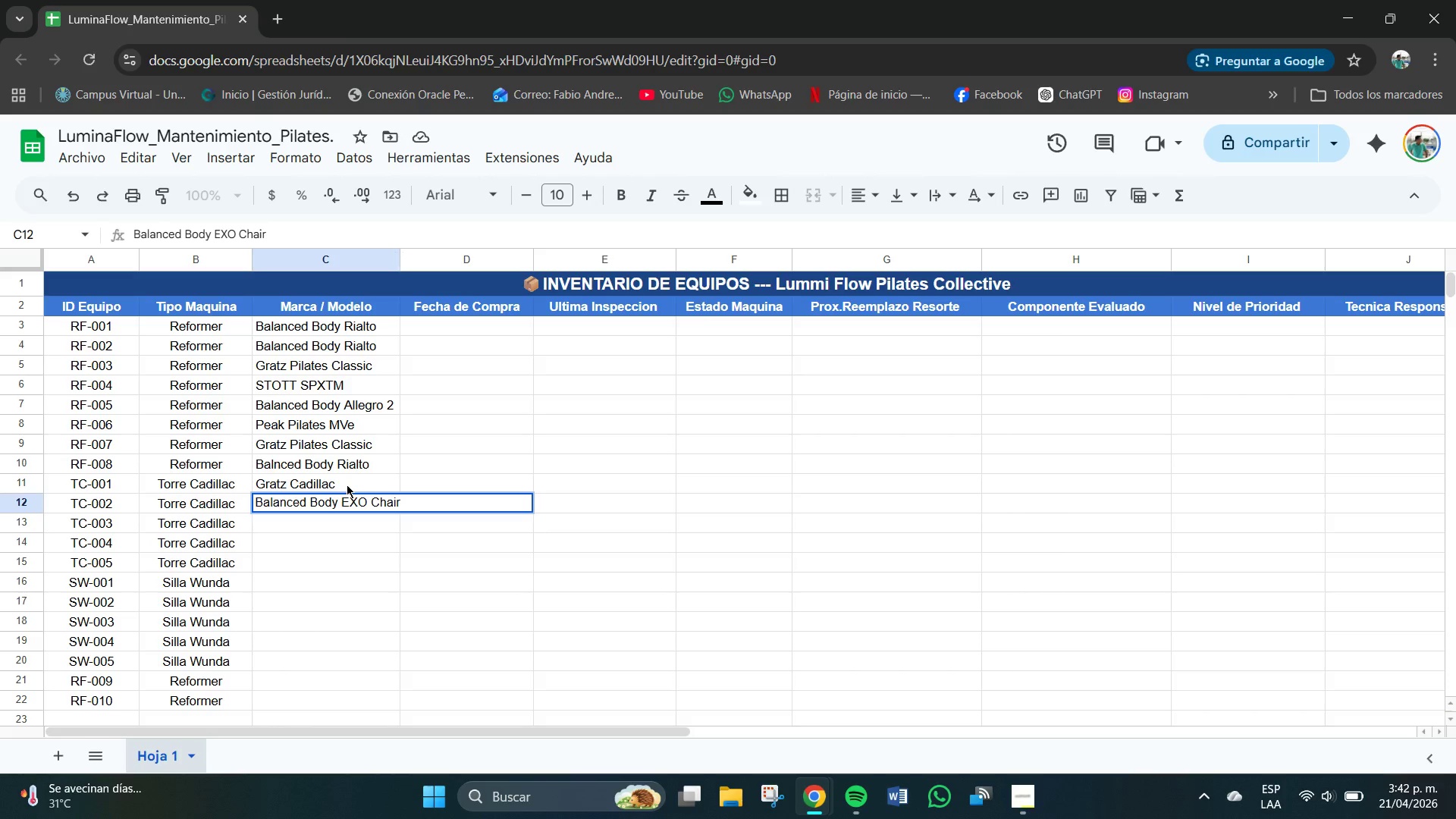 
hold_key(key=Enter, duration=16.44)
 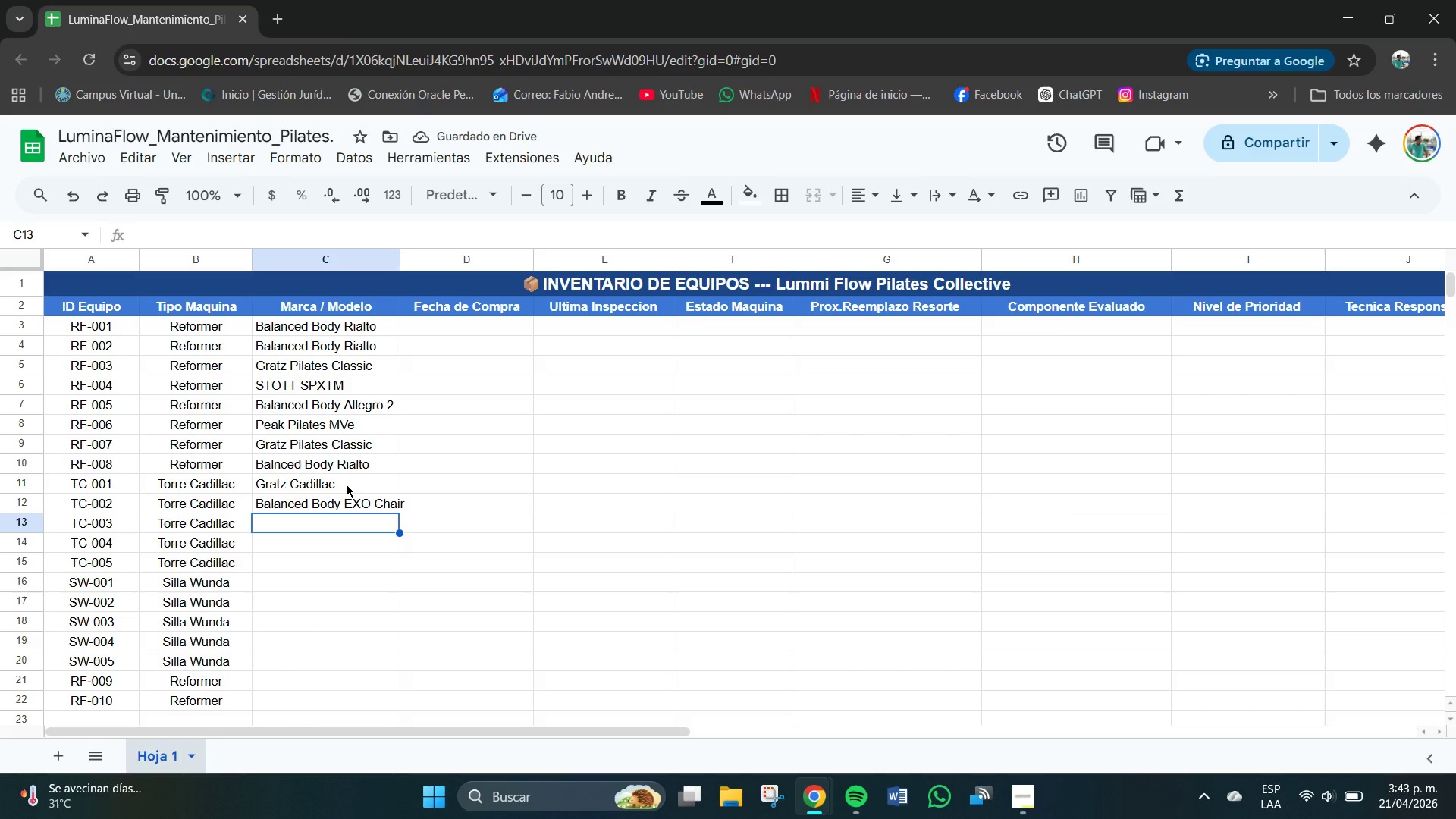 
wait(5.34)
 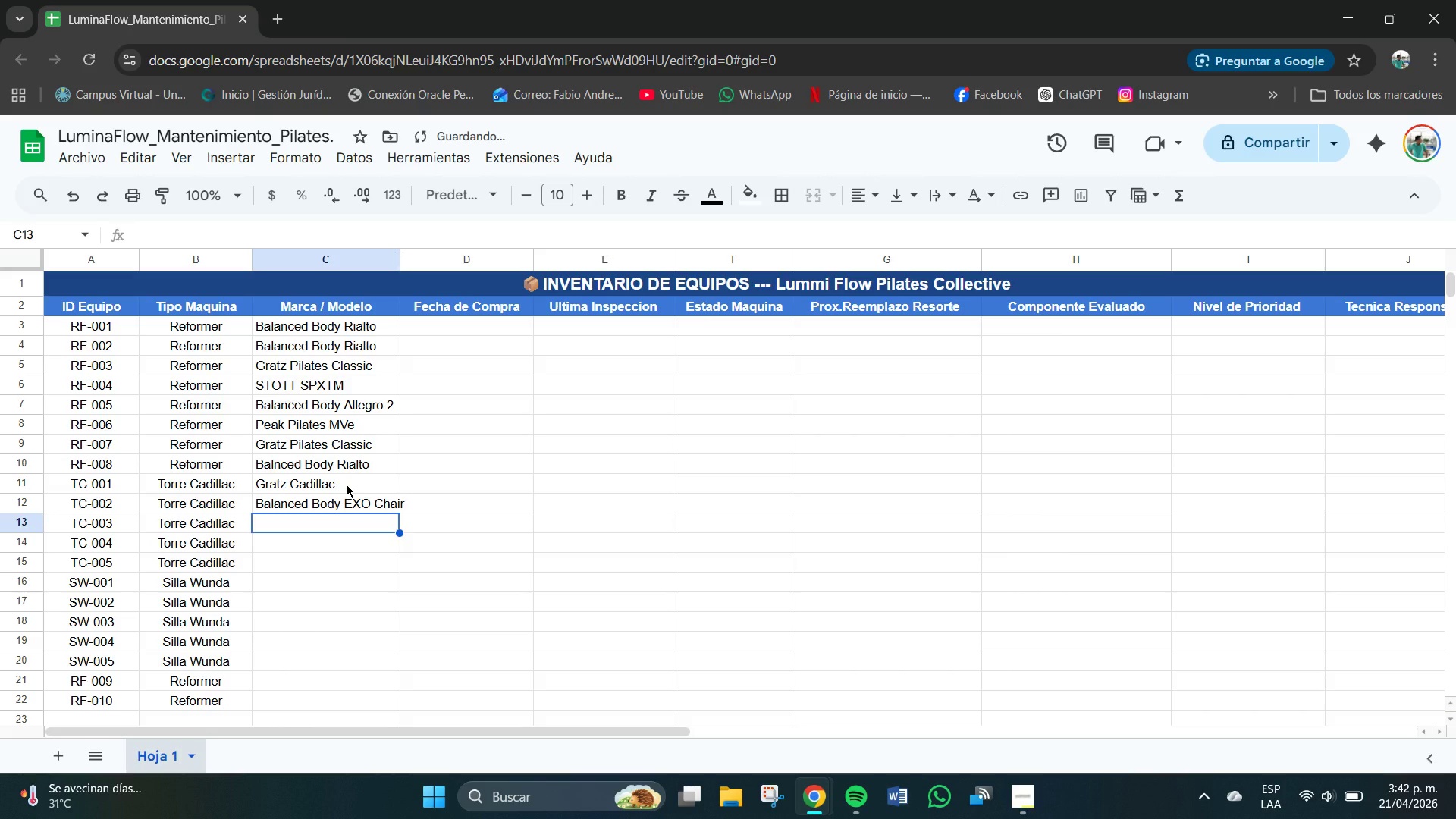 
type(Sto)
key(Backspace)
key(Backspace)
key(Backspace)
type(TOTT Pilates Tower)
 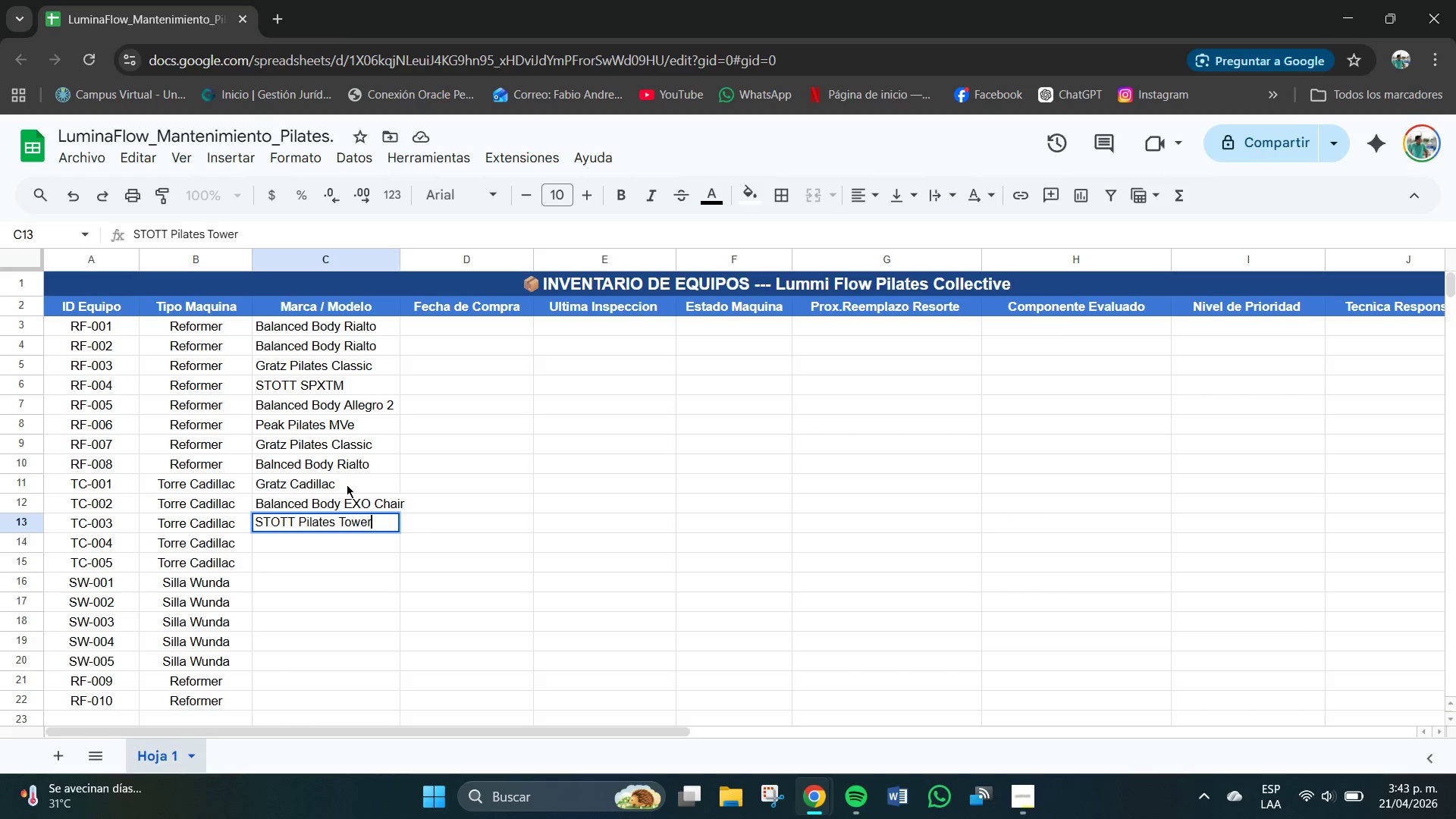 
key(Enter)
 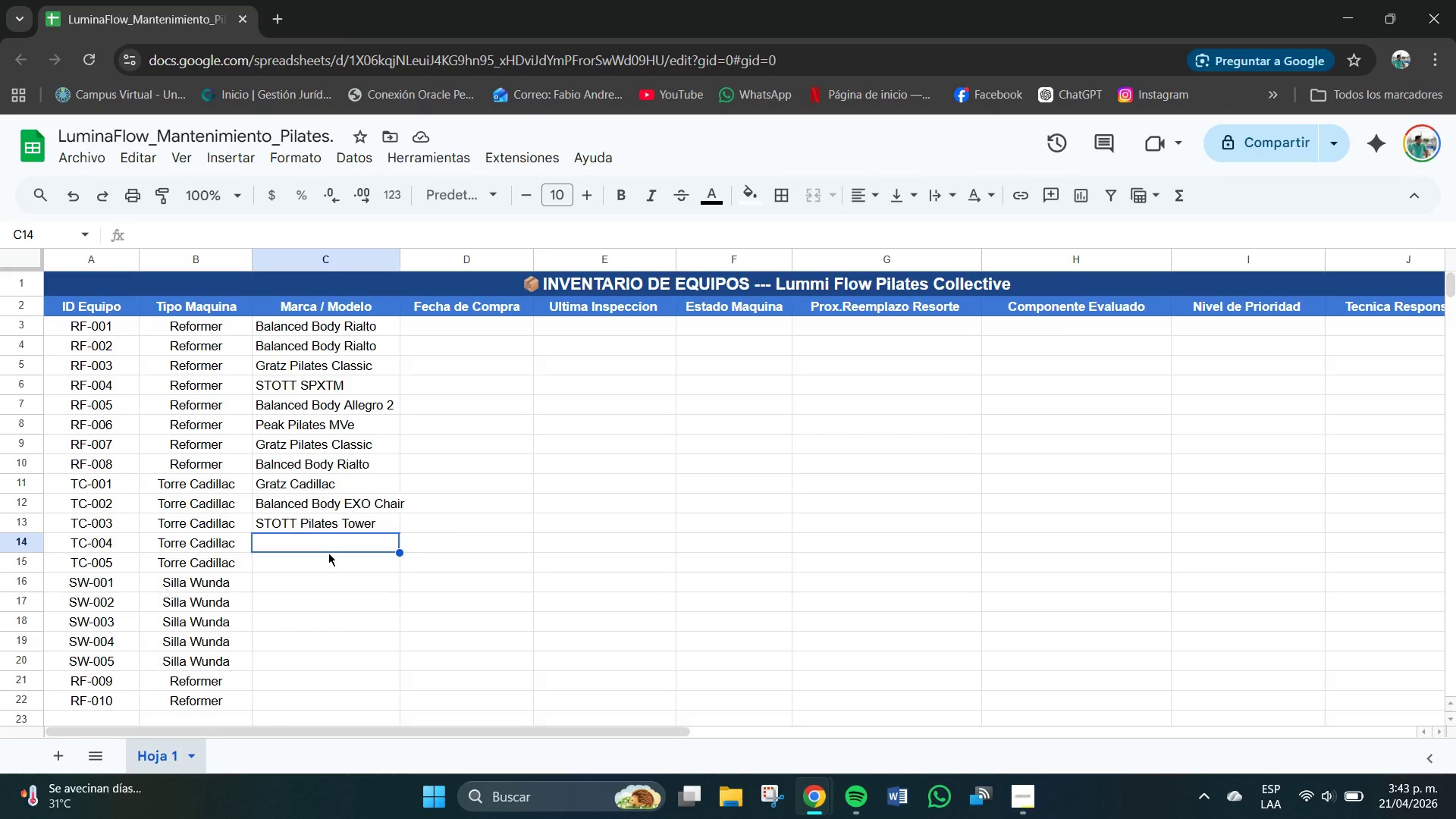 
wait(7.89)
 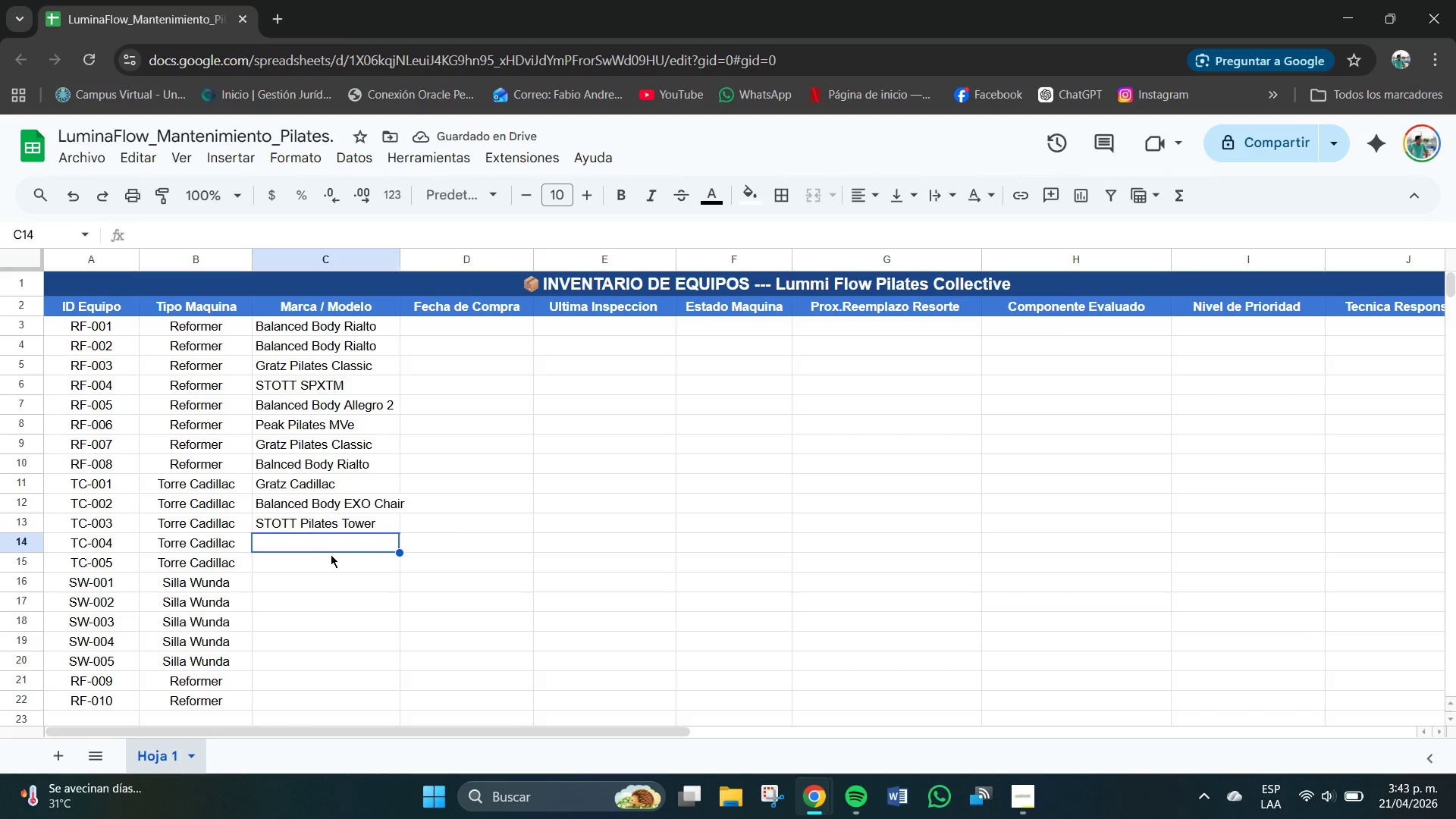 
left_click([309, 485])
 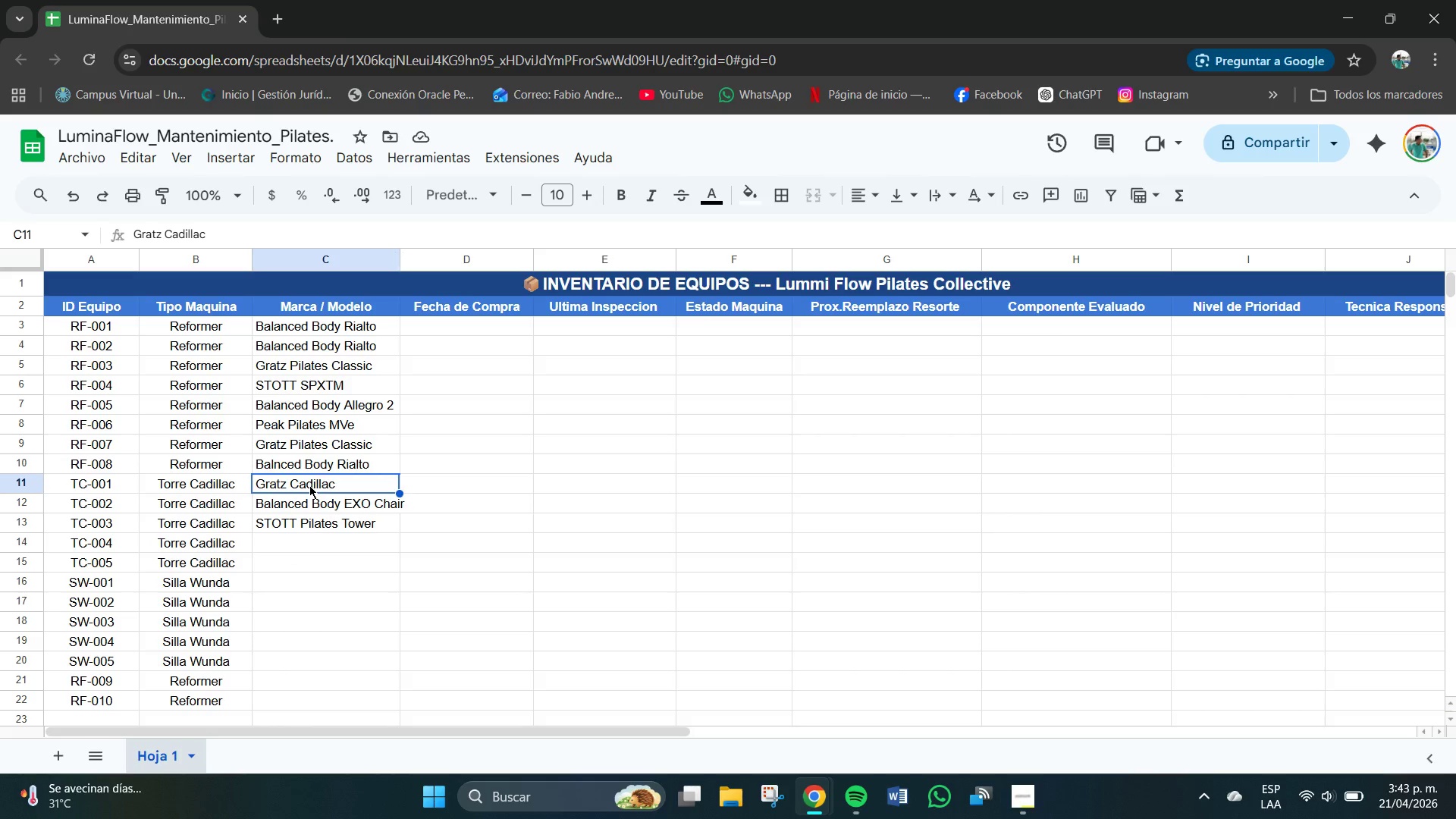 
key(Control+C)
 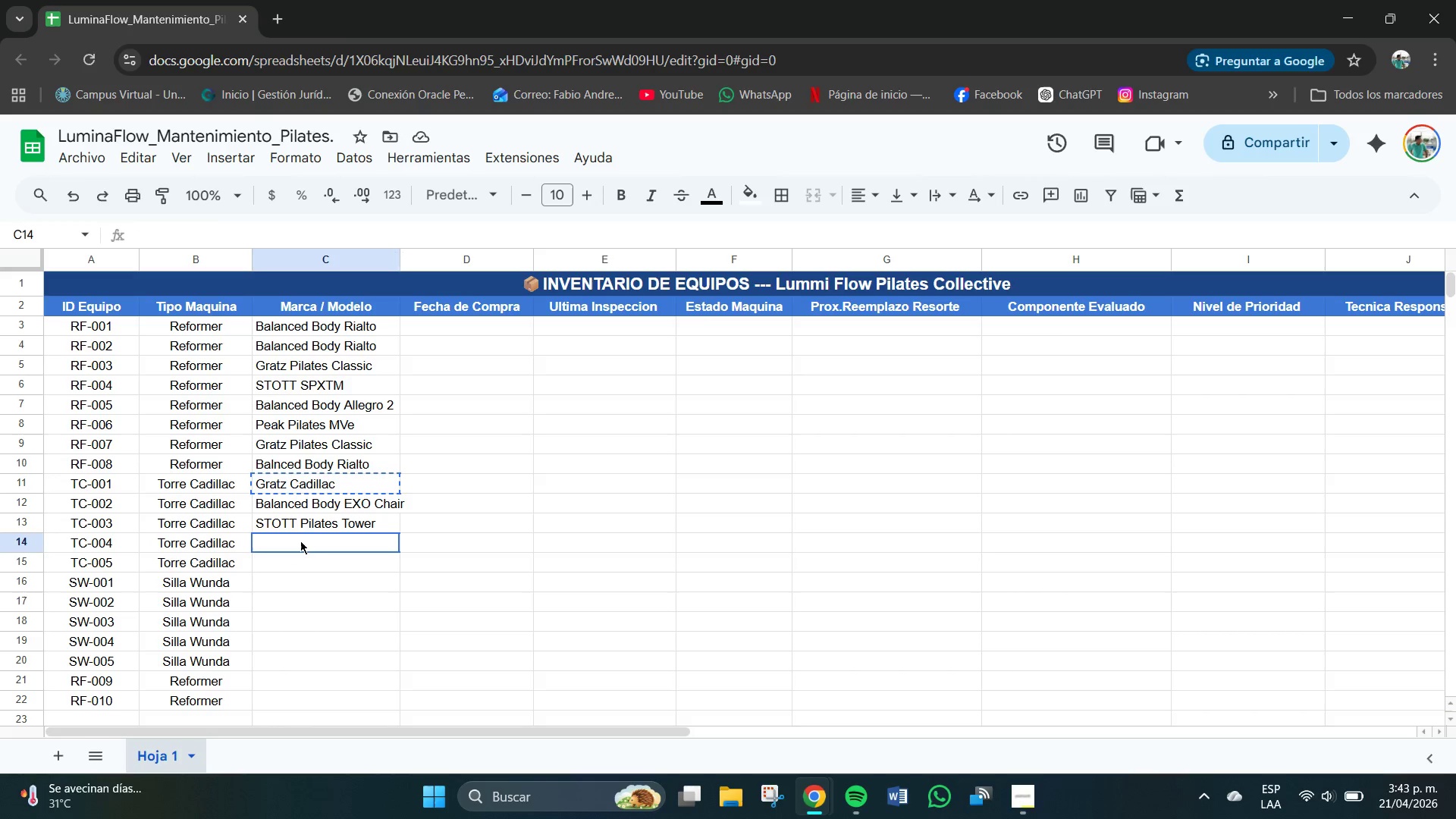 
key(Control+V)
 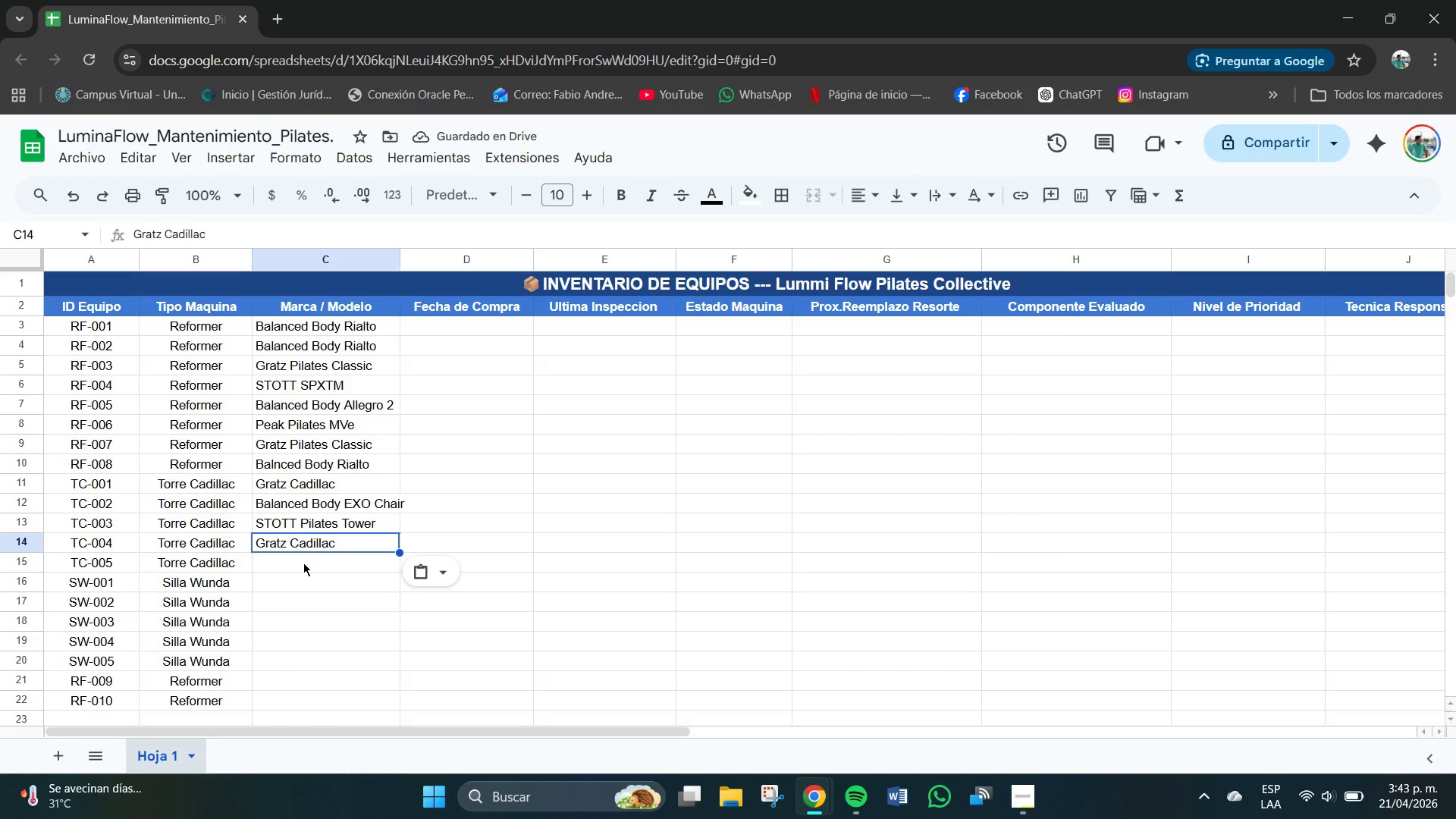 
type(Peak)
 